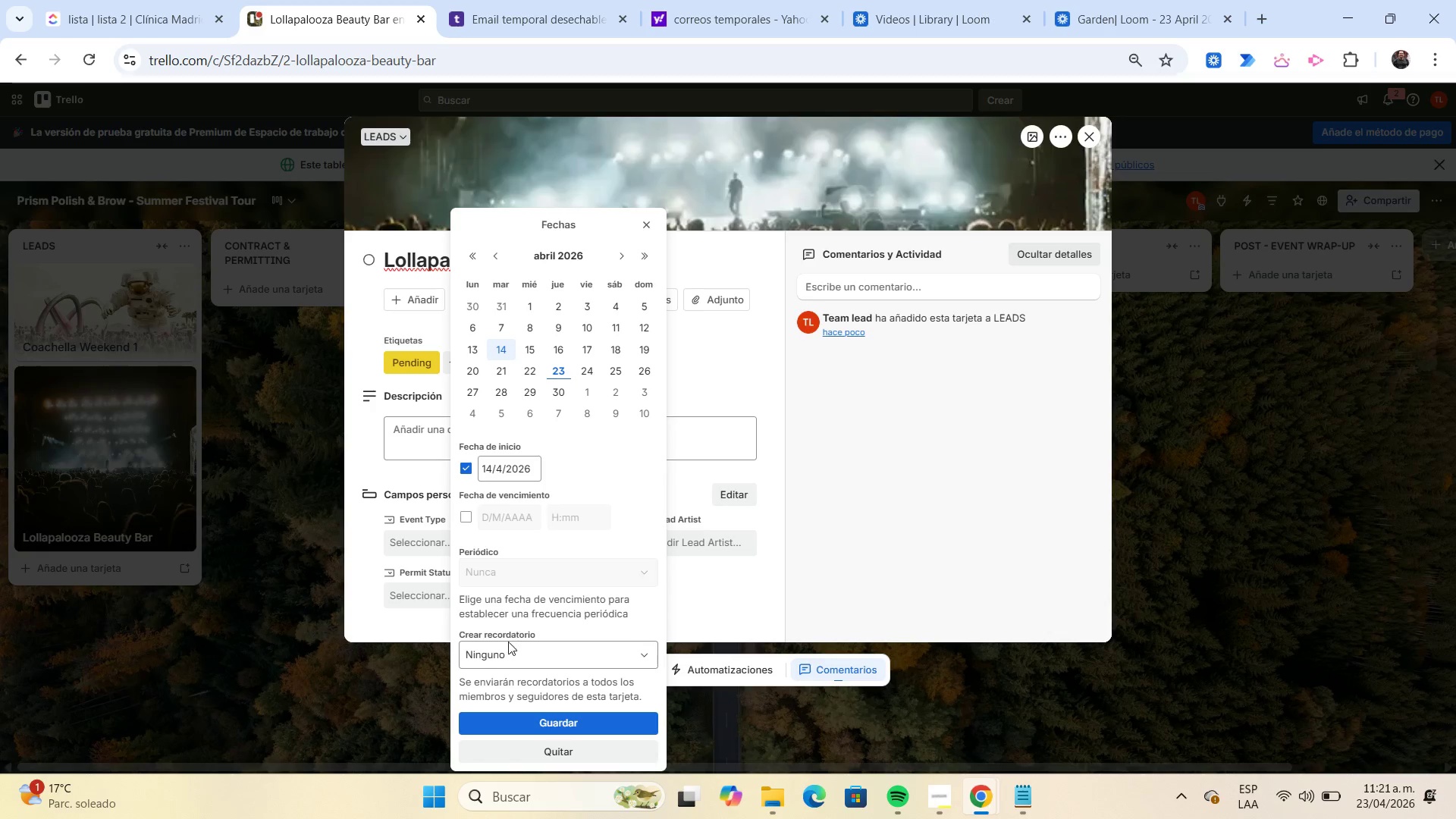 
left_click([509, 649])
 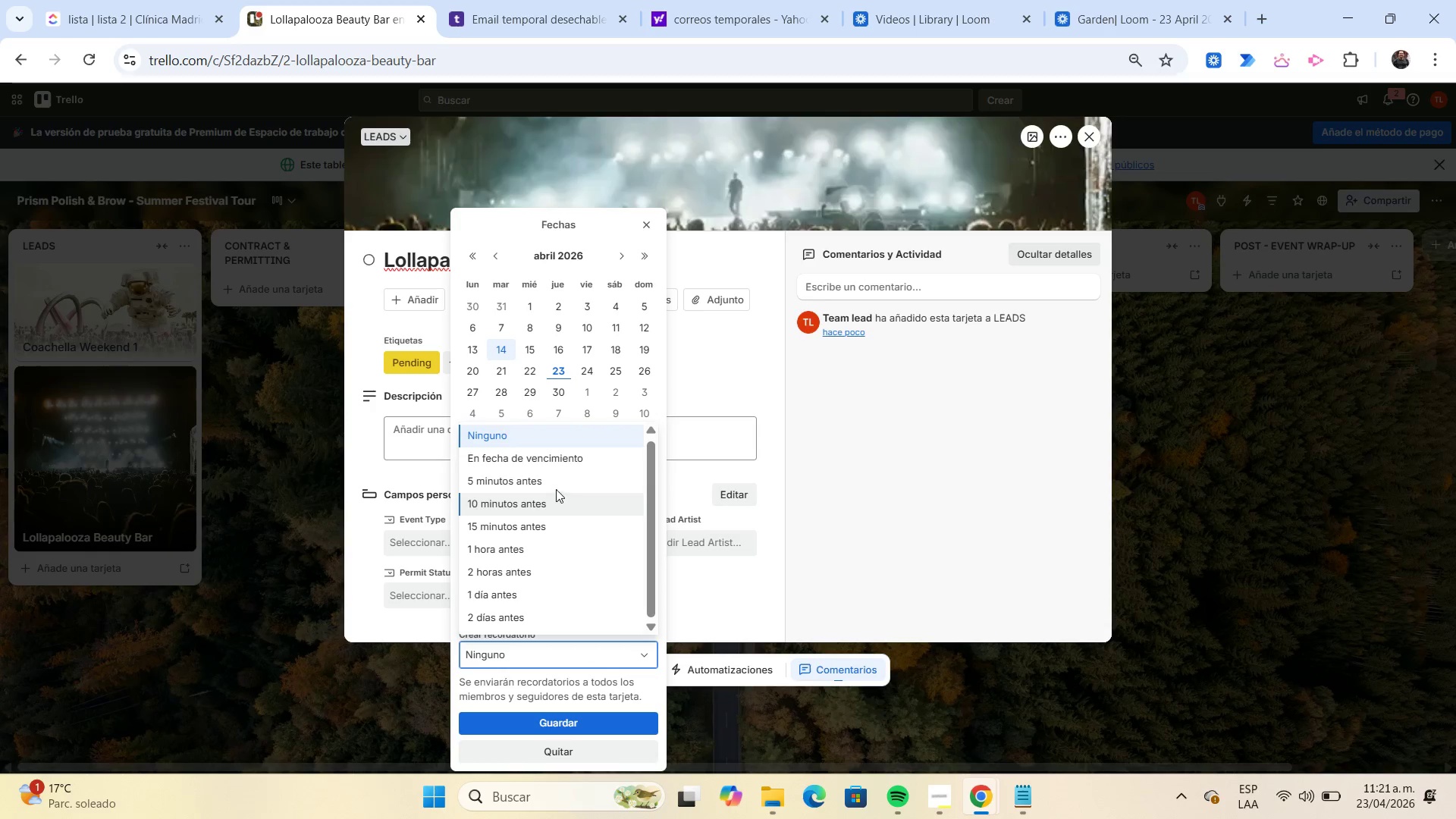 
left_click([563, 464])
 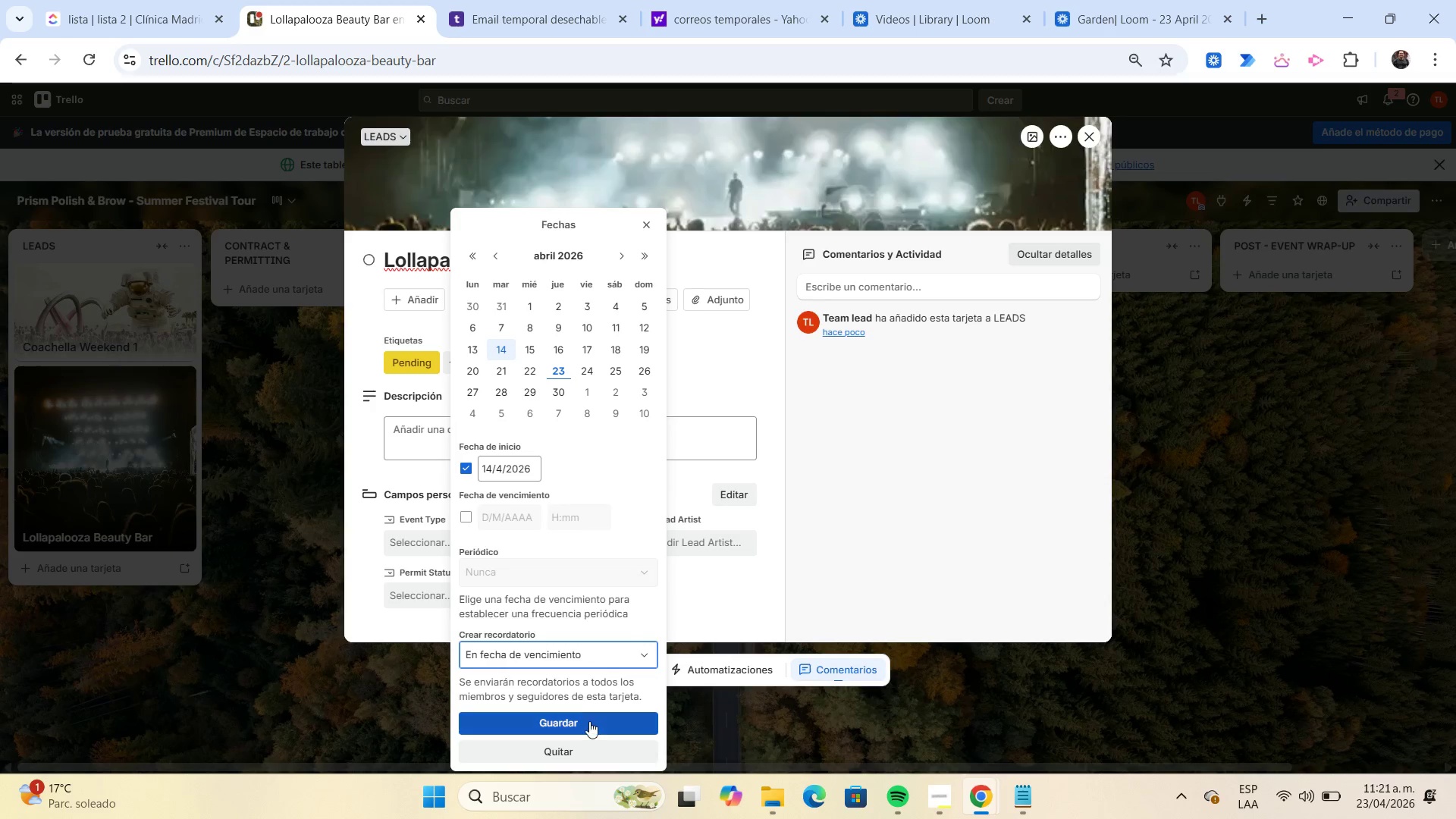 
left_click([588, 723])
 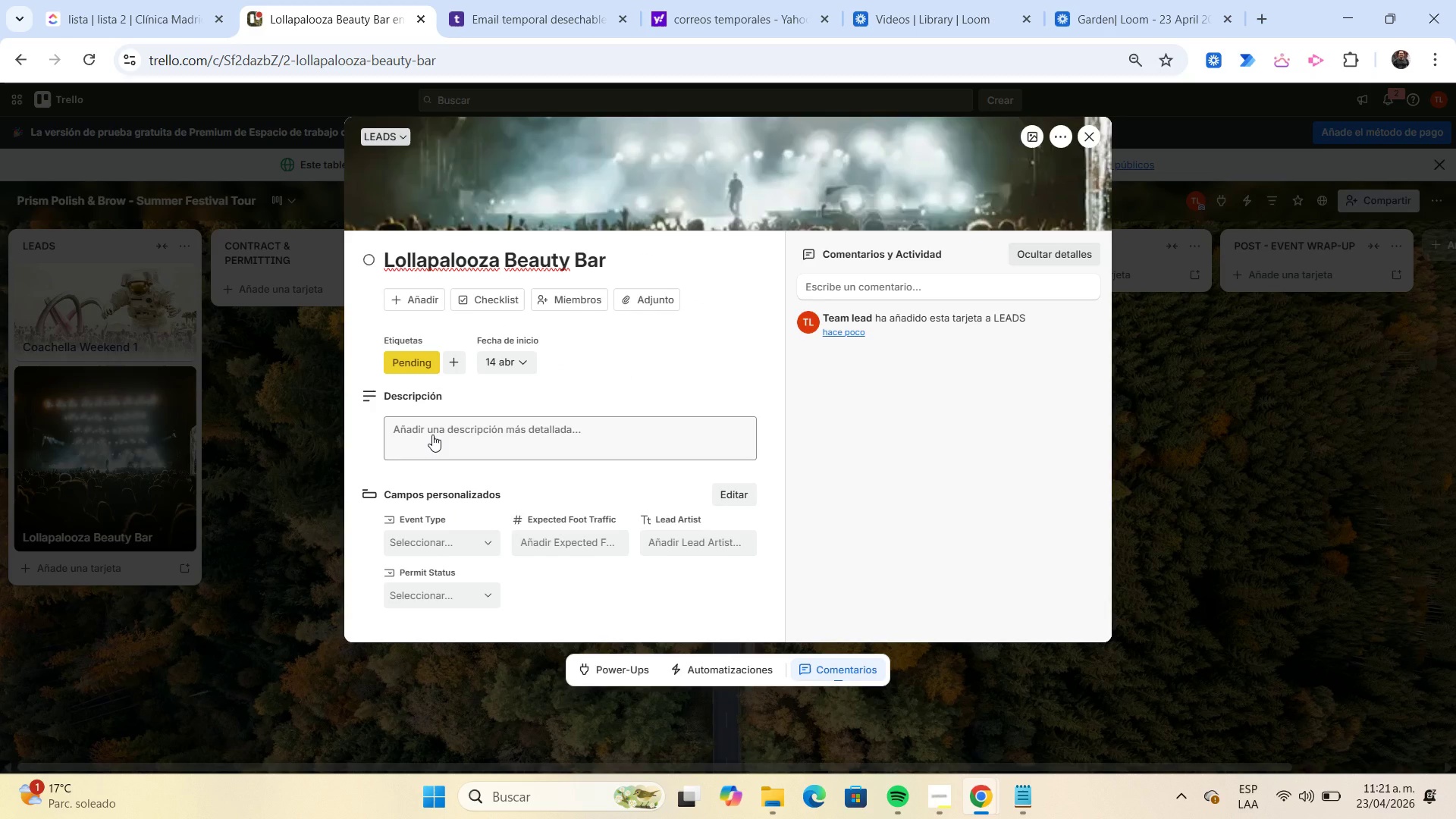 
left_click([432, 435])
 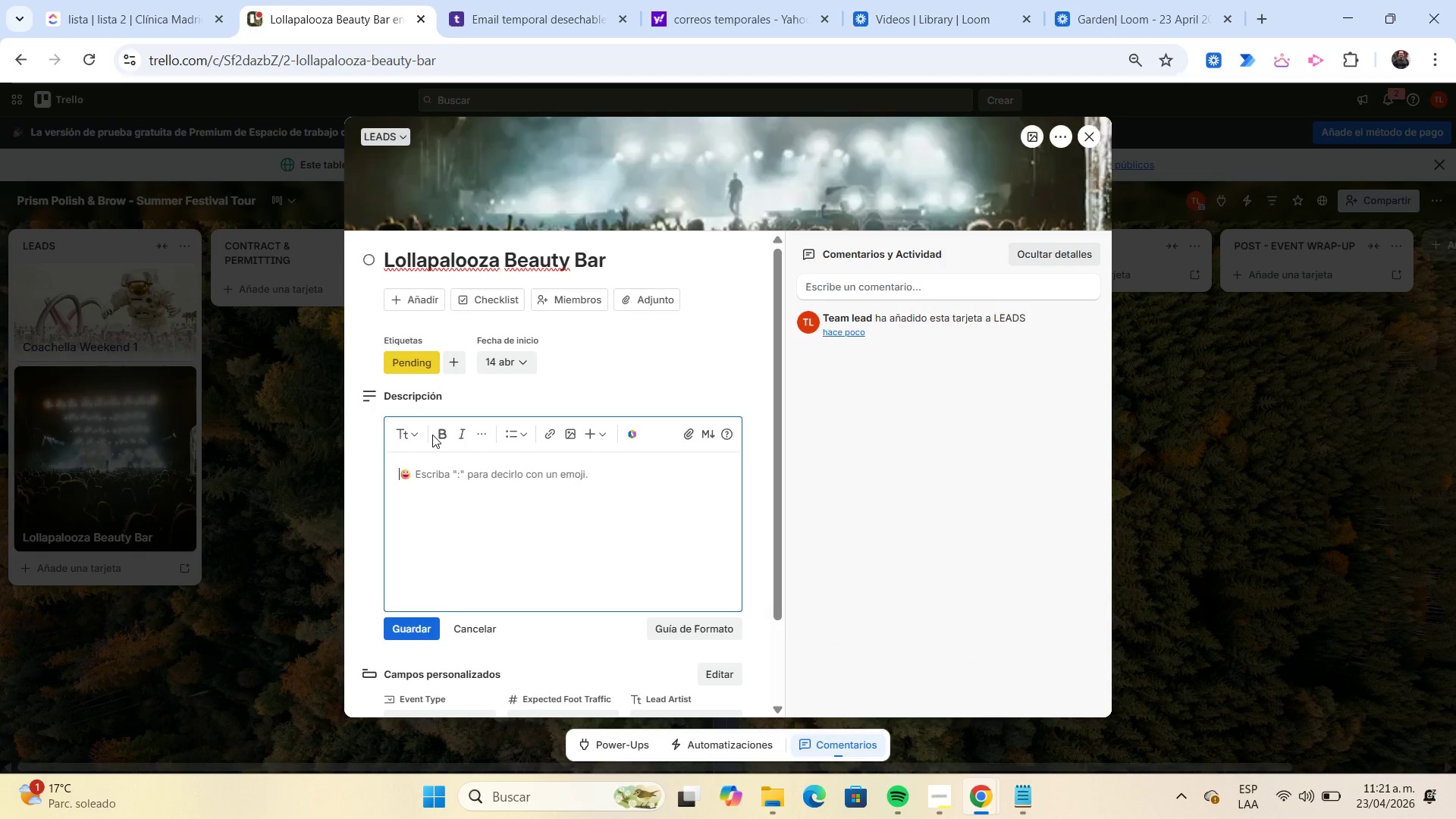 
type(Express glam station.)
 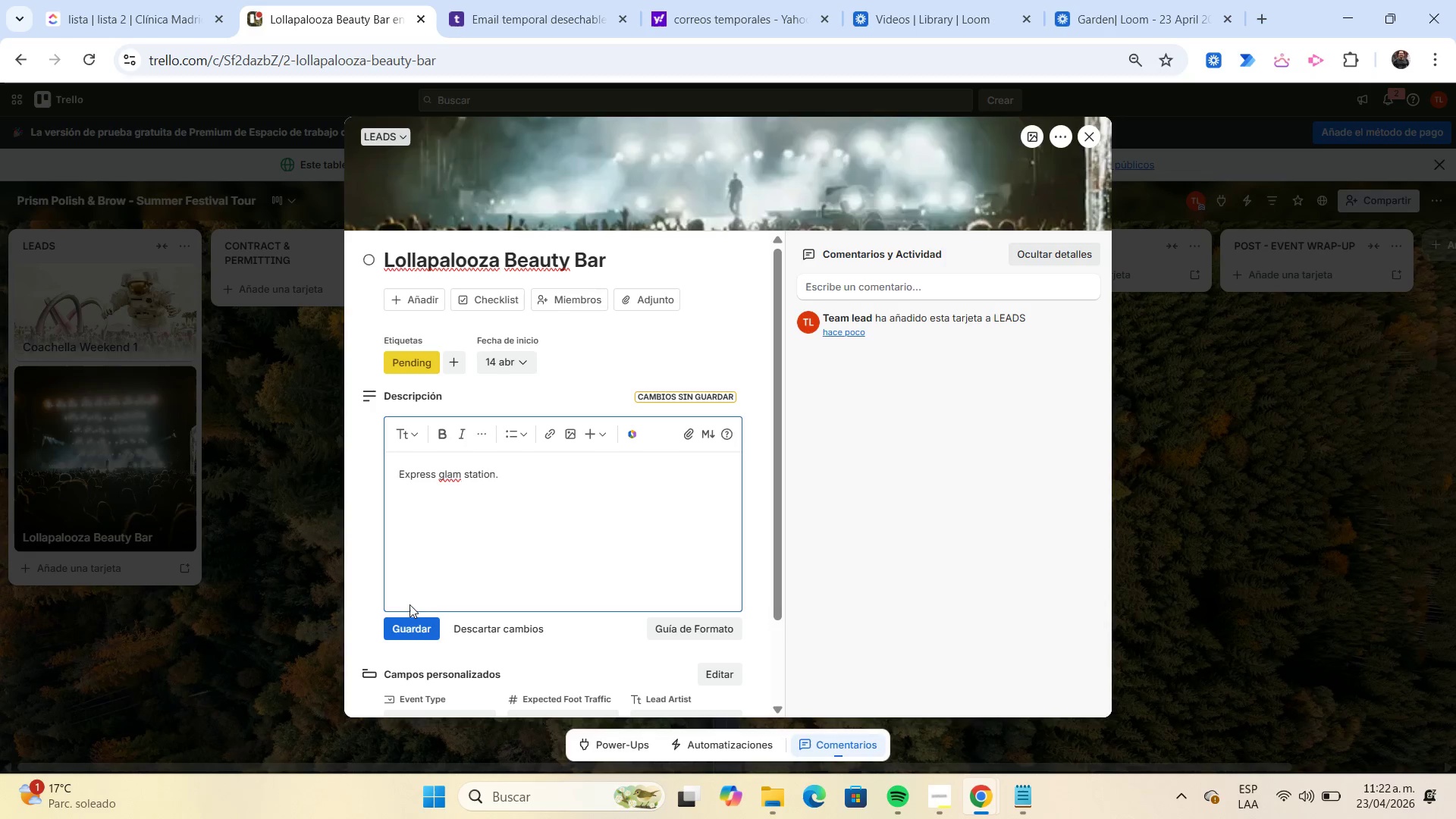 
left_click([406, 622])
 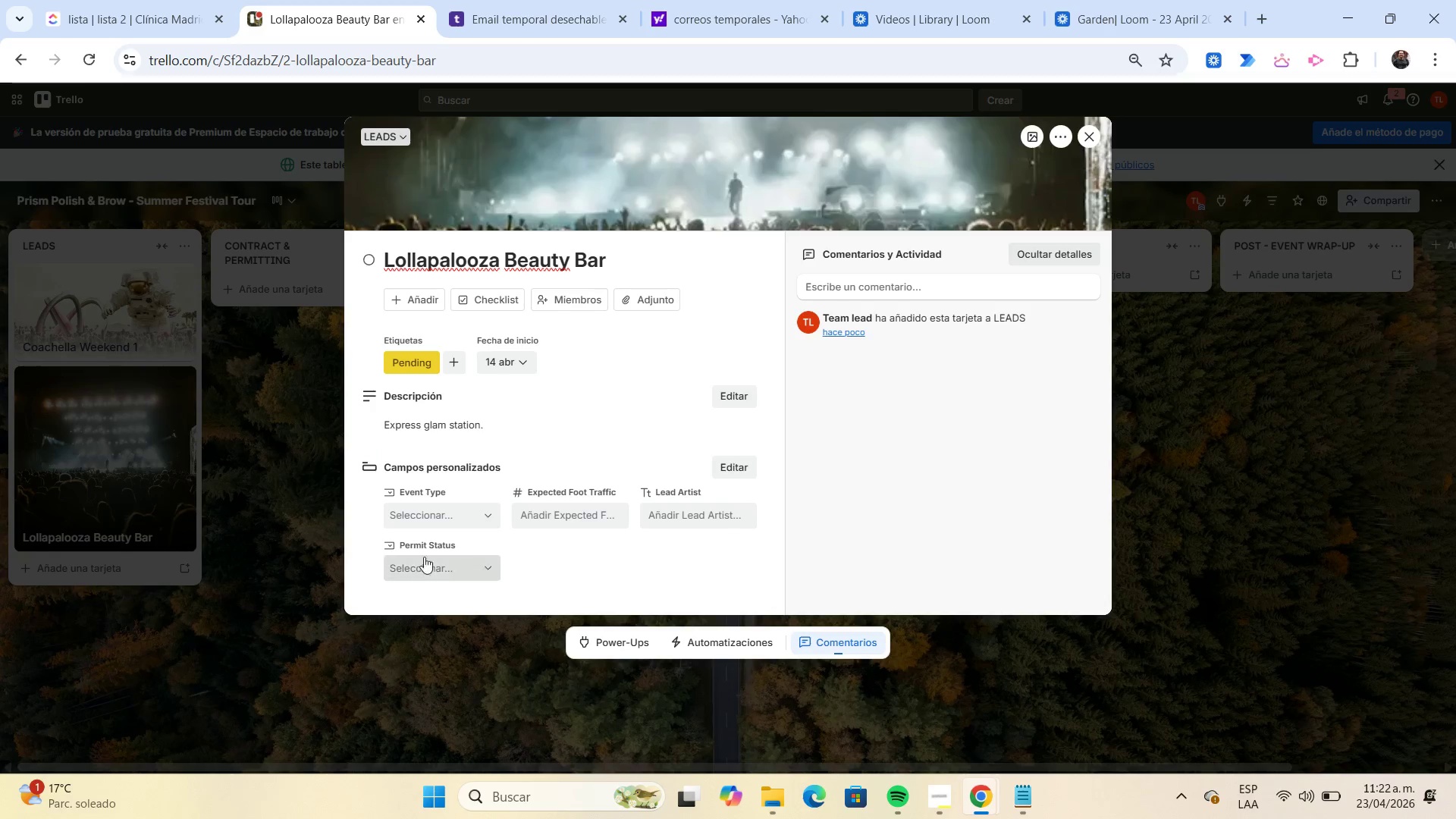 
left_click([439, 519])
 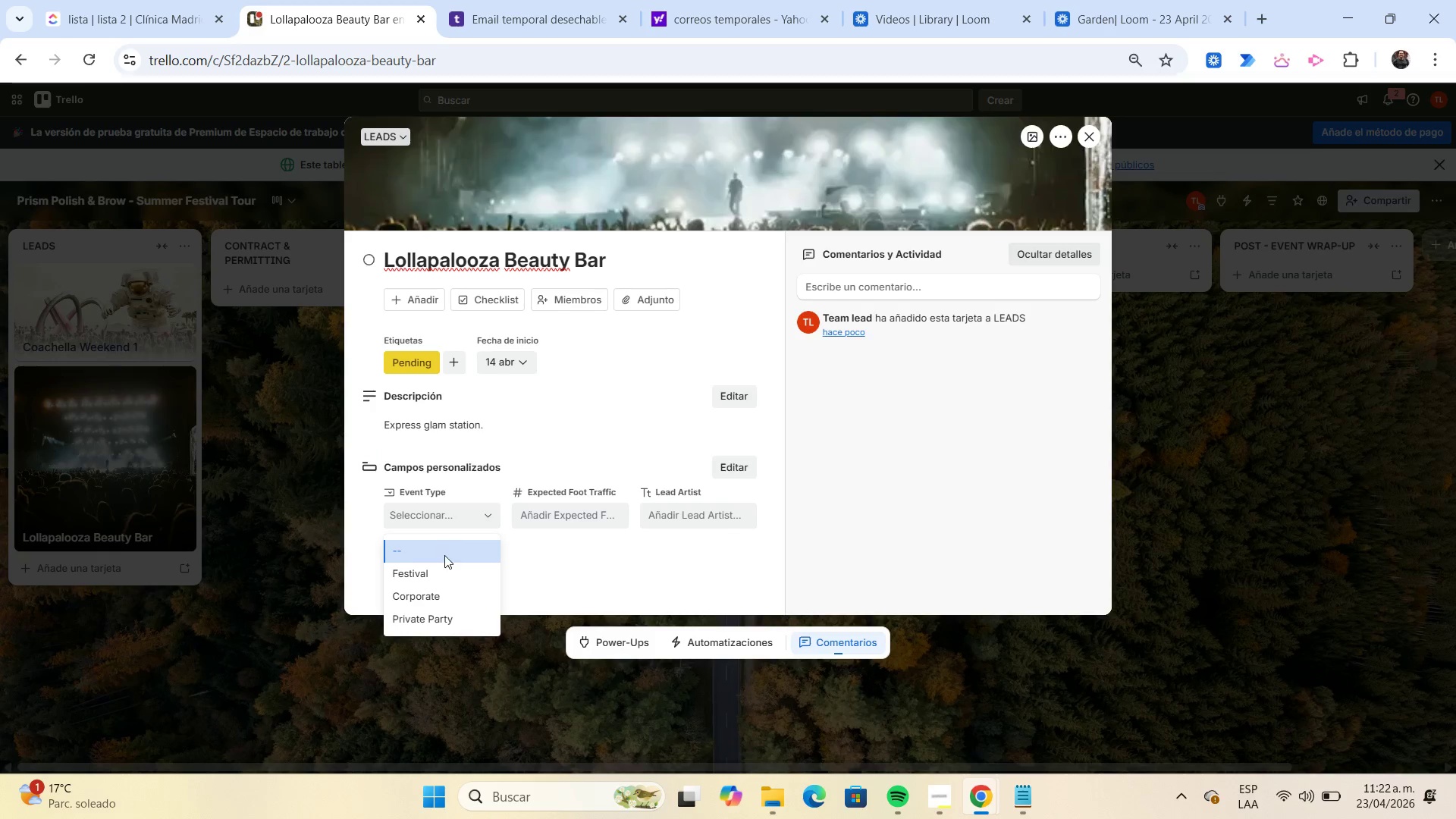 
left_click([447, 572])
 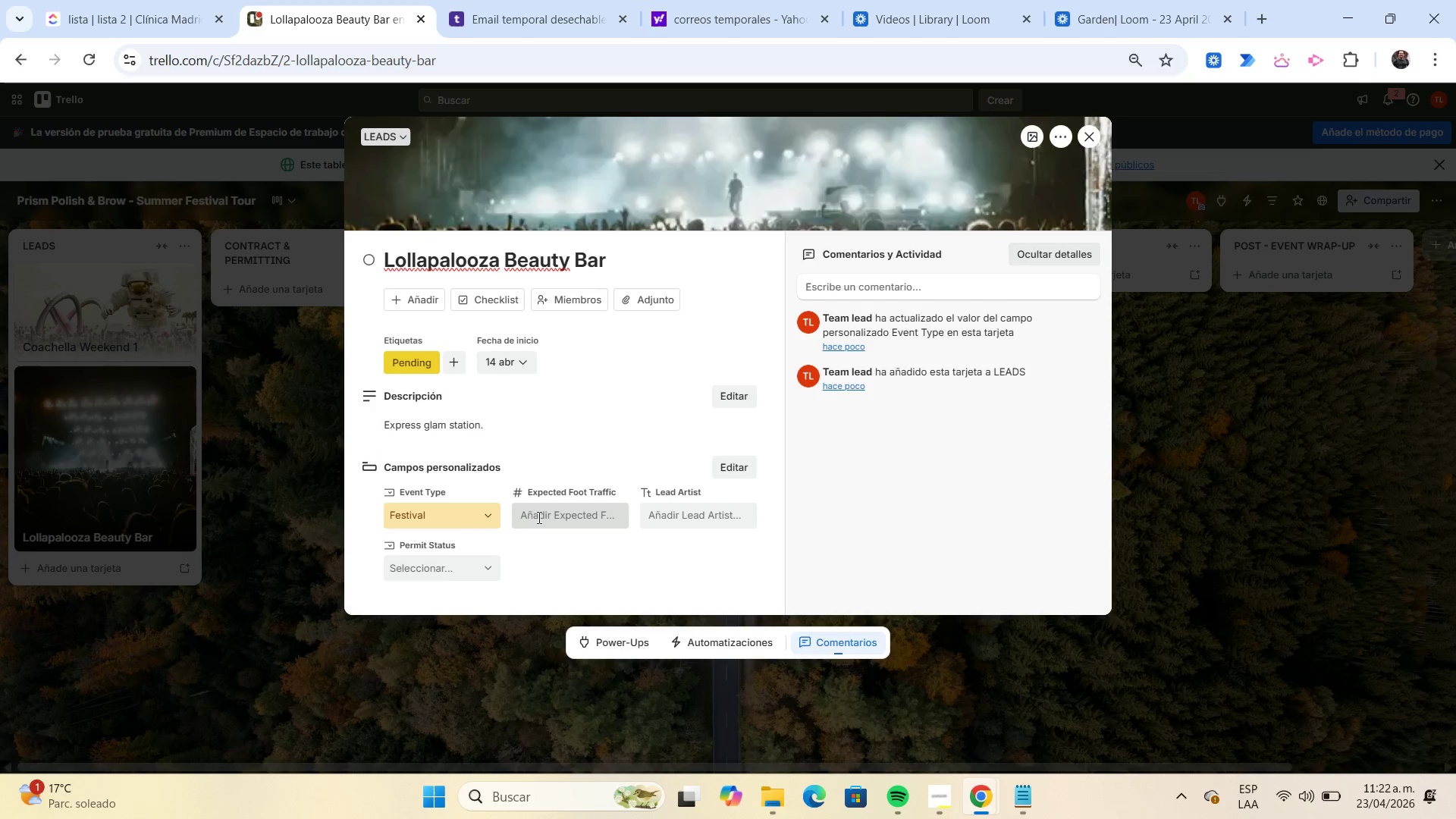 
left_click([538, 517])
 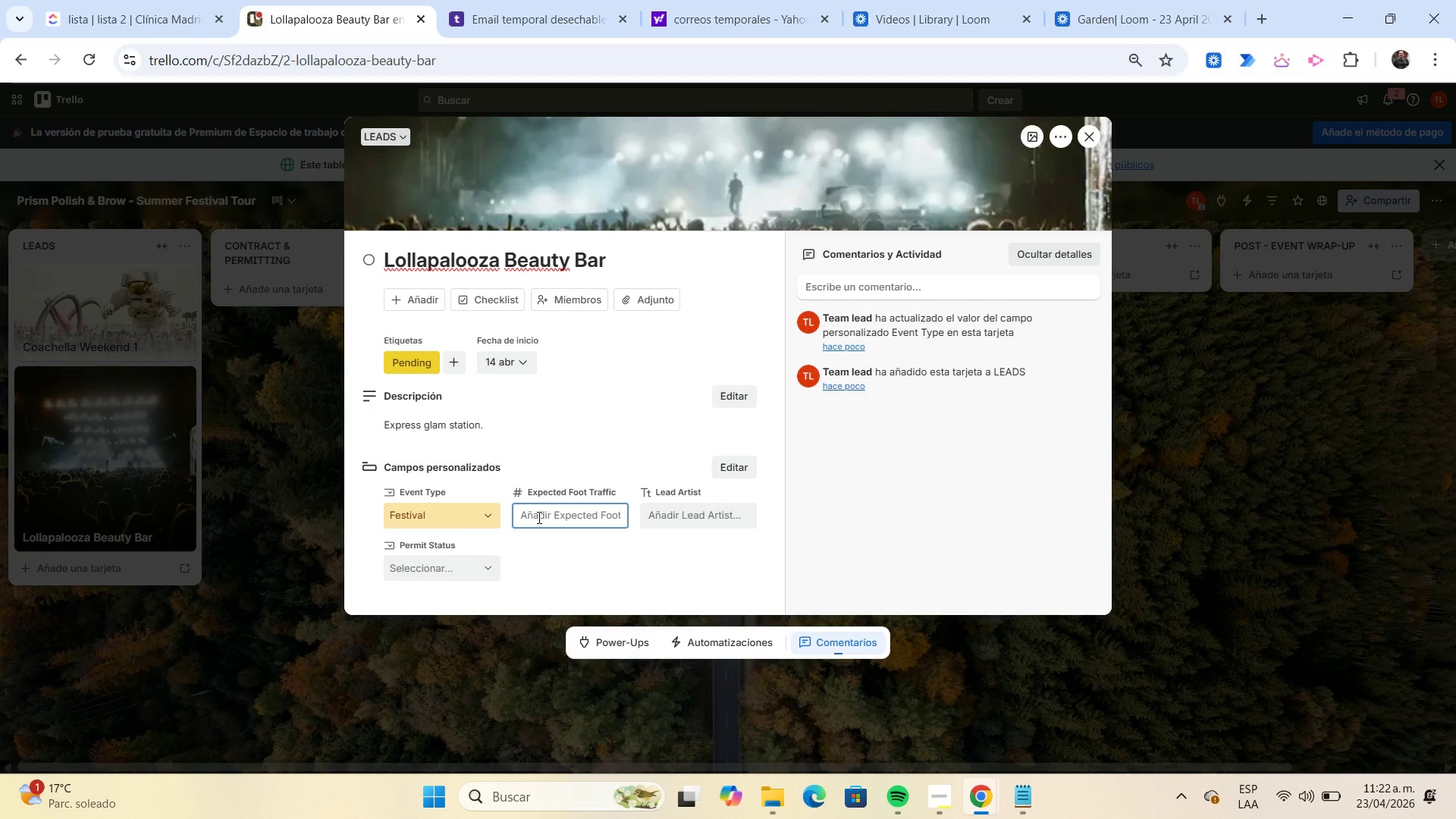 
key(Numpad2)
 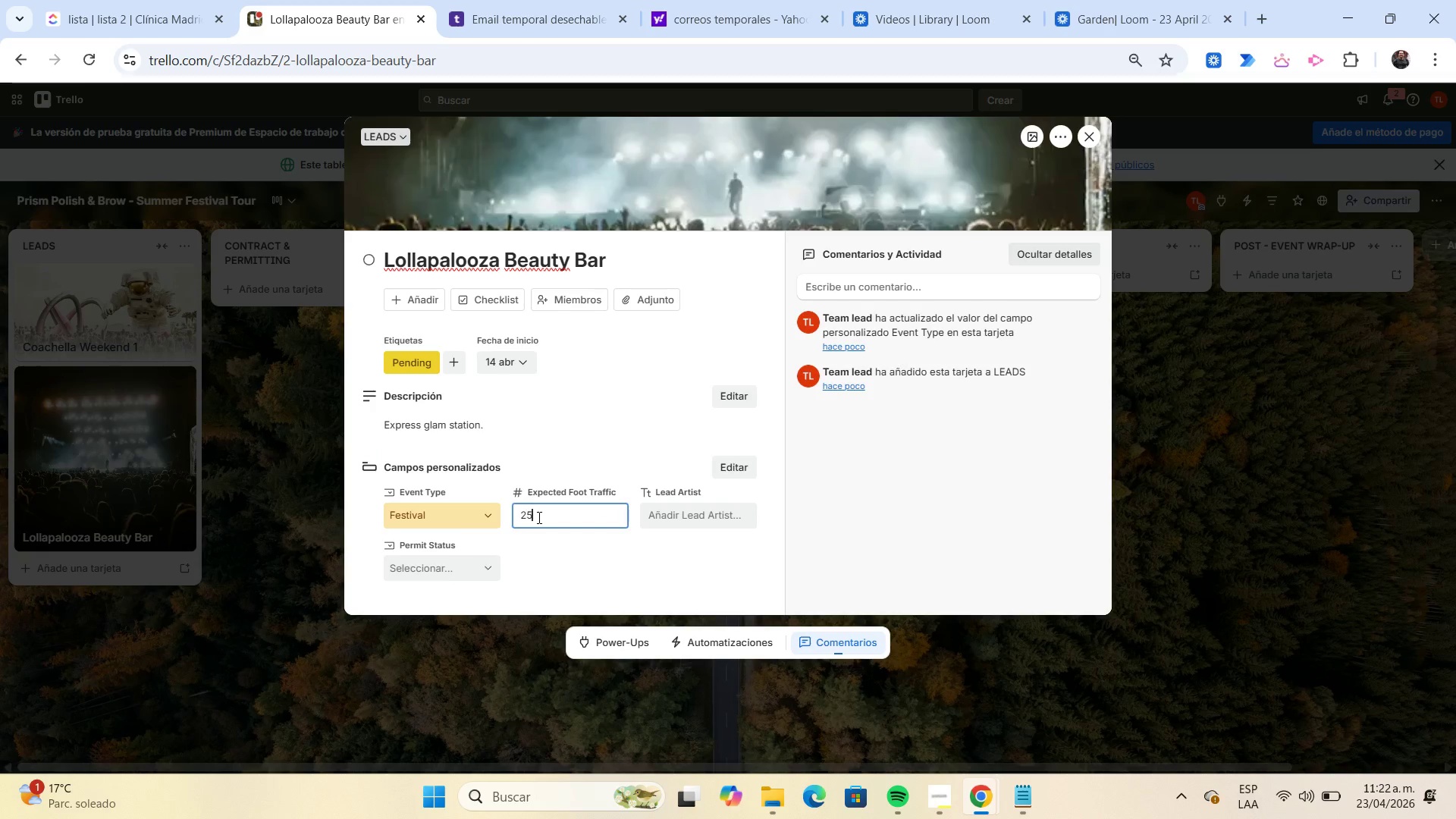 
key(Numpad5)
 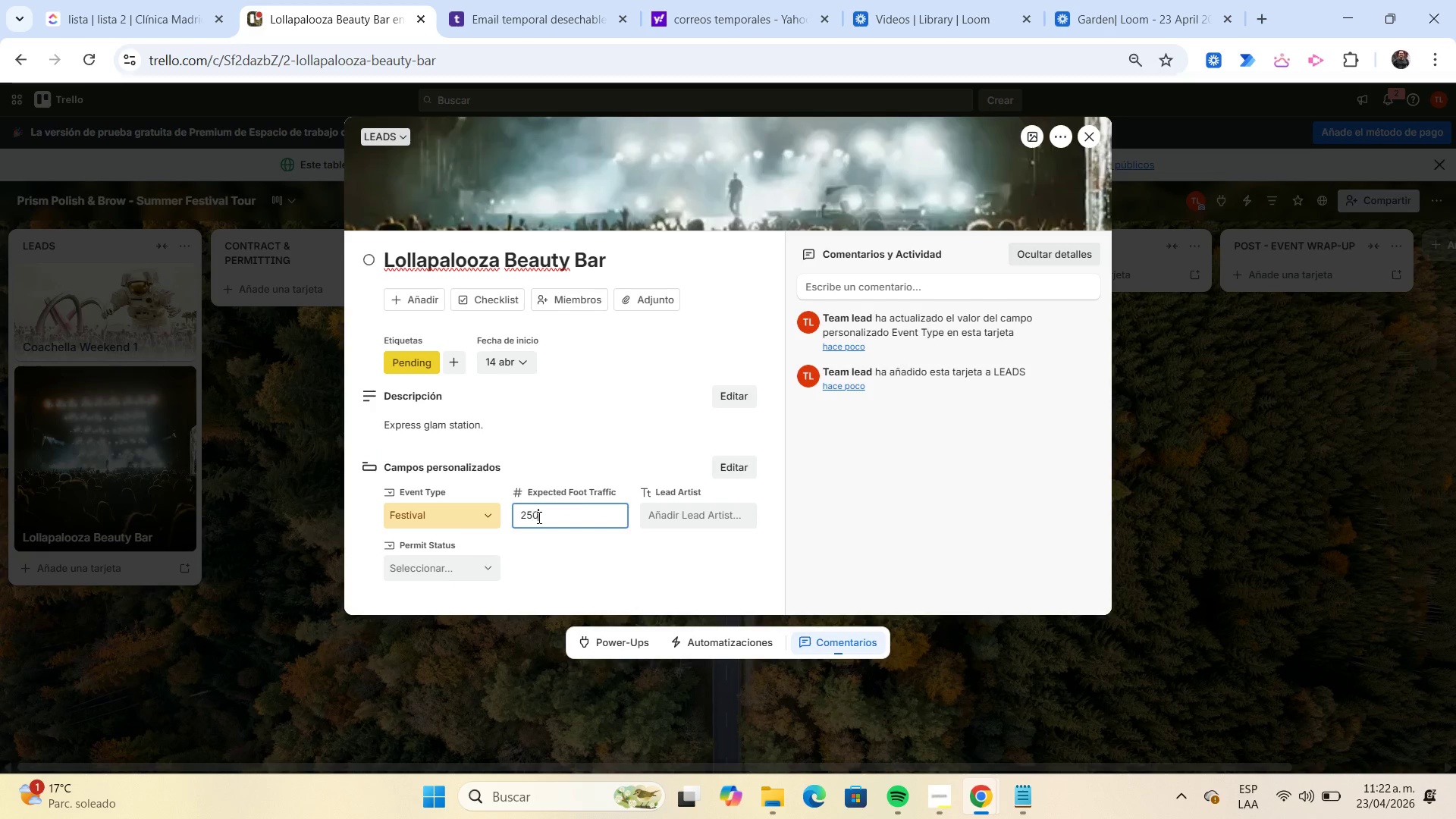 
key(Numpad0)
 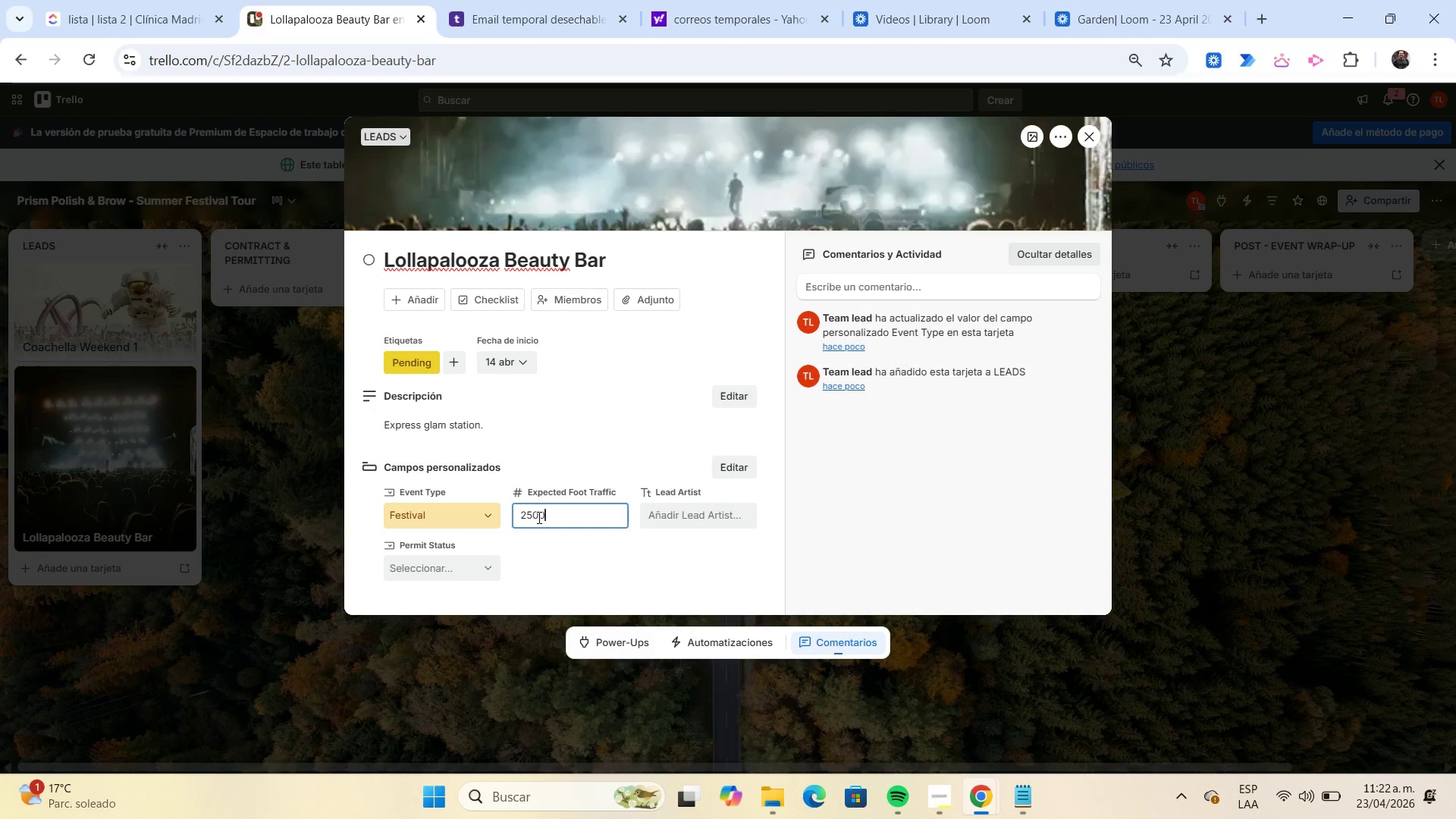 
key(Numpad0)
 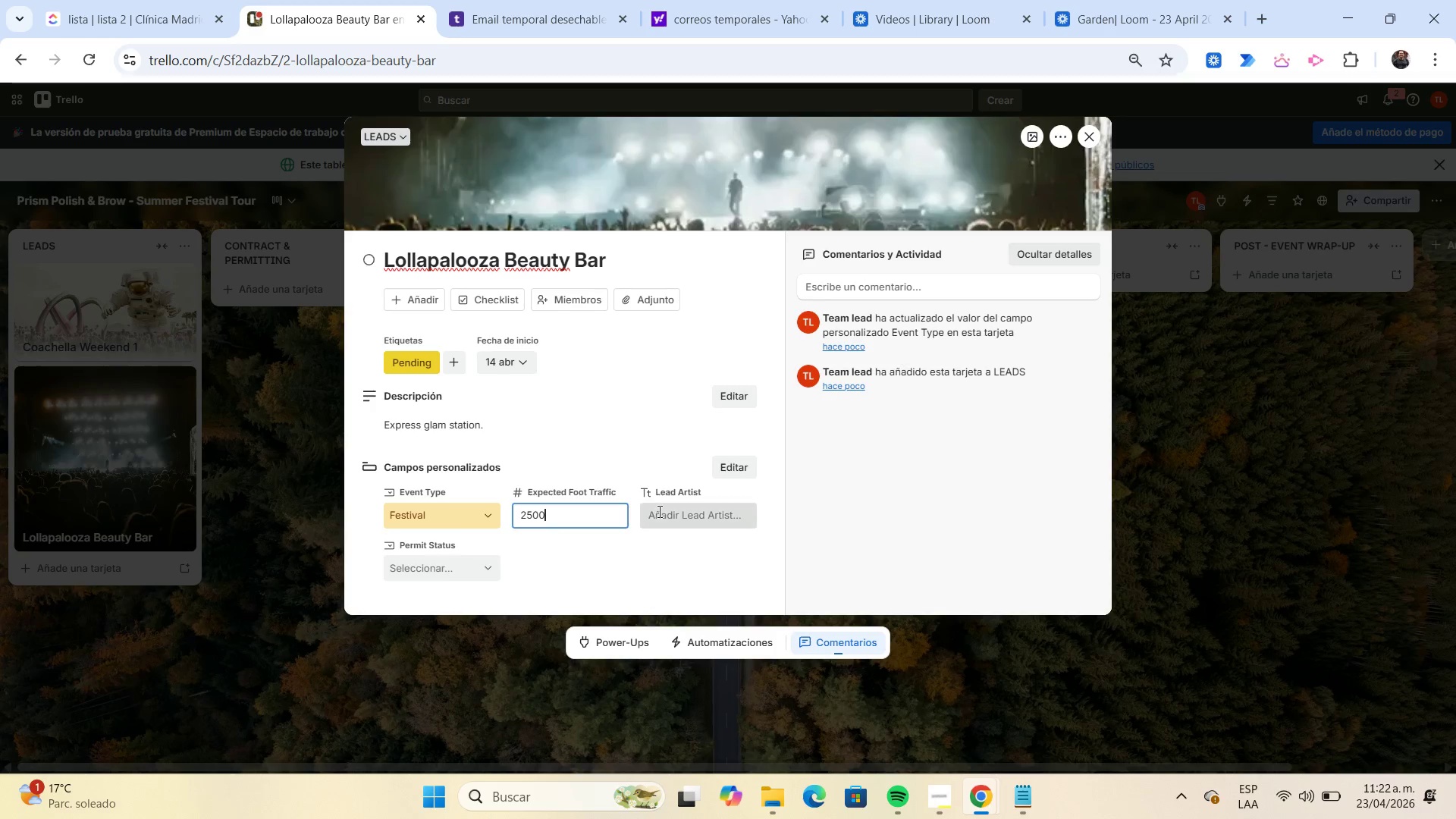 
left_click([664, 513])
 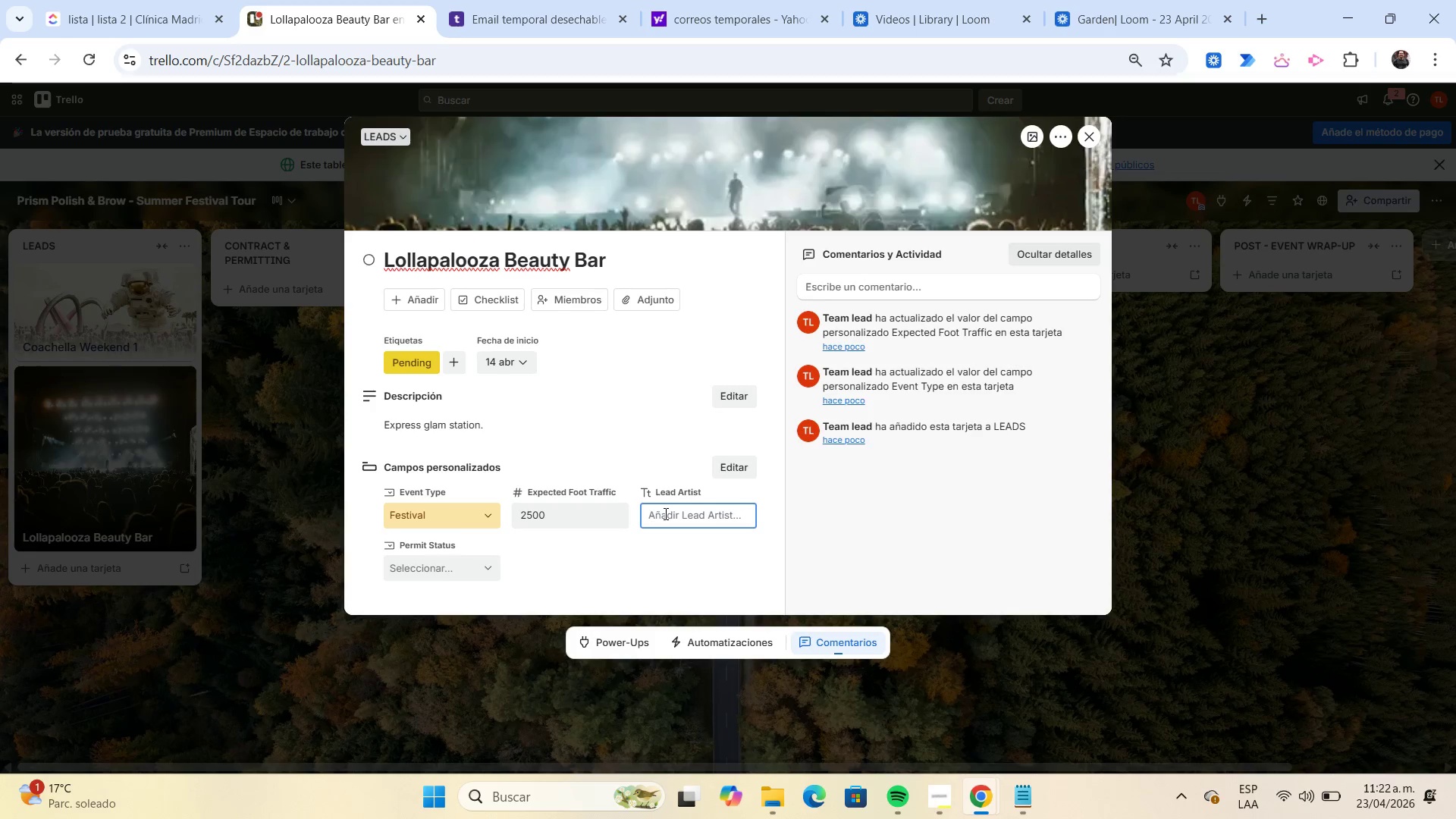 
type(m)
key(Backspace)
type(mETALLICA)
key(Backspace)
key(Backspace)
key(Backspace)
key(Backspace)
key(Backspace)
key(Backspace)
key(Backspace)
key(Backspace)
key(Backspace)
type(Metallica)
 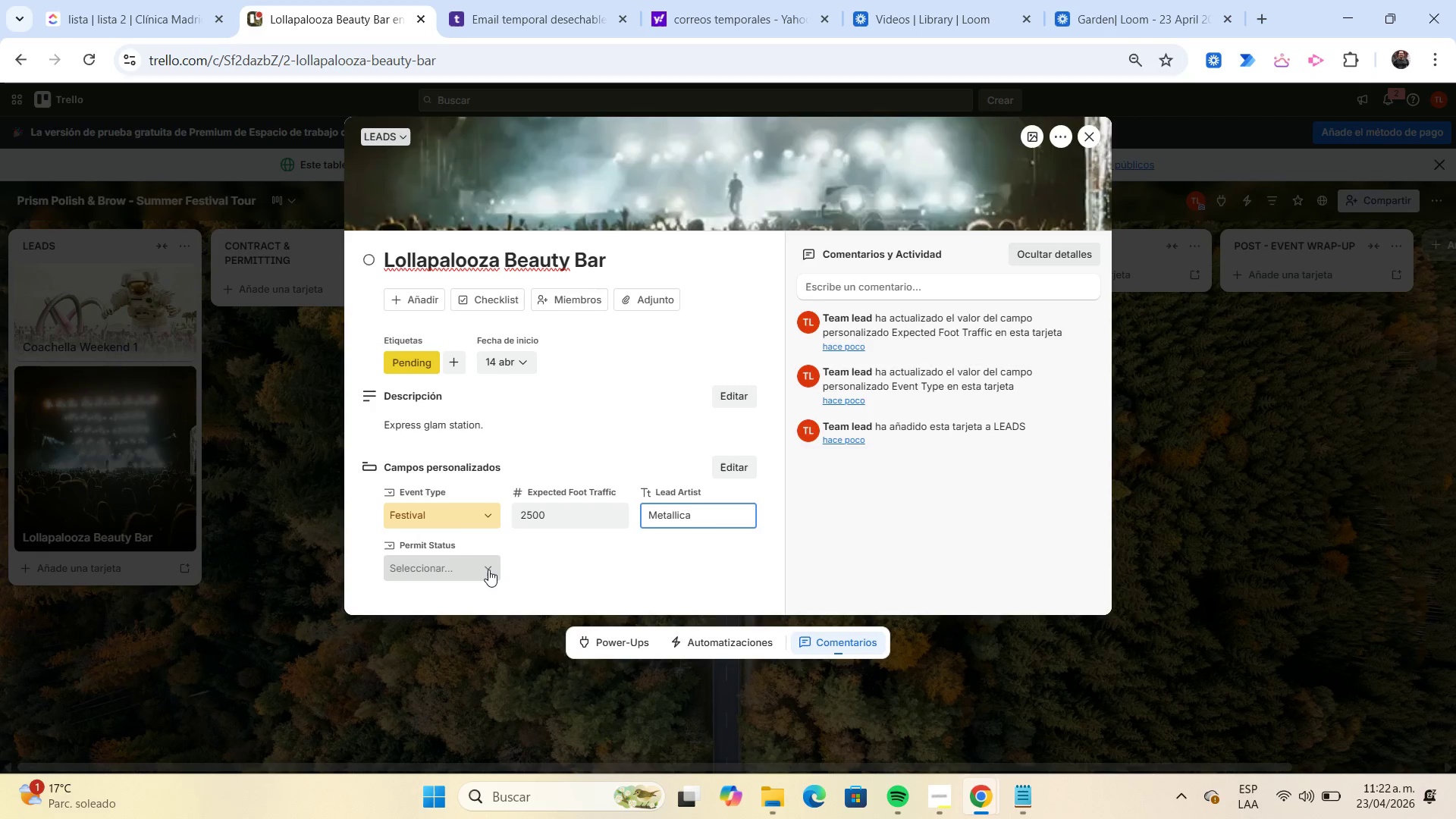 
left_click([488, 570])
 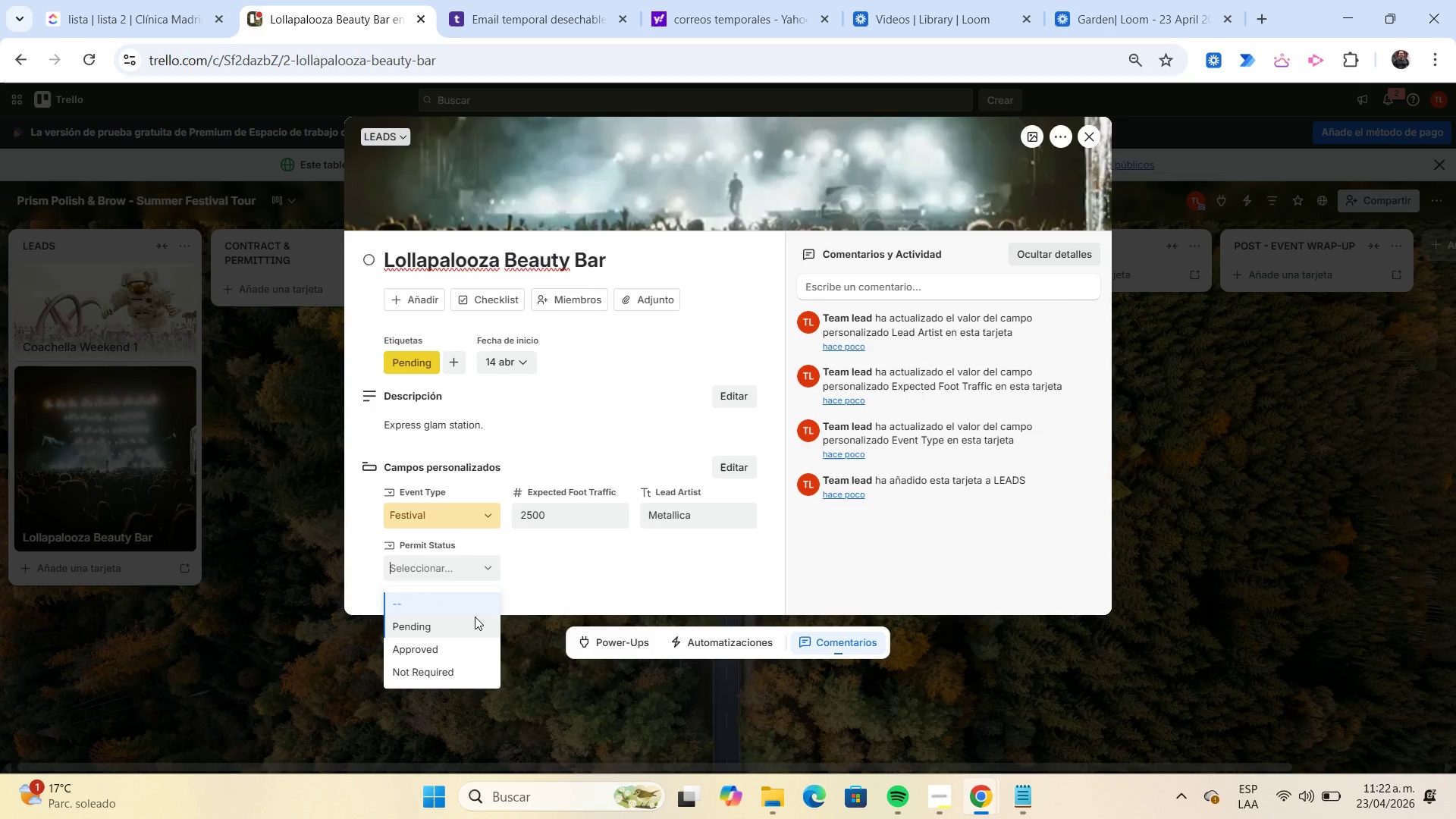 
left_click([475, 620])
 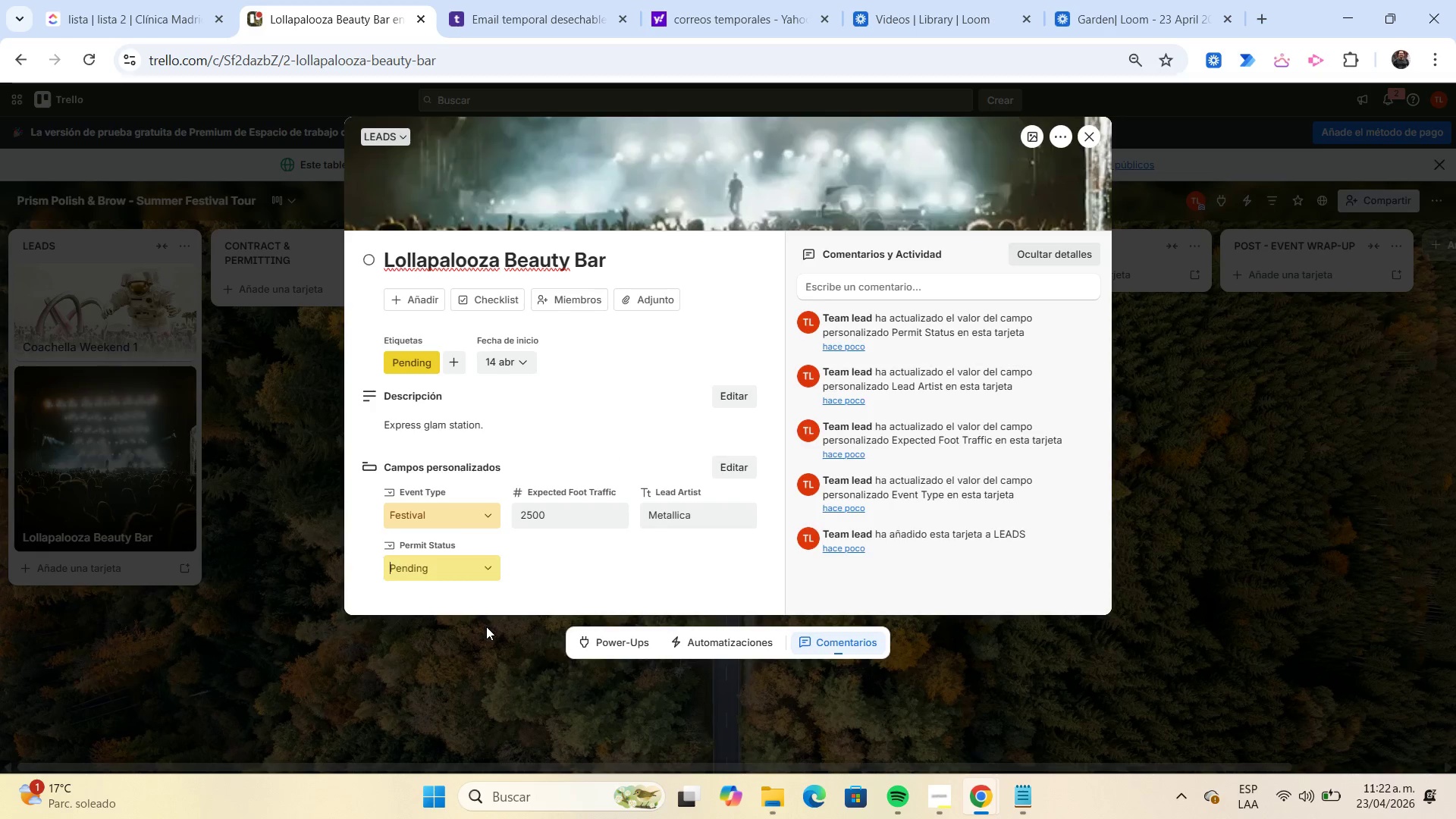 
wait(21.31)
 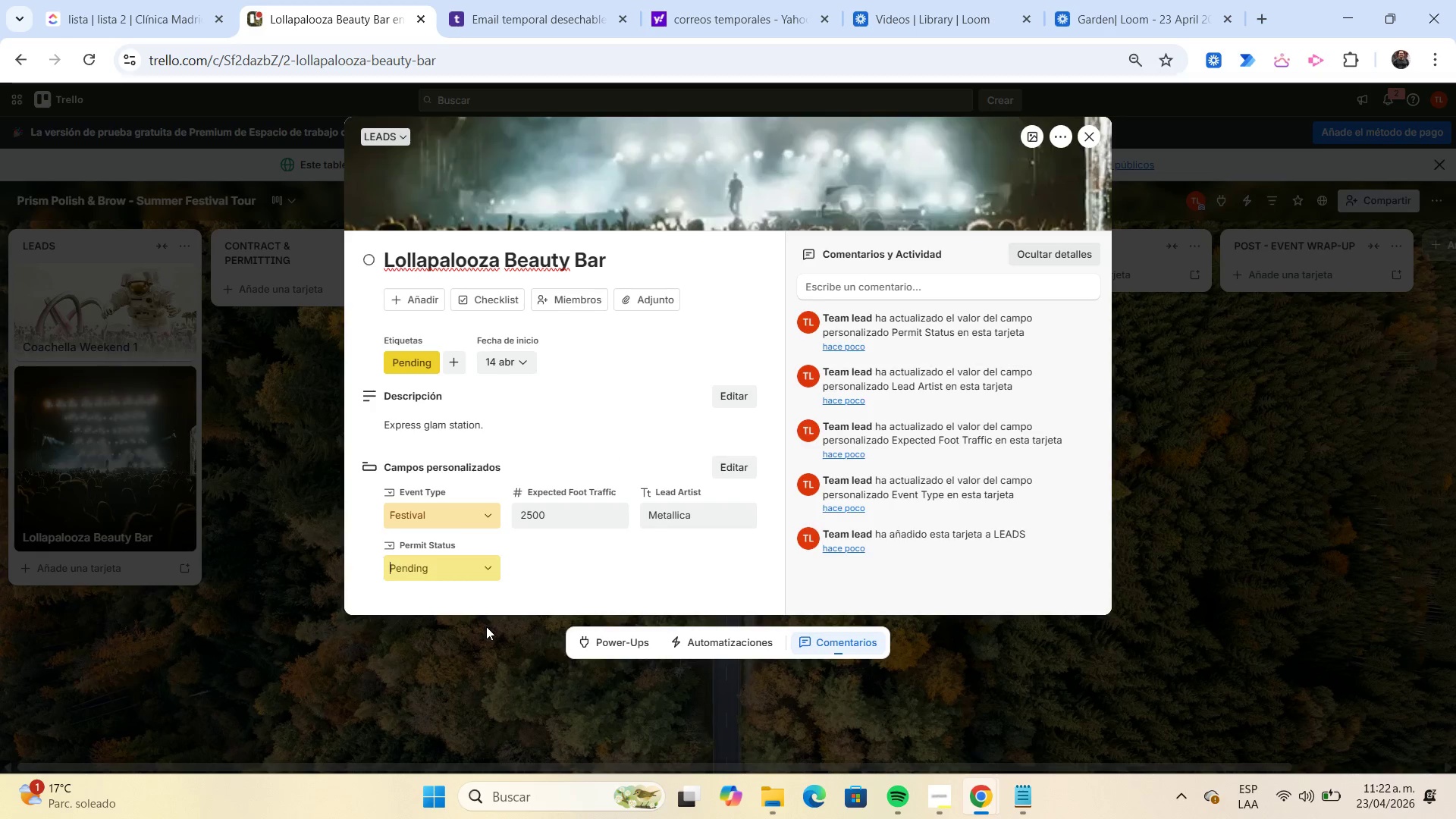 
left_click([1084, 142])
 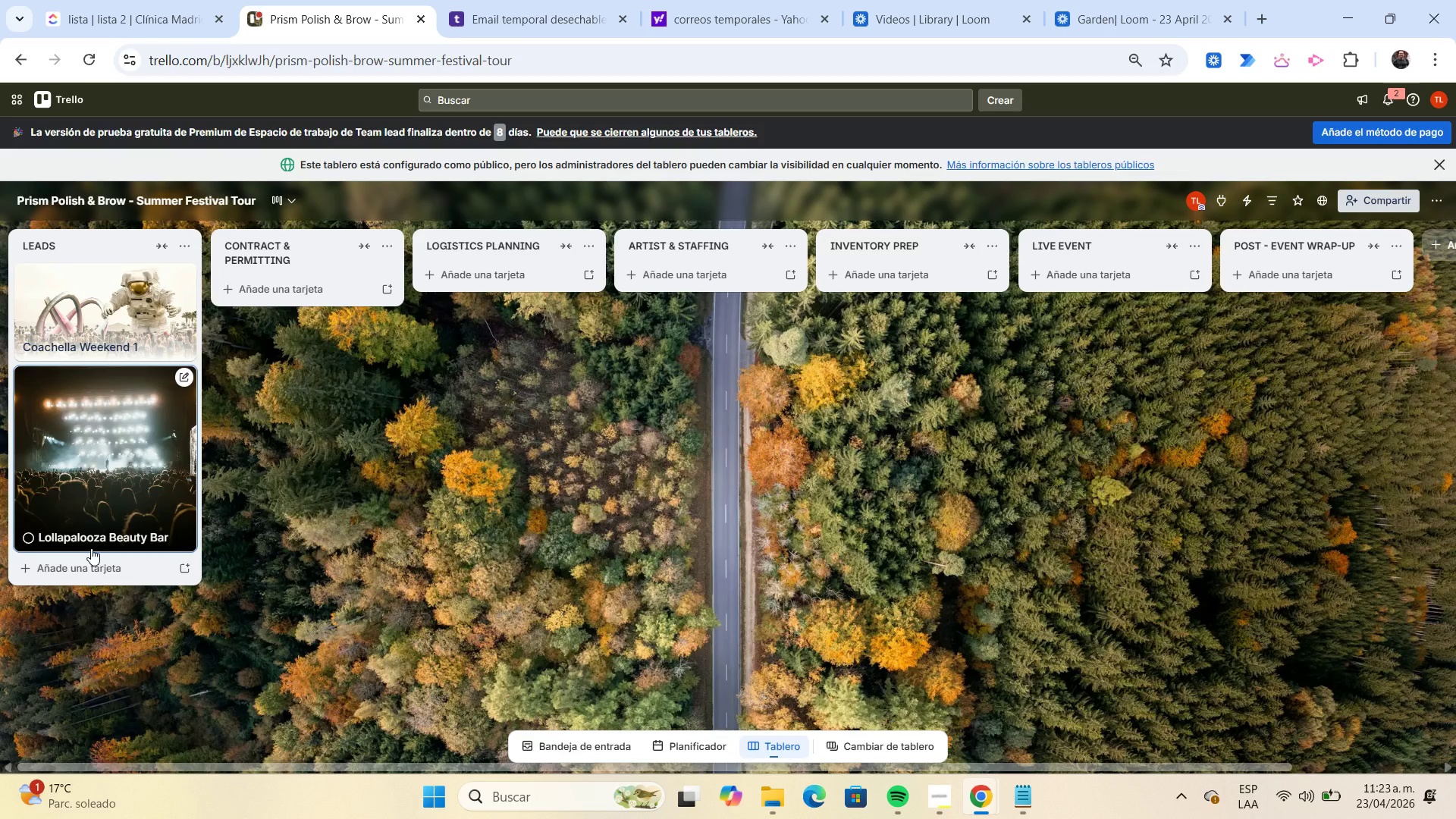 
wait(19.42)
 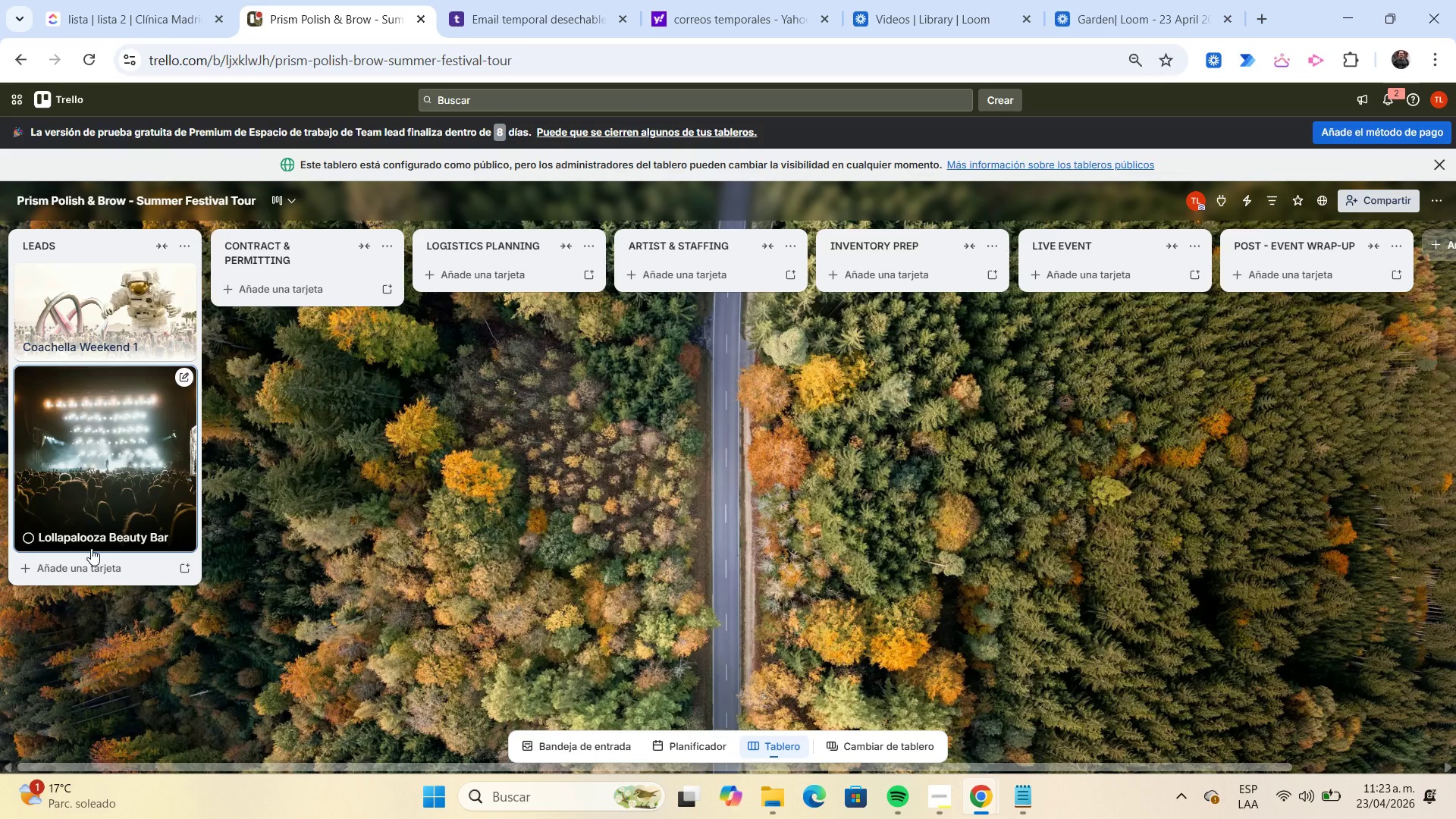 
left_click([293, 289])
 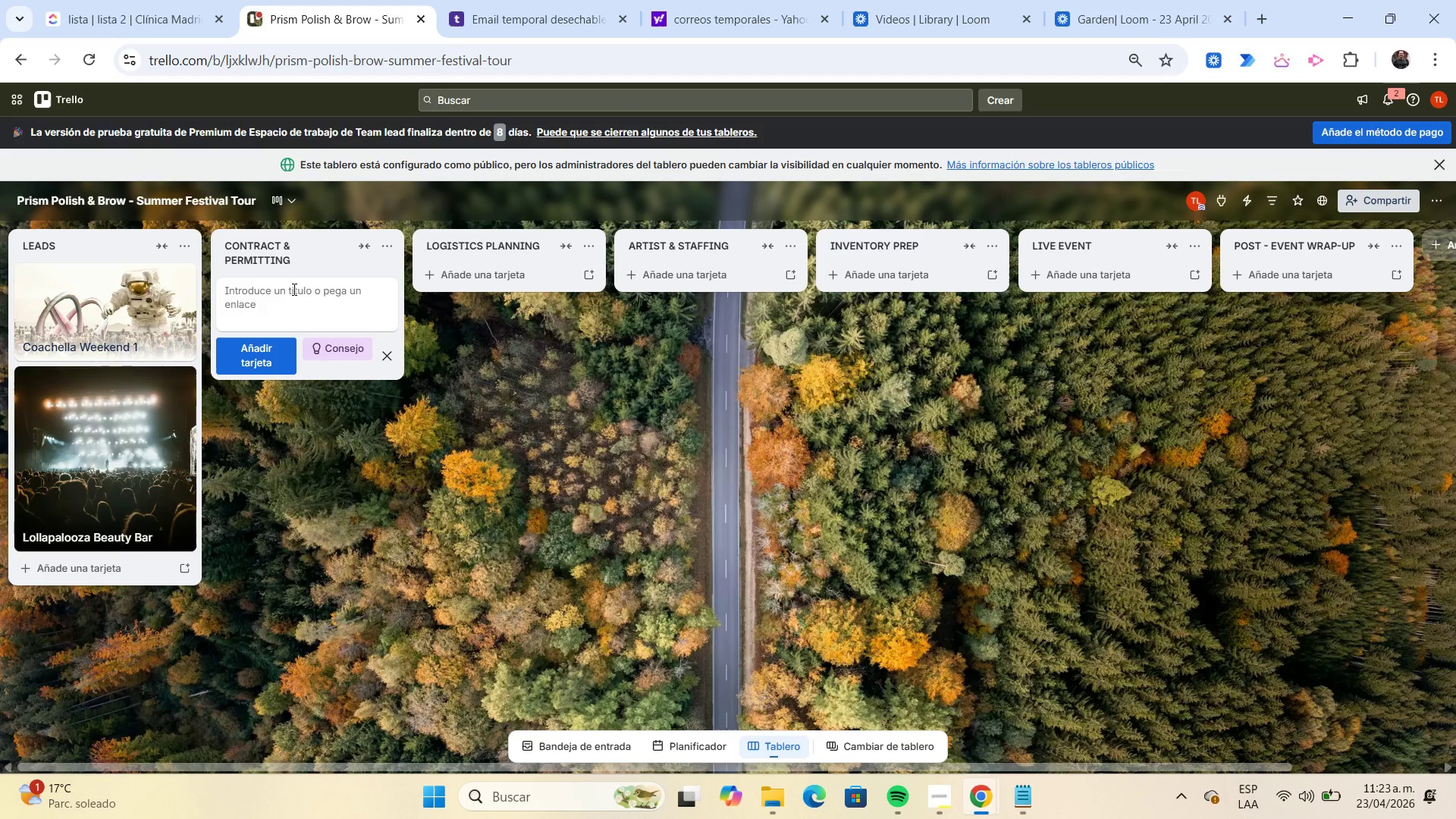 
type(Summer )
 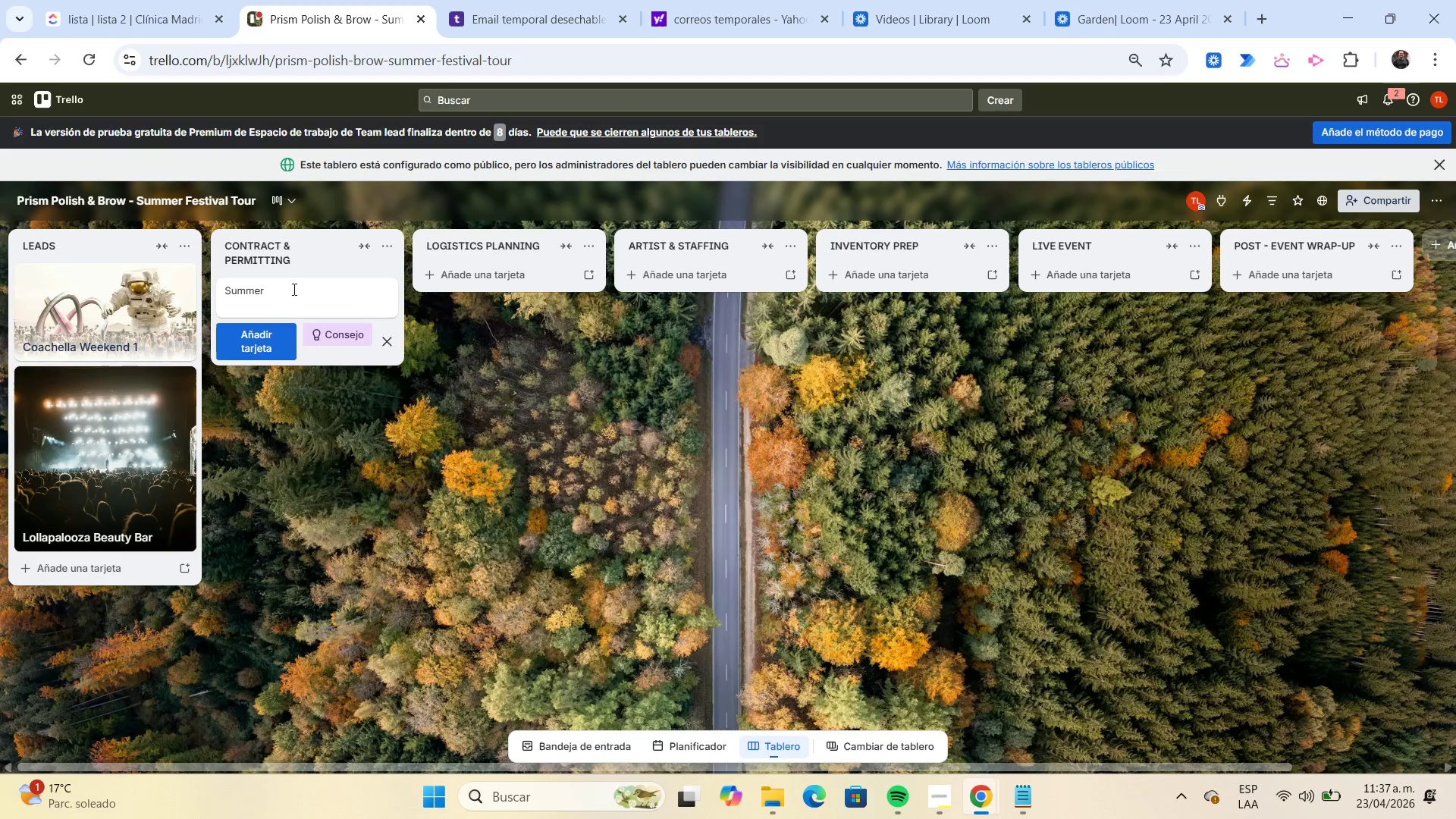 
wait(819.97)
 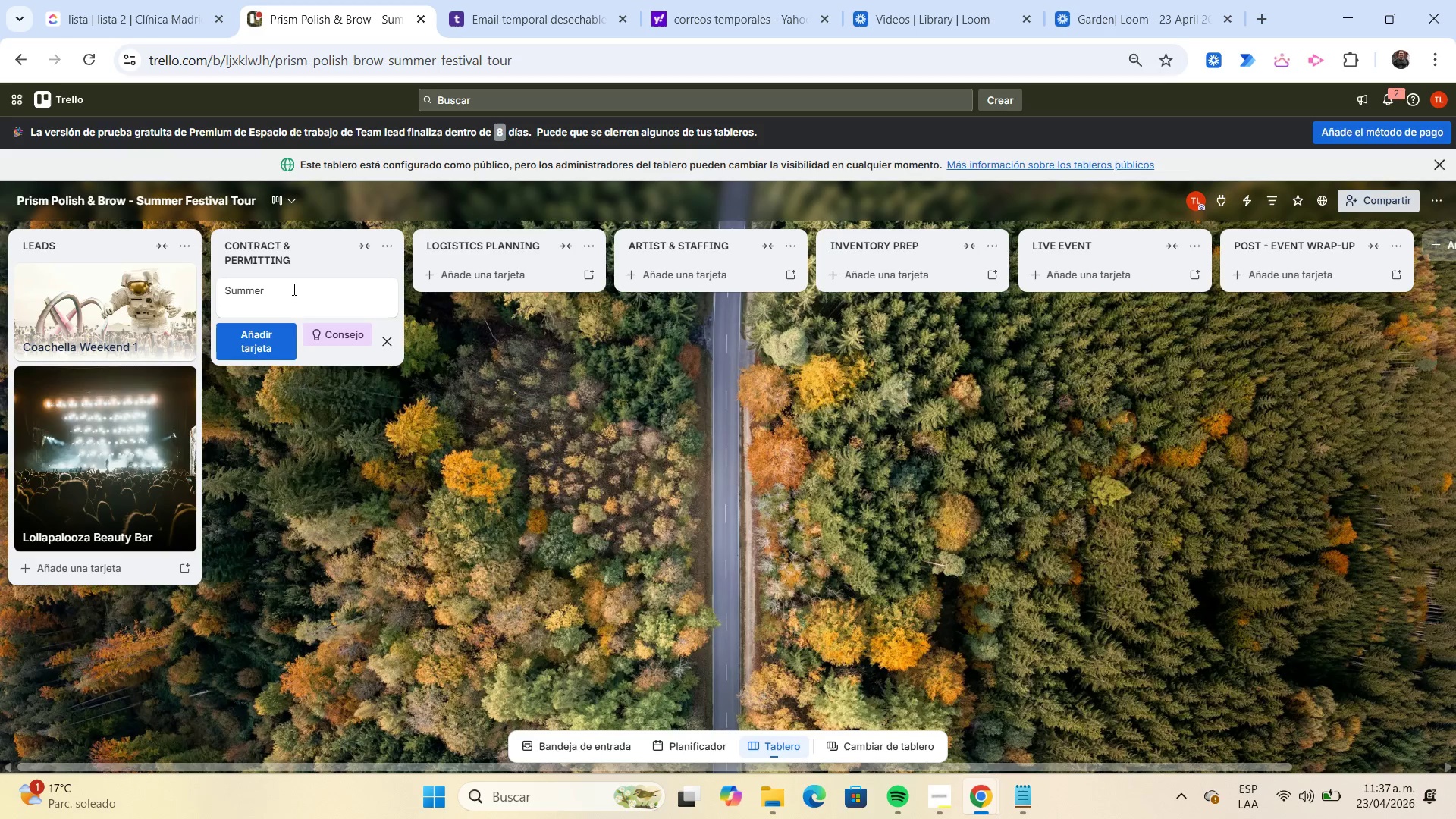 
type(Street Market Pop-up)
 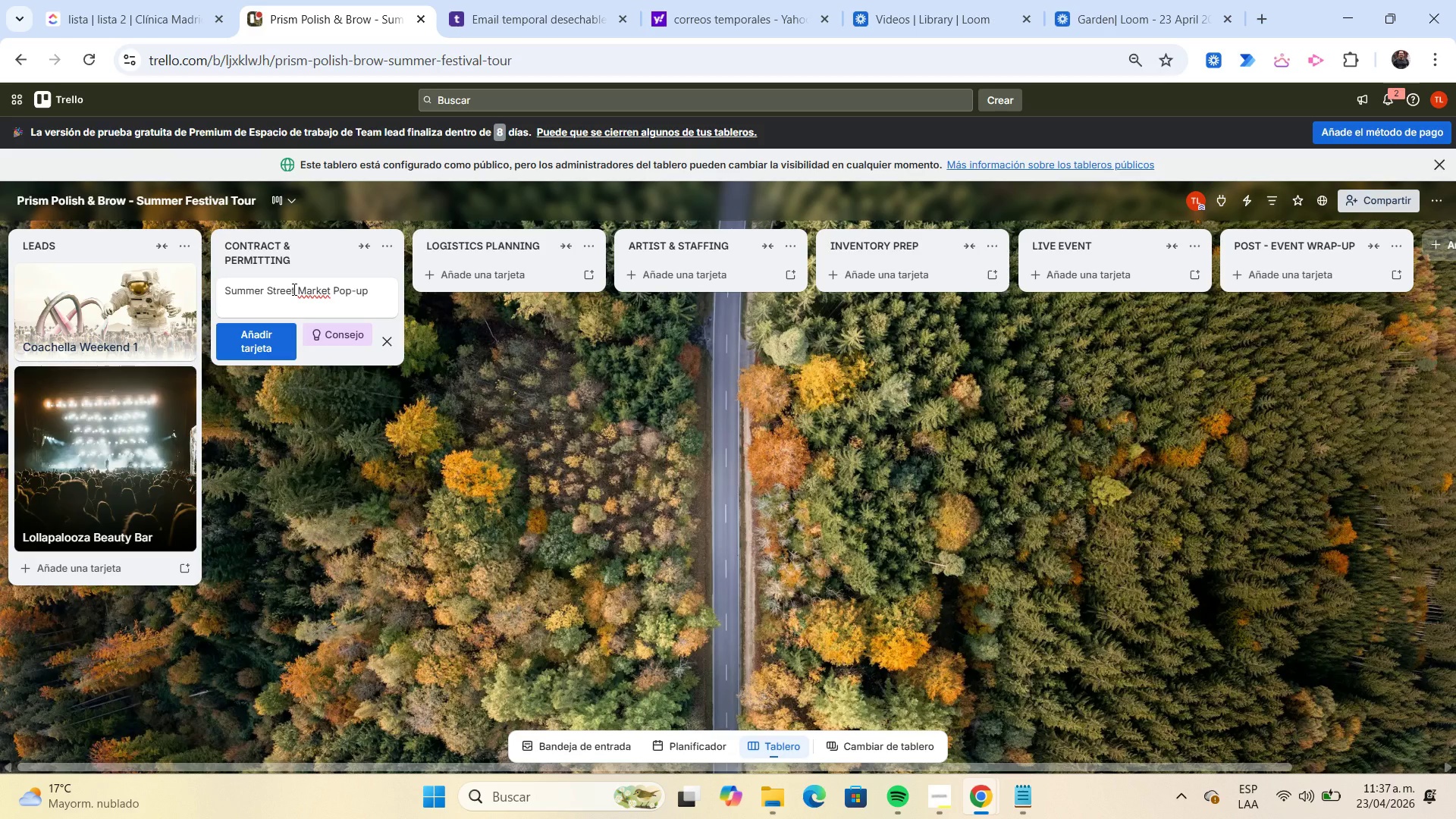 
key(Enter)
 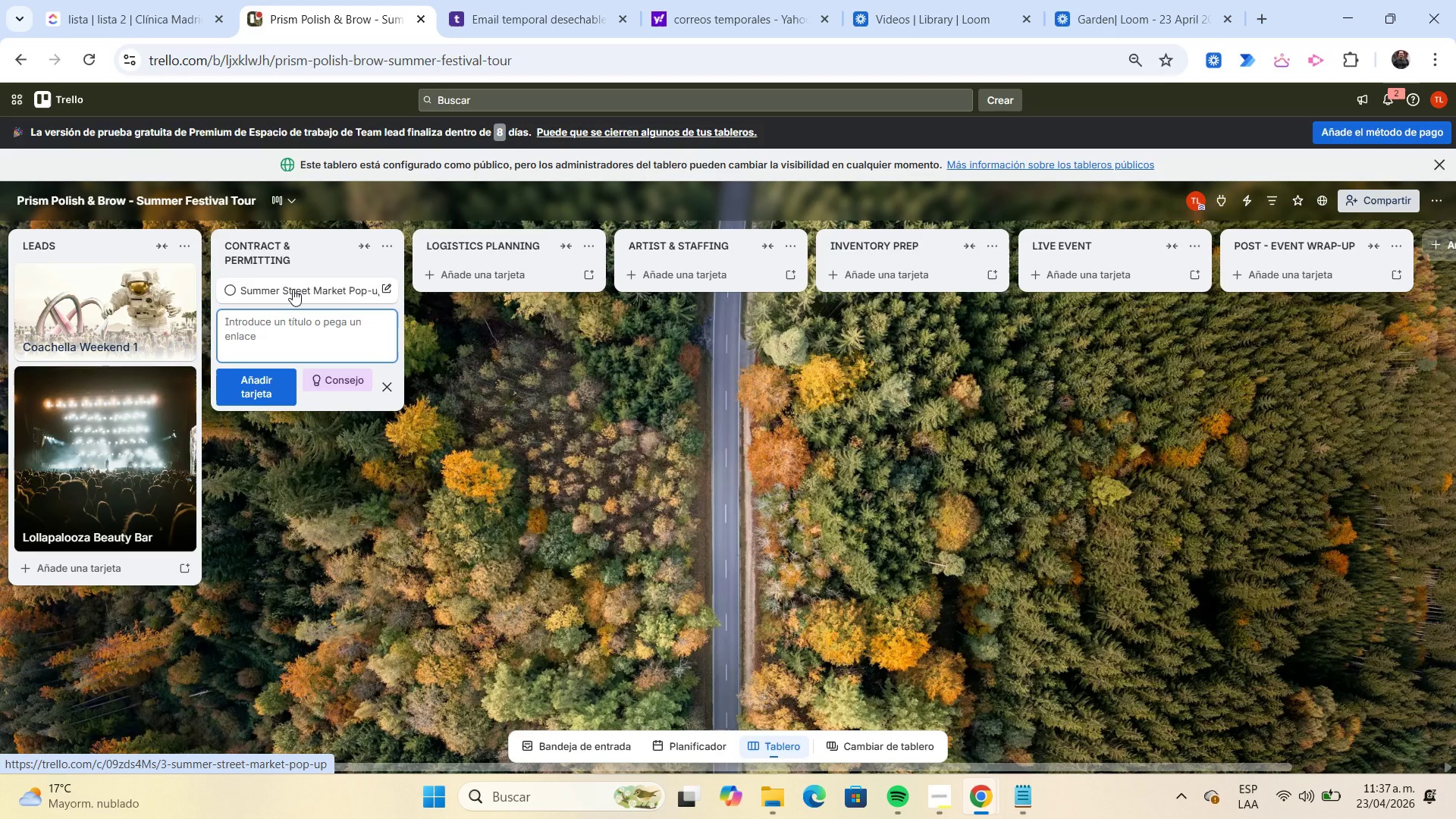 
wait(5.06)
 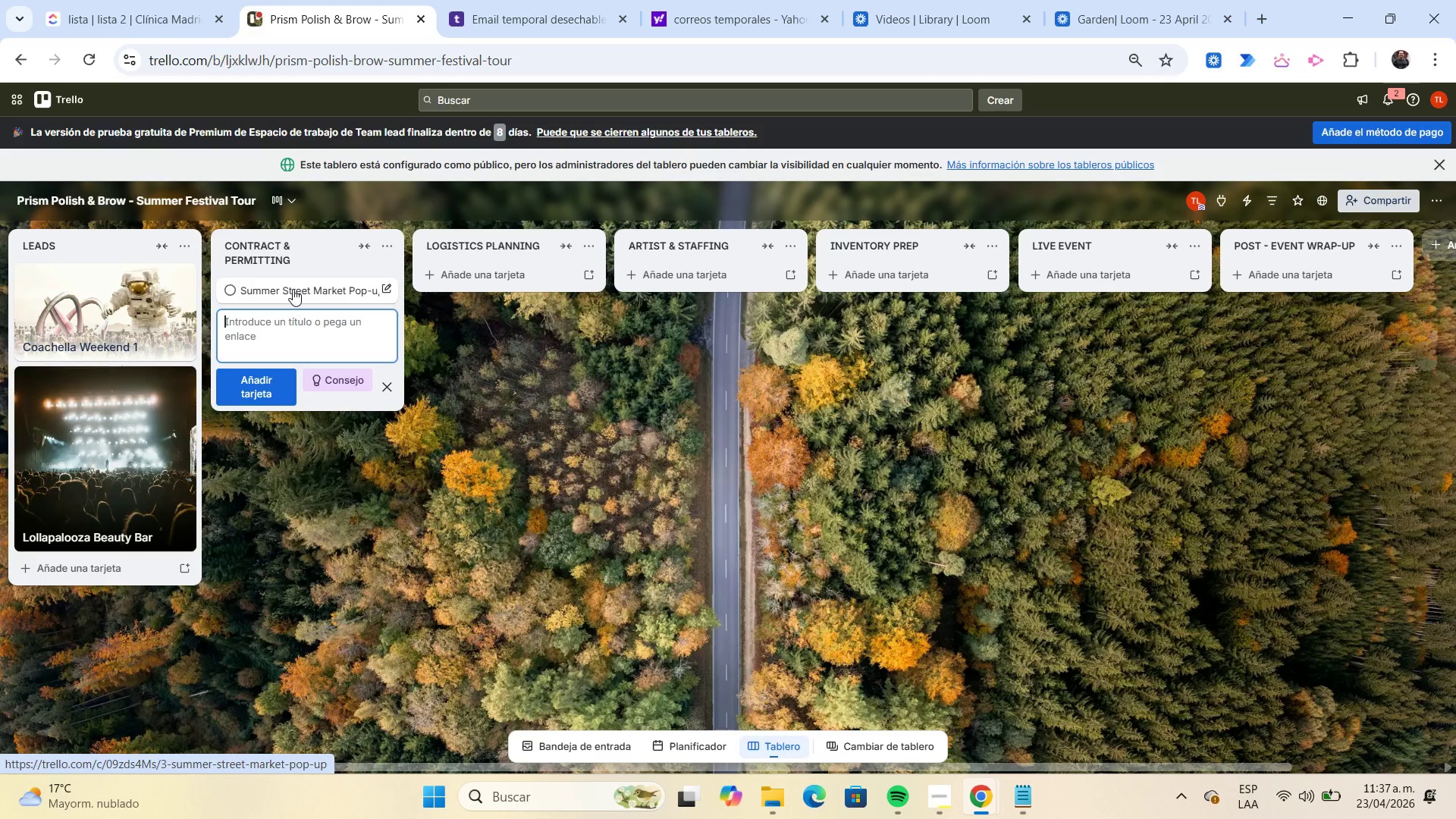 
left_click([293, 289])
 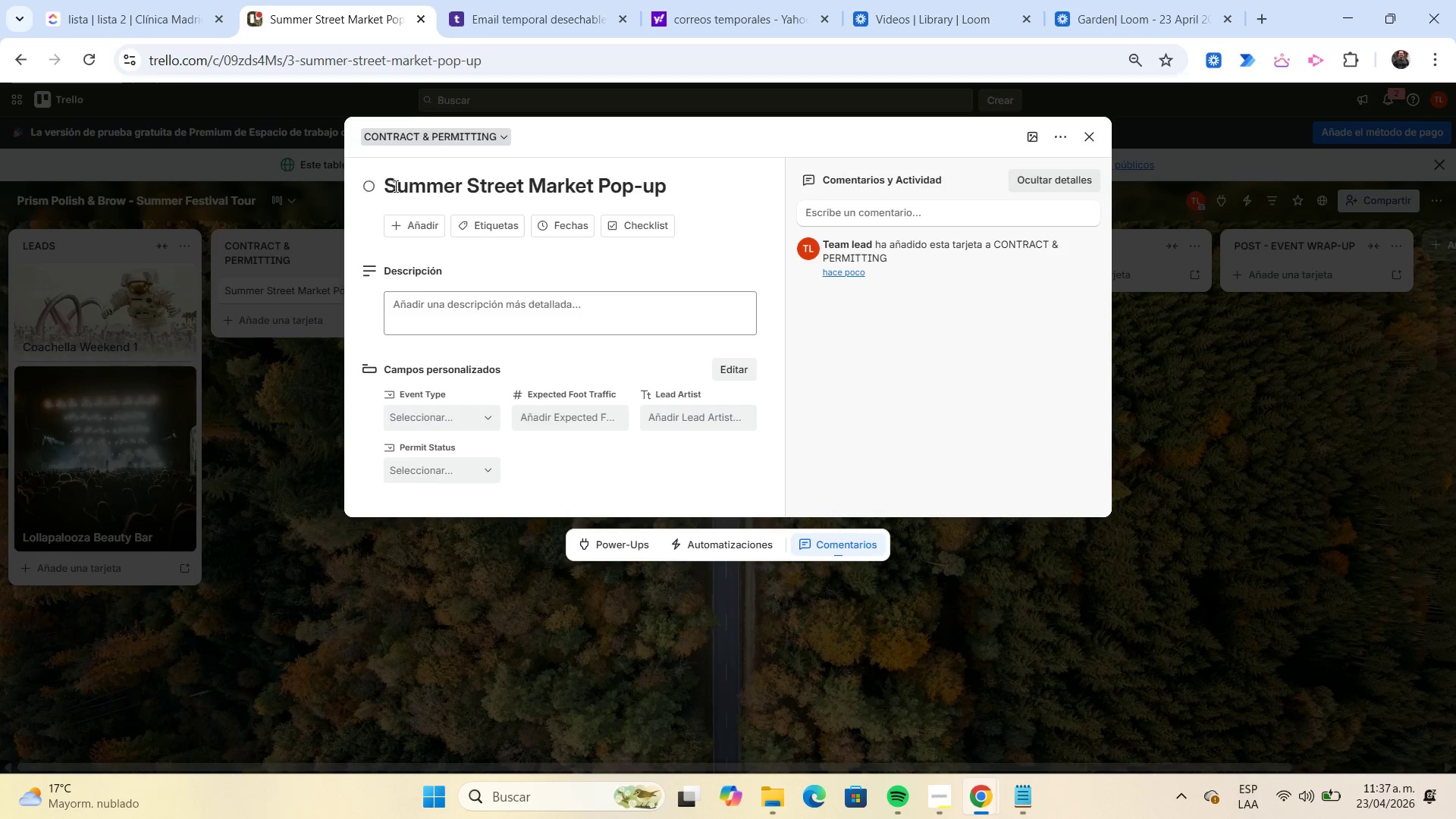 
left_click_drag(start_coordinate=[388, 180], to_coordinate=[592, 188])
 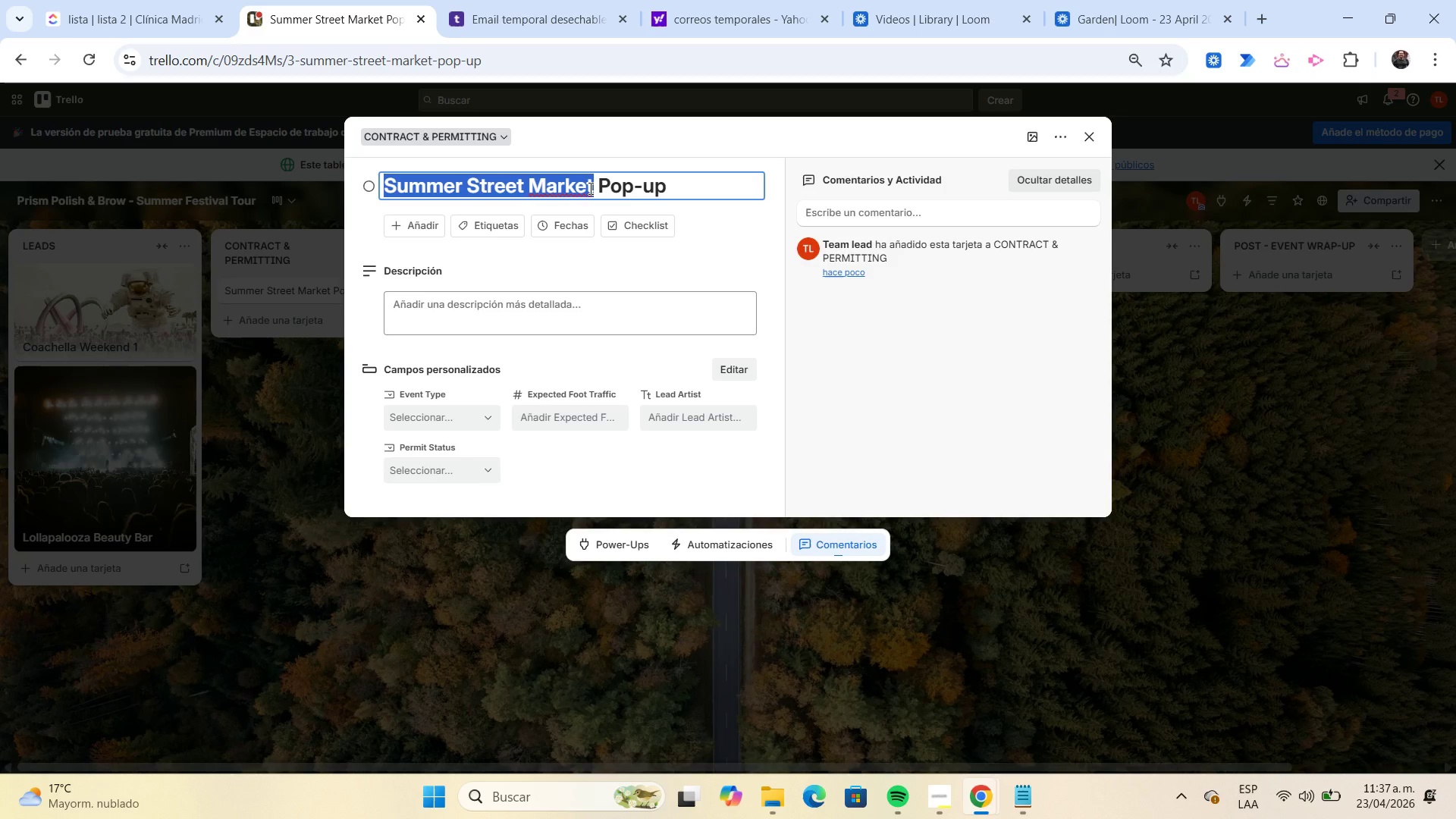 
key(Control+C)
 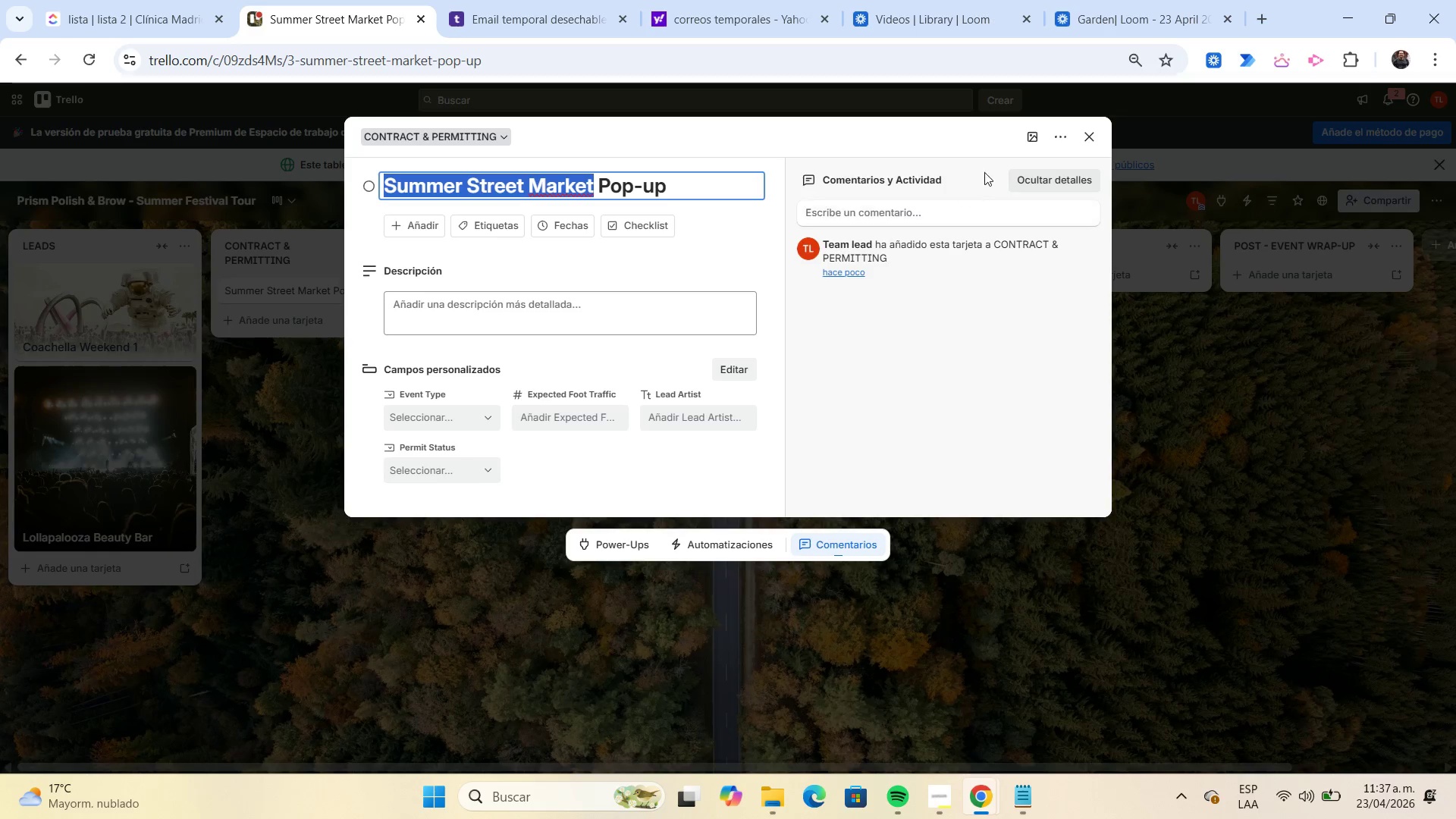 
left_click([1028, 133])
 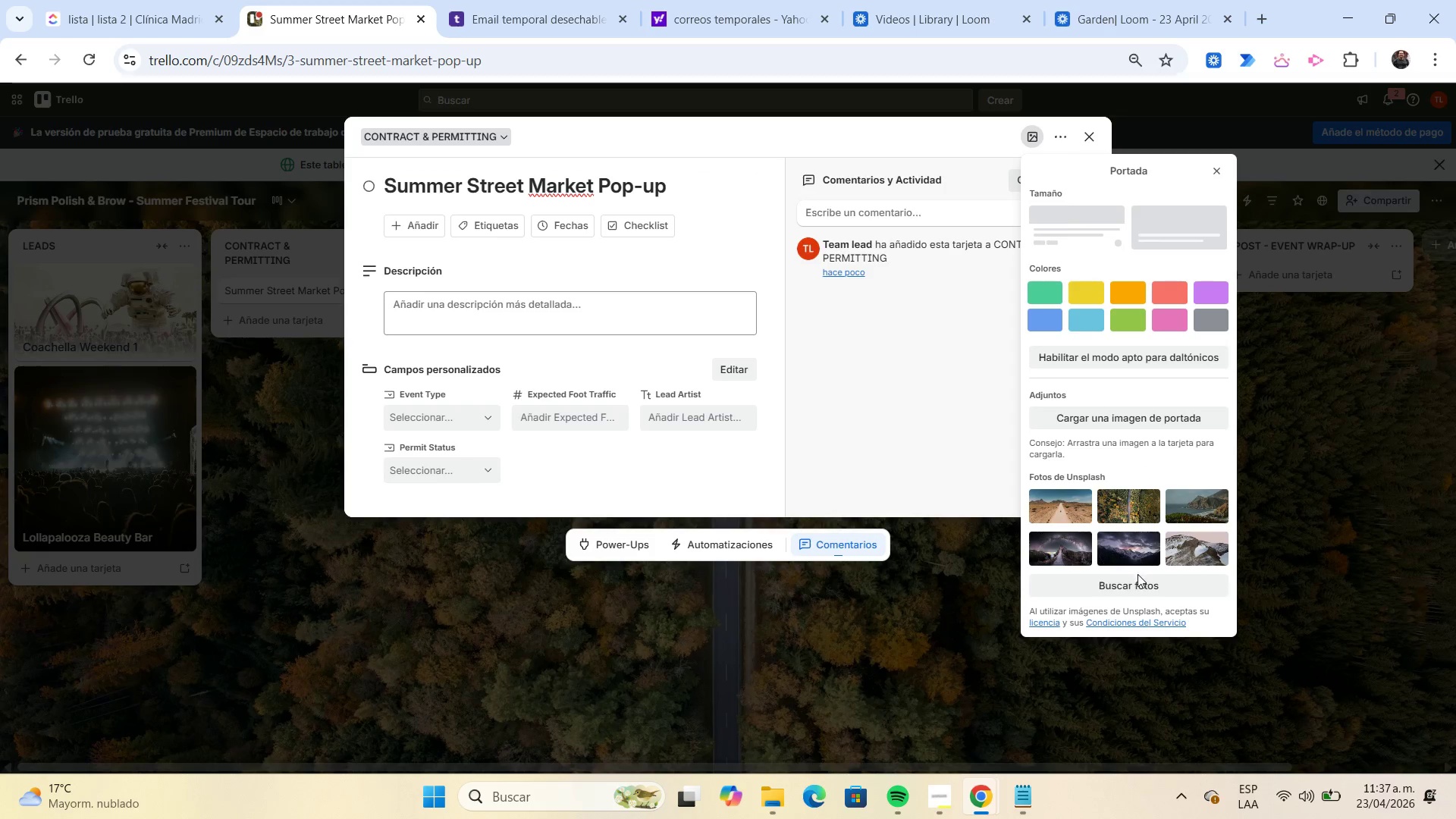 
left_click([1137, 579])
 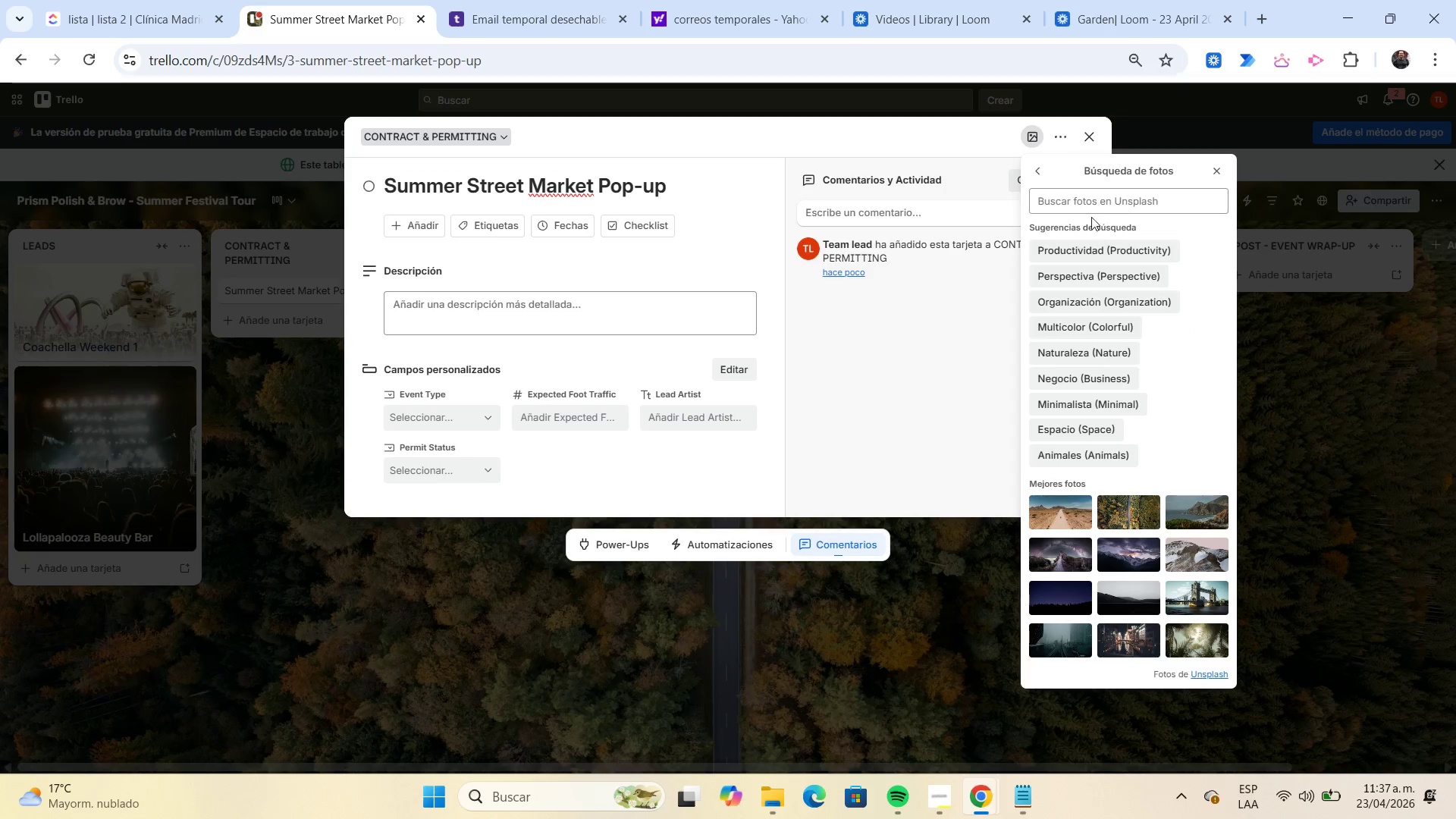 
left_click([1087, 208])
 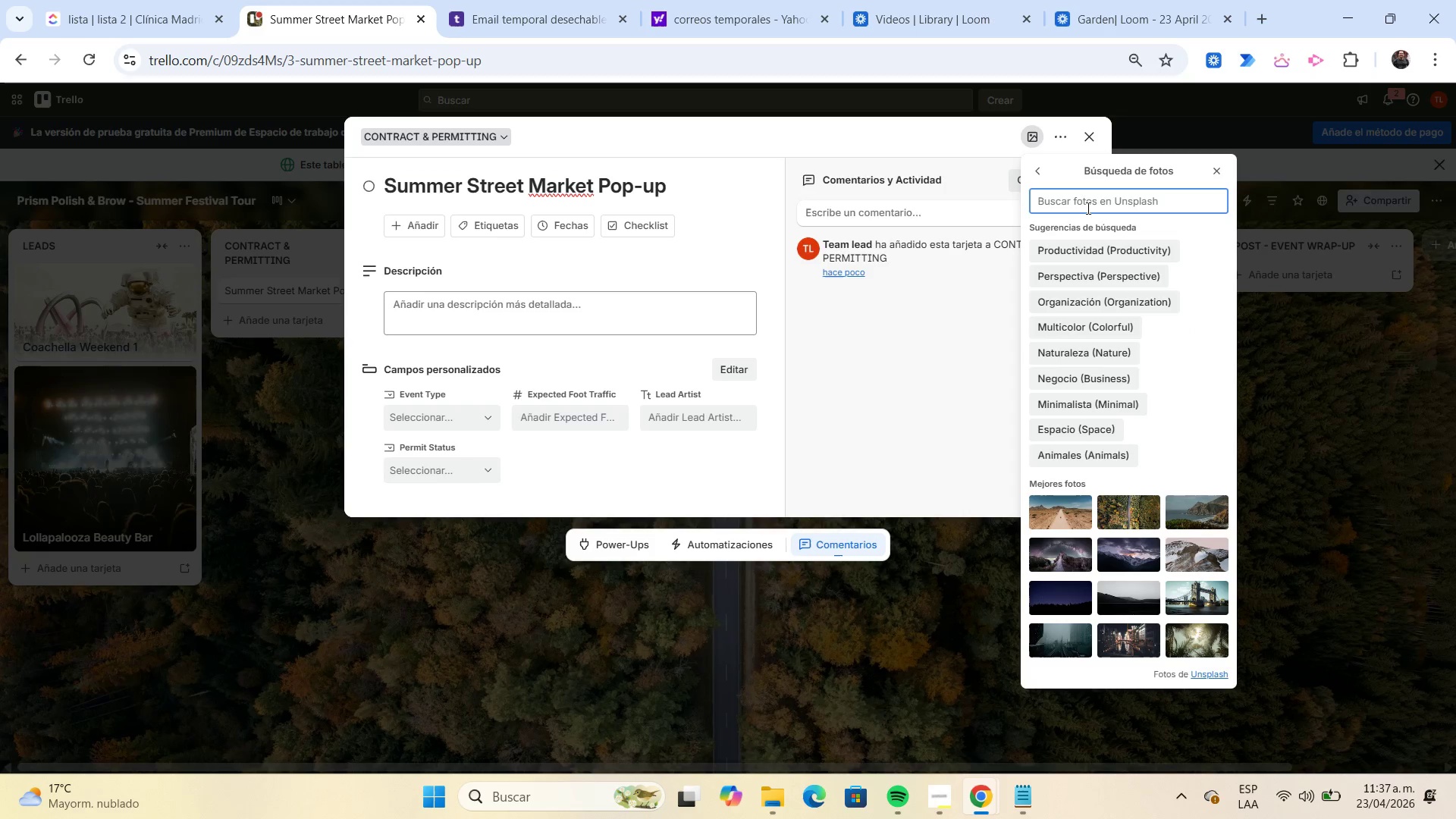 
key(Control+V)
 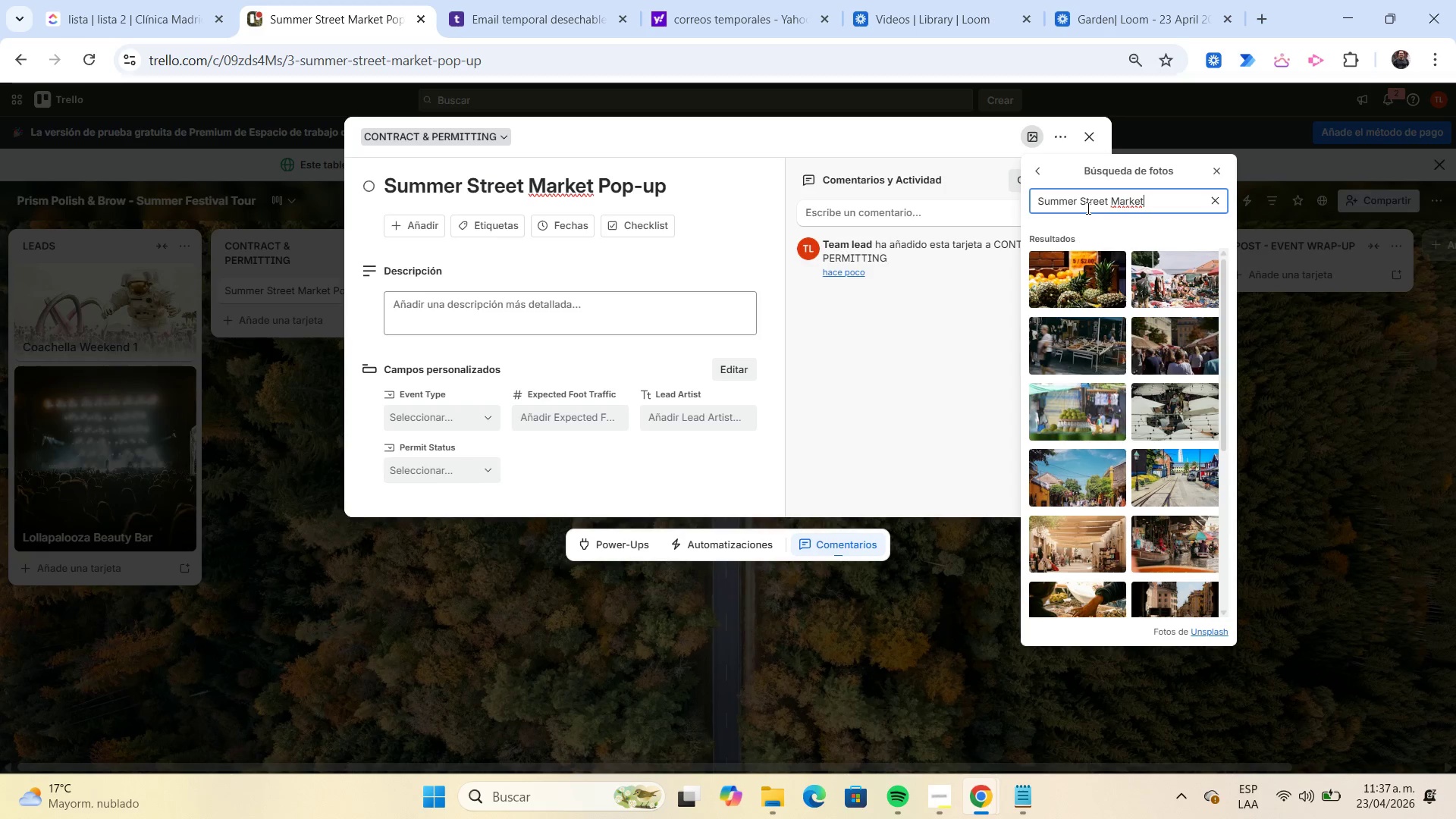 
wait(8.38)
 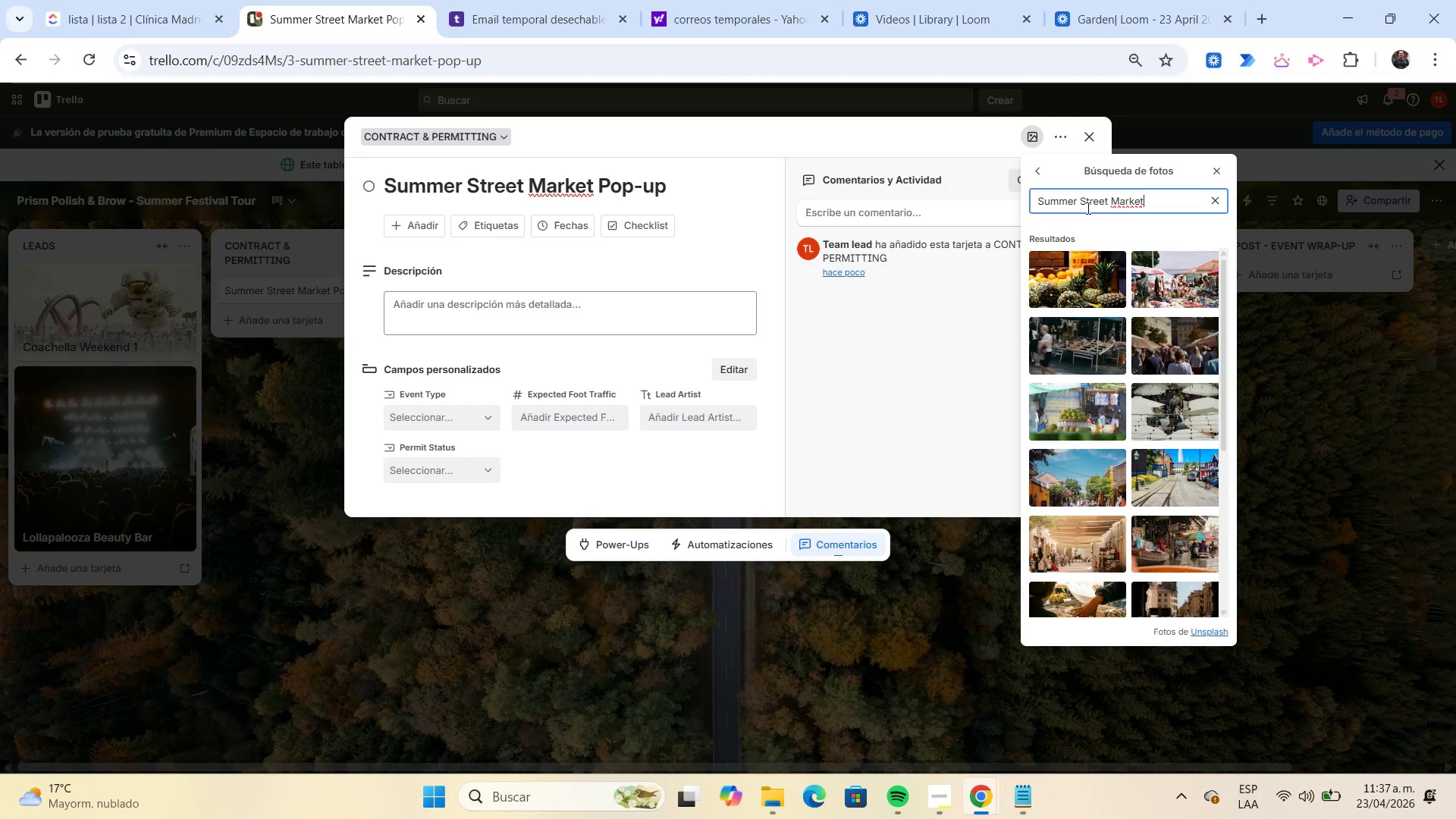 
left_click([1162, 278])
 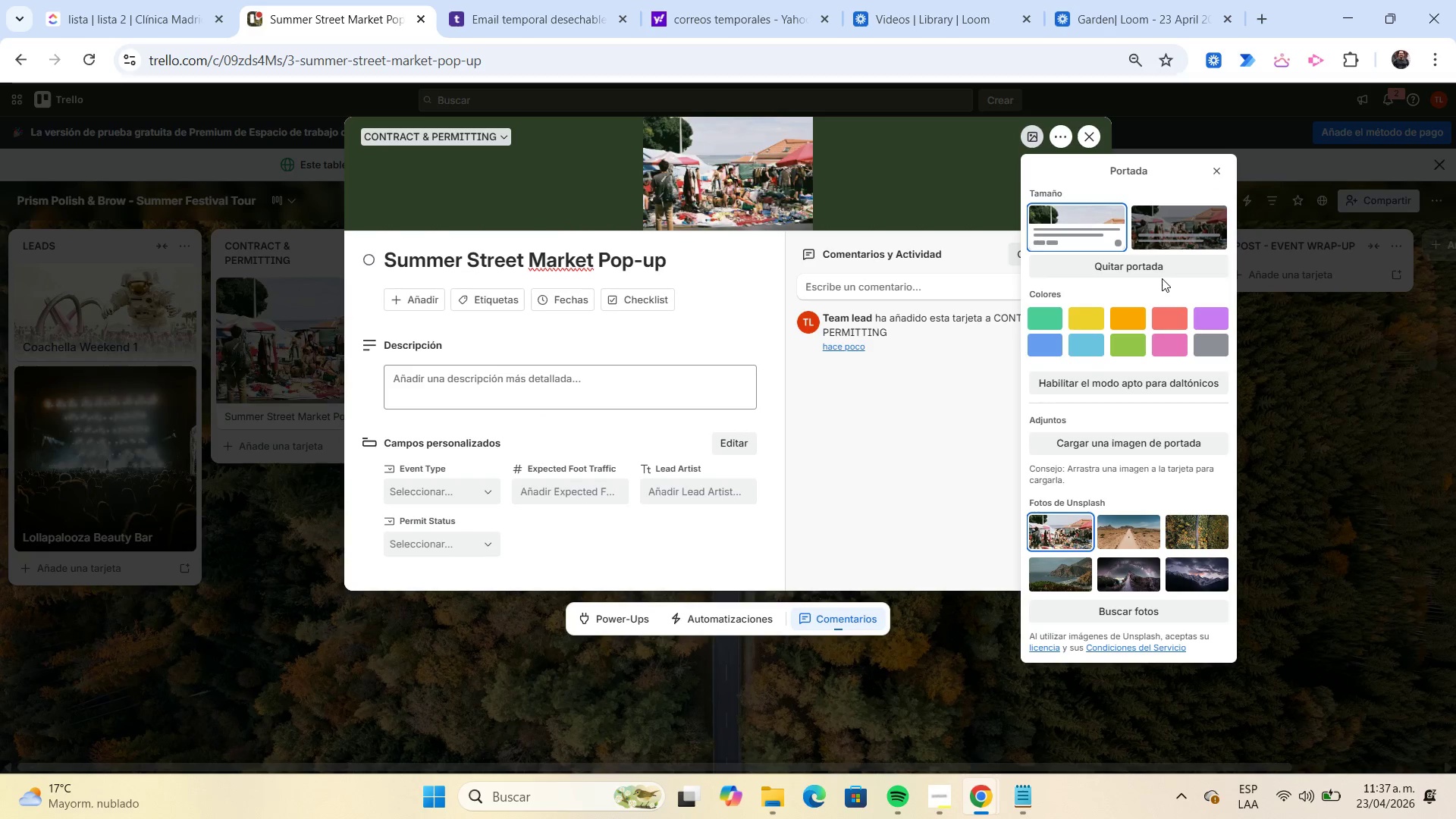 
left_click([1185, 240])
 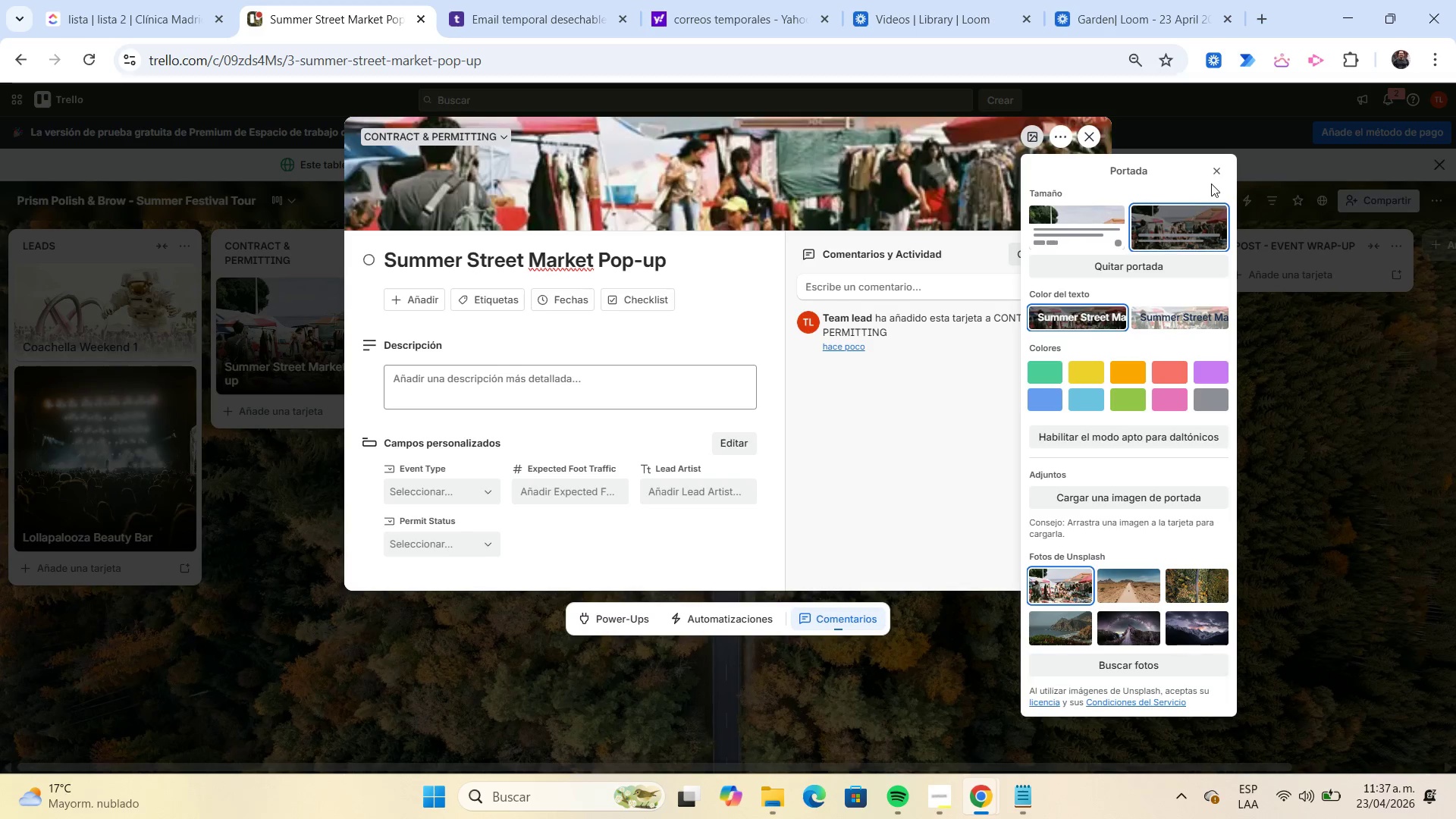 
left_click([1213, 178])
 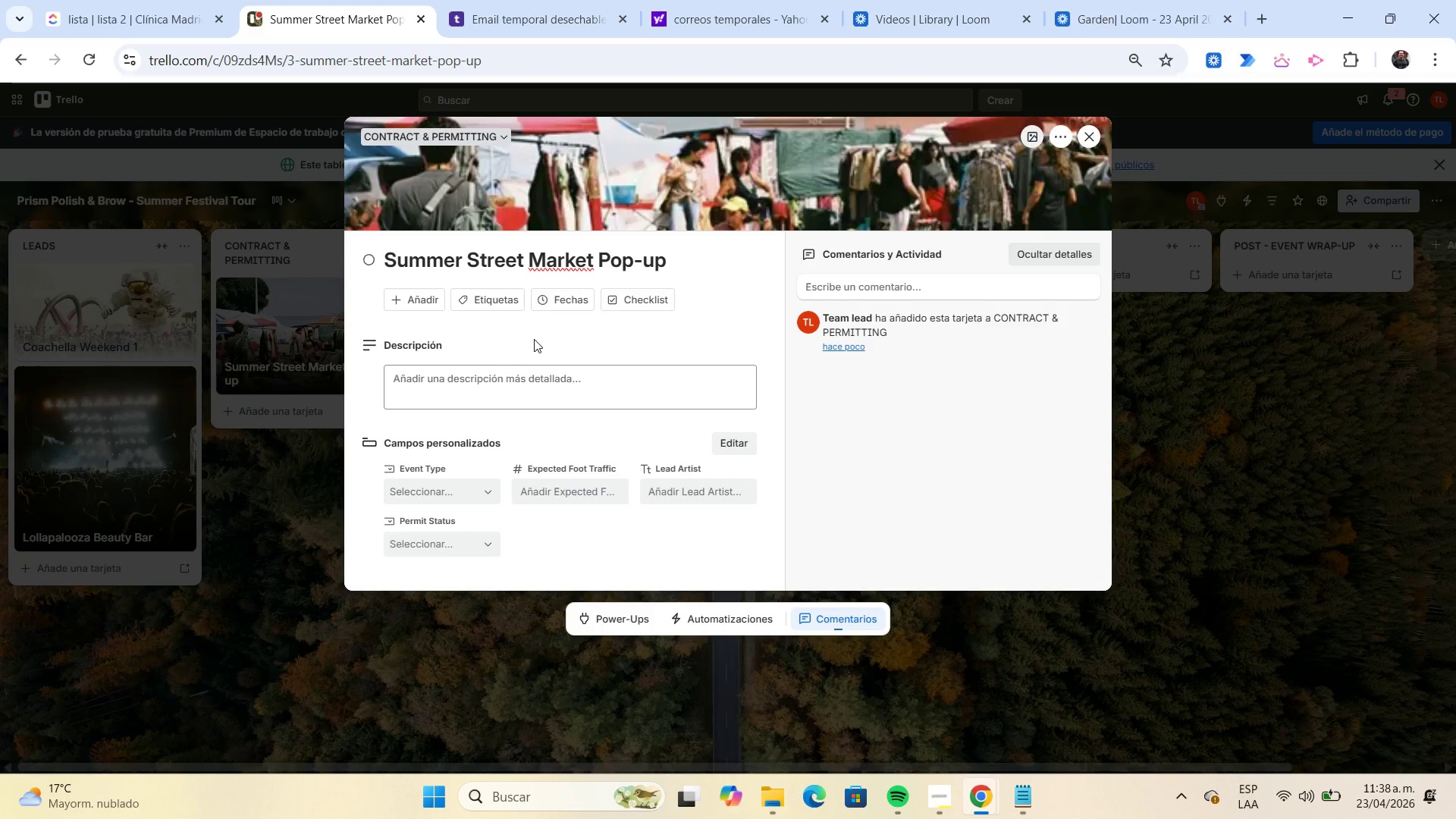 
wait(6.19)
 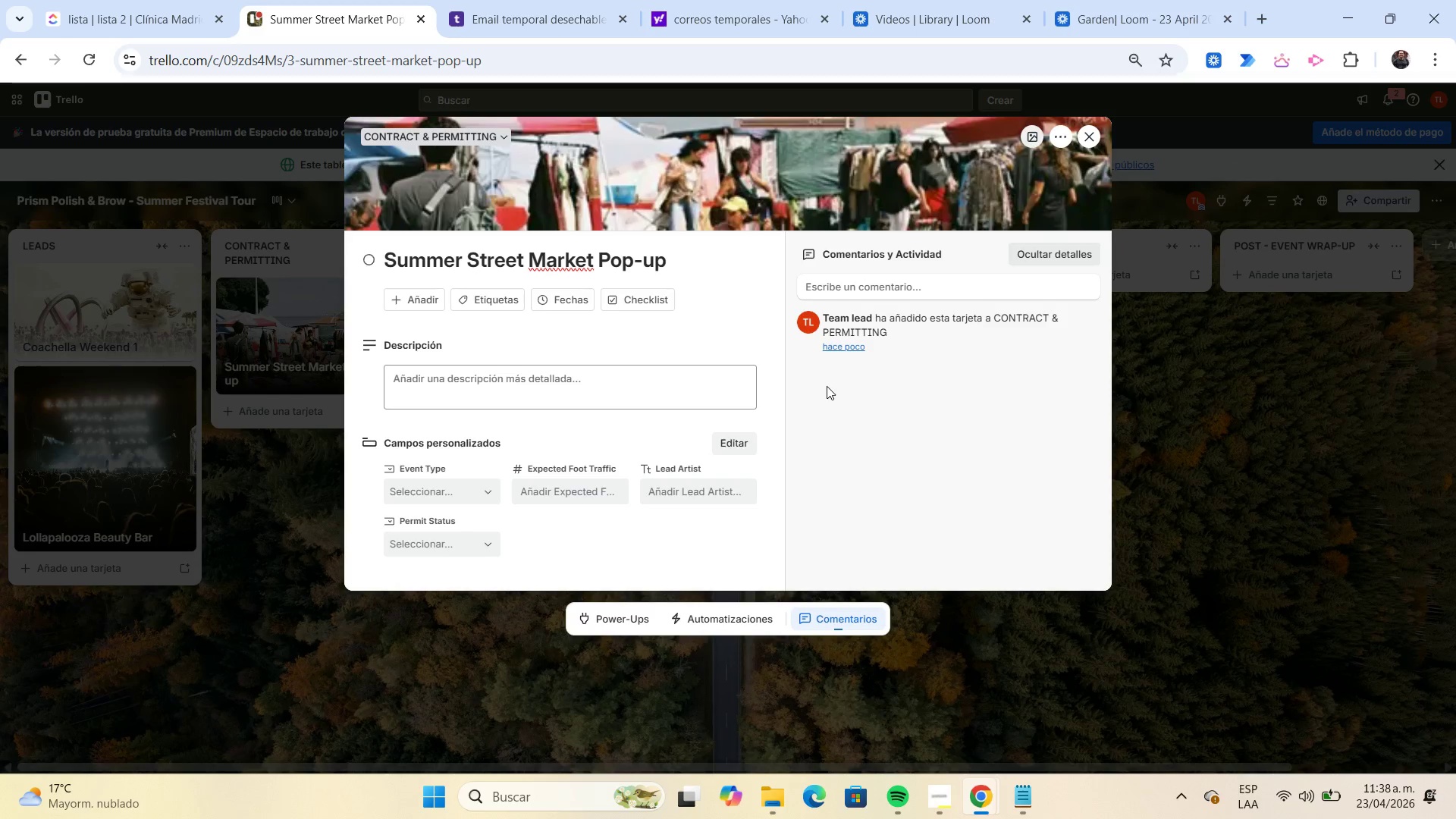 
left_click([496, 303])
 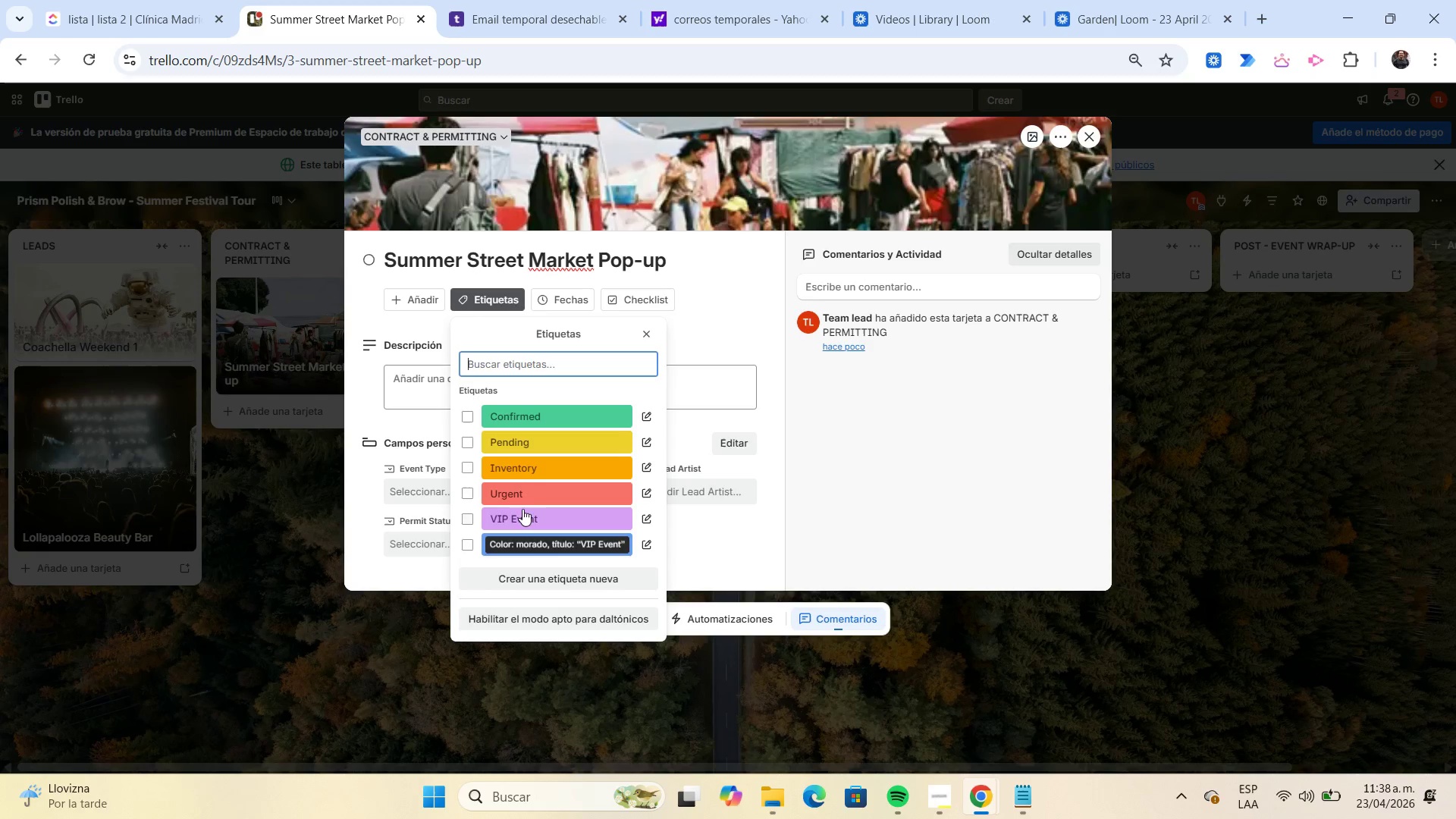 
wait(6.44)
 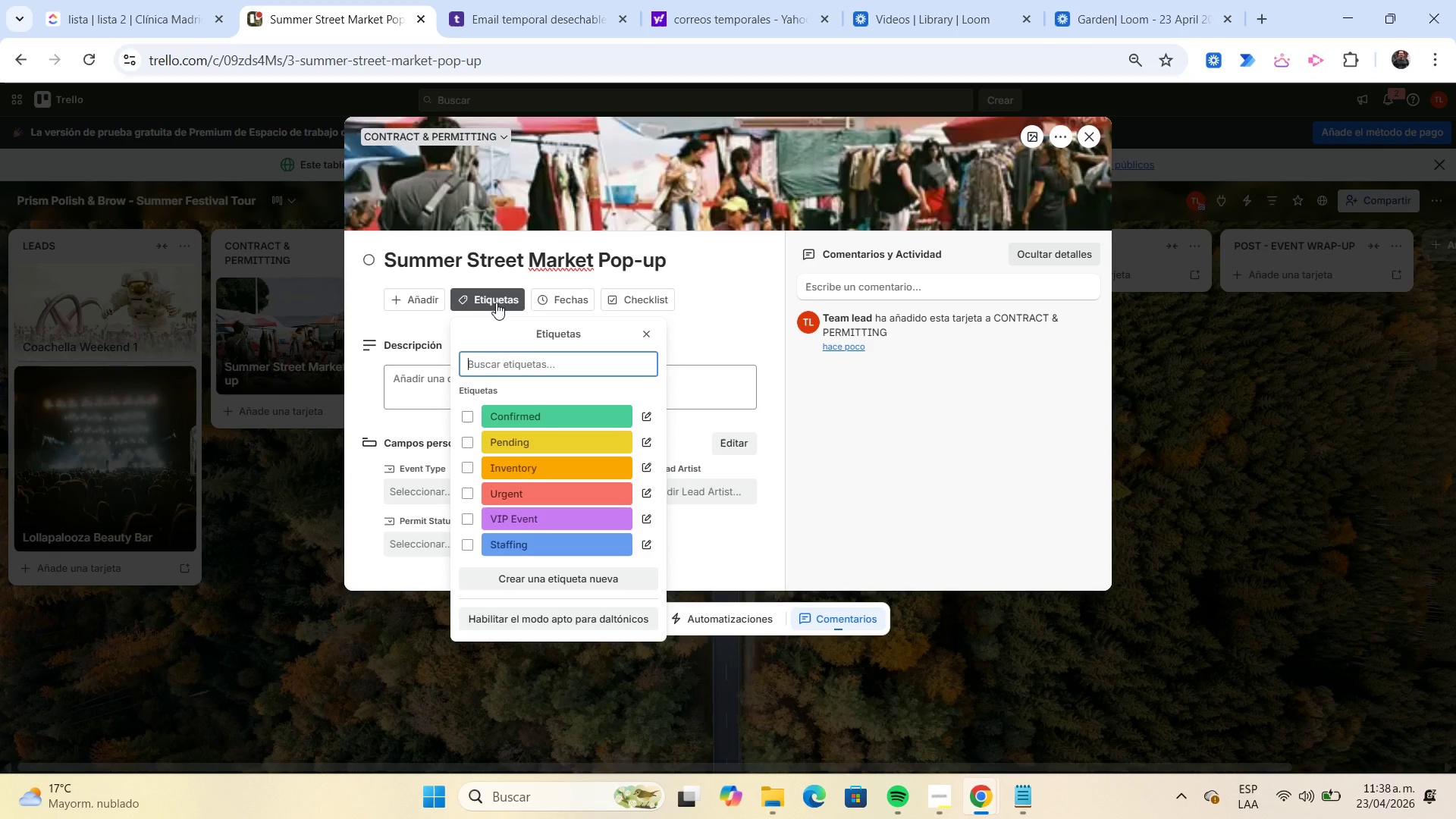 
left_click([516, 443])
 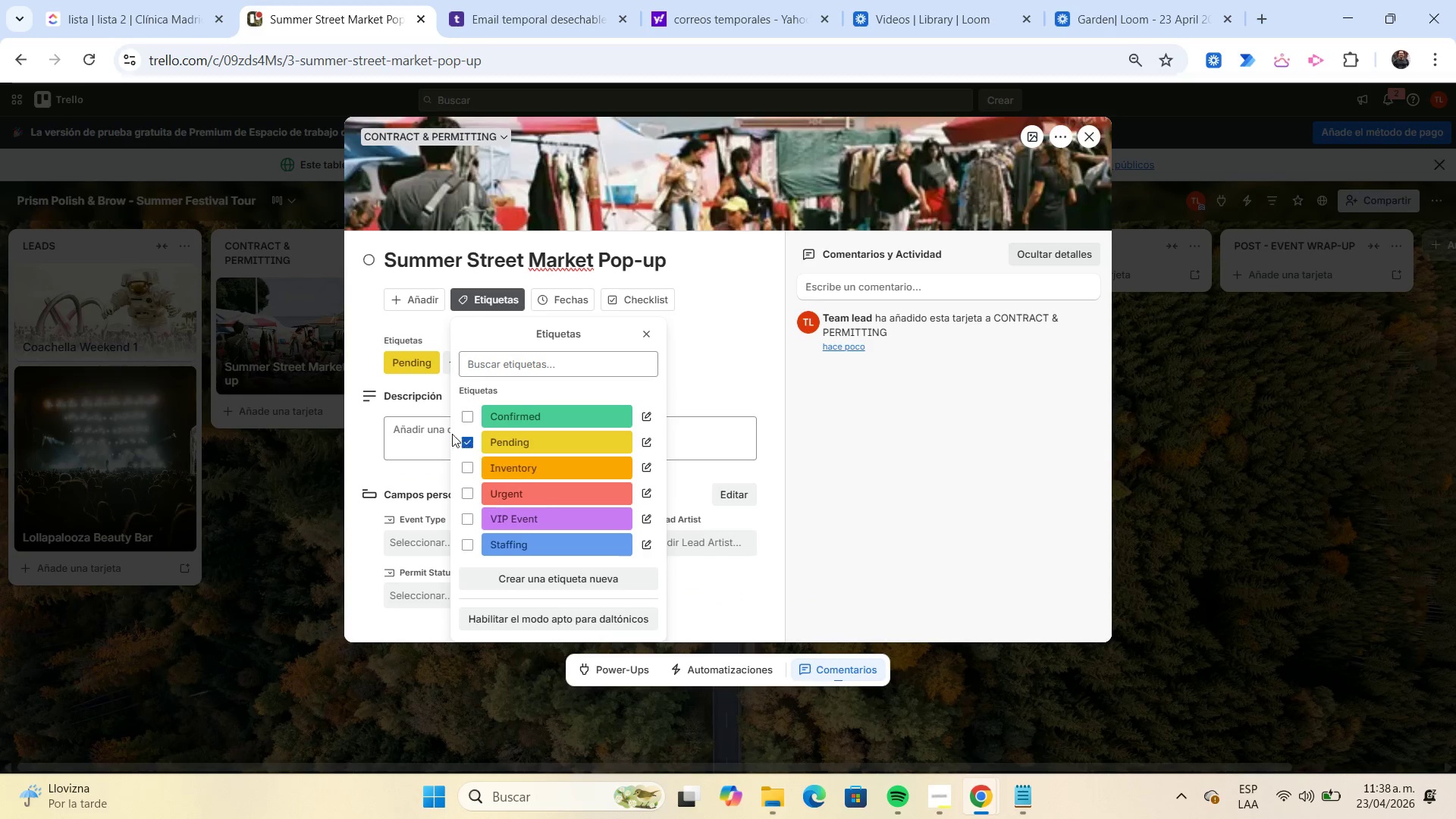 
left_click([437, 431])
 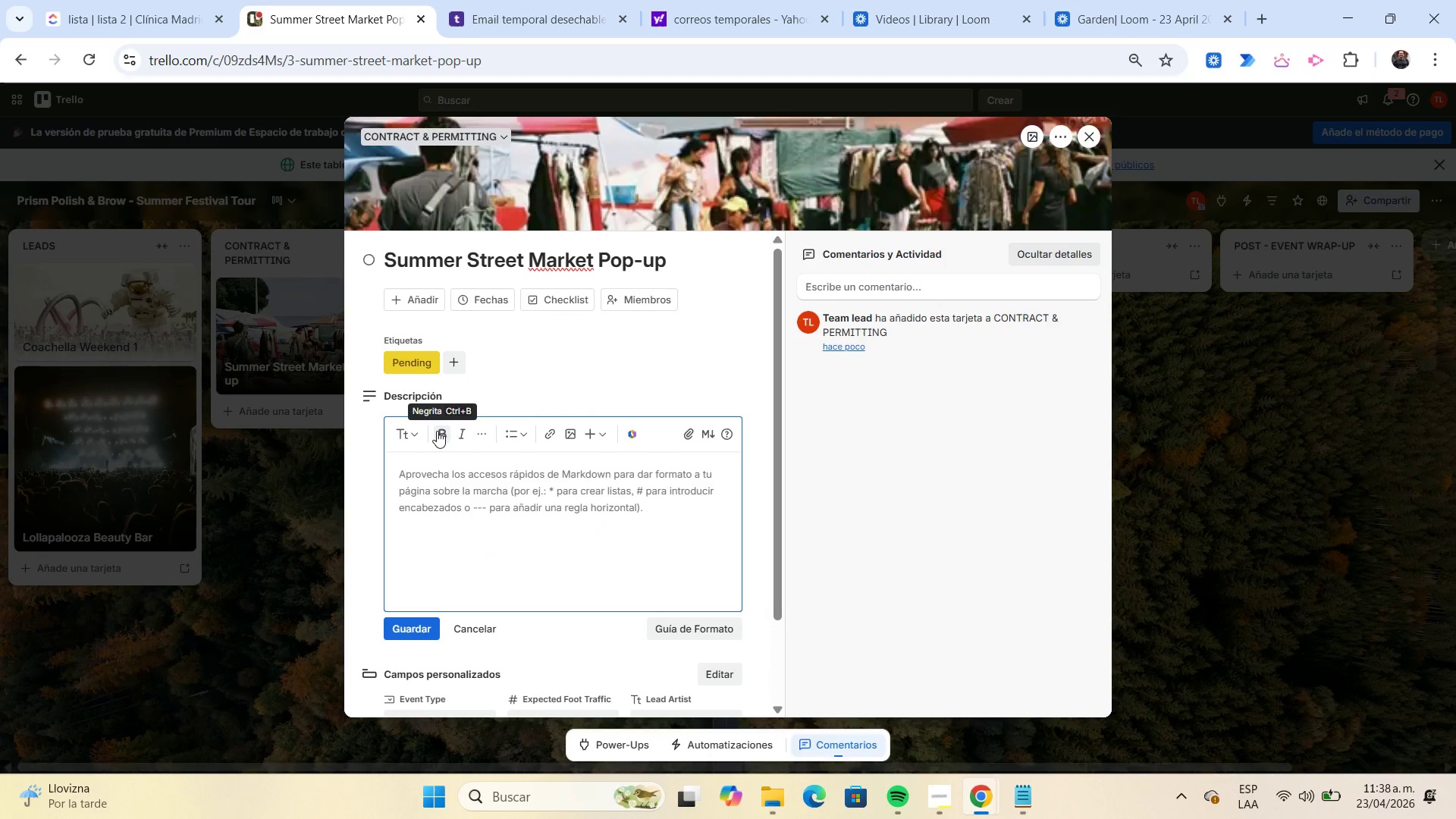 
type(Walk-in manicure booth.)
 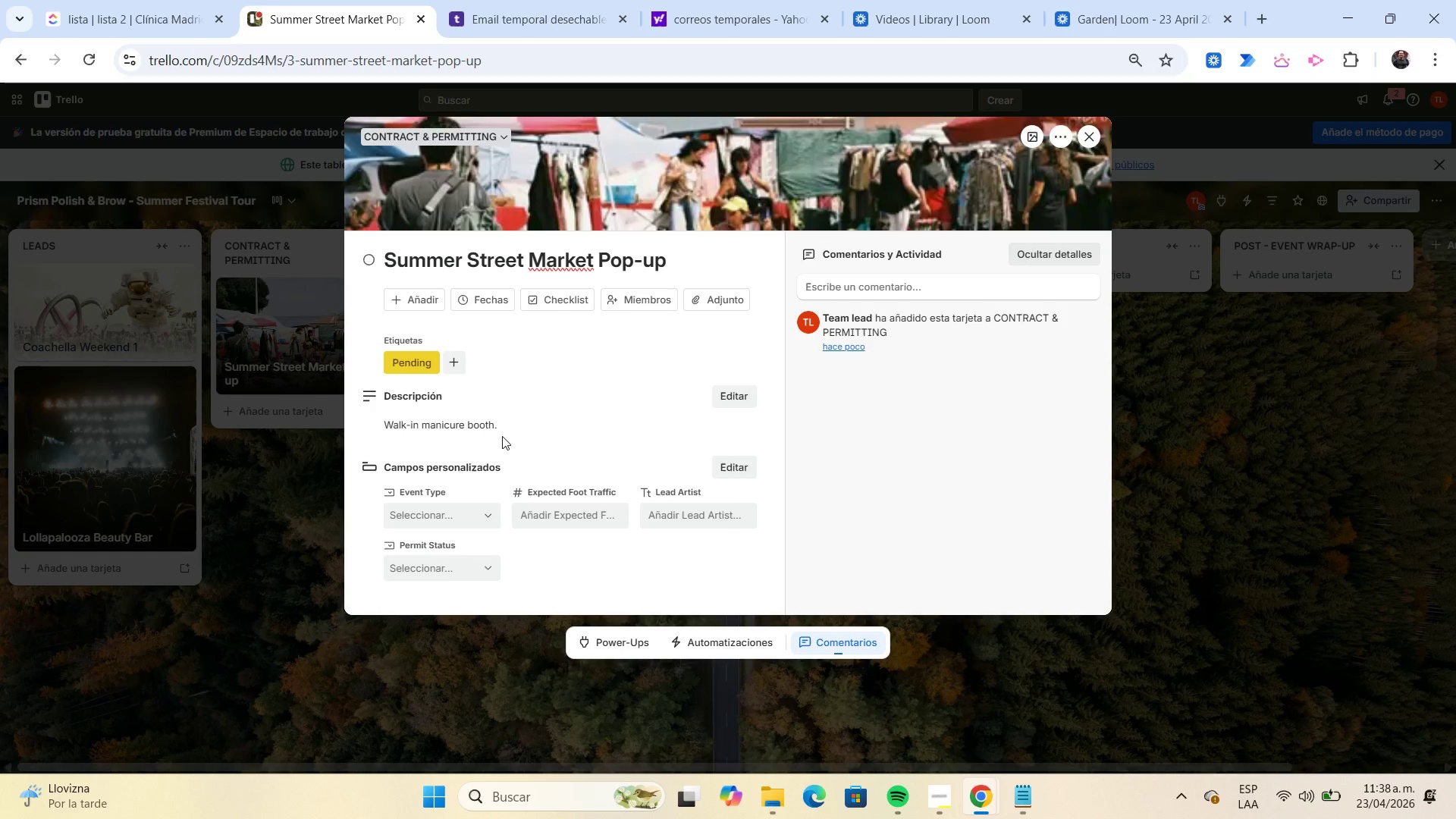 
wait(6.34)
 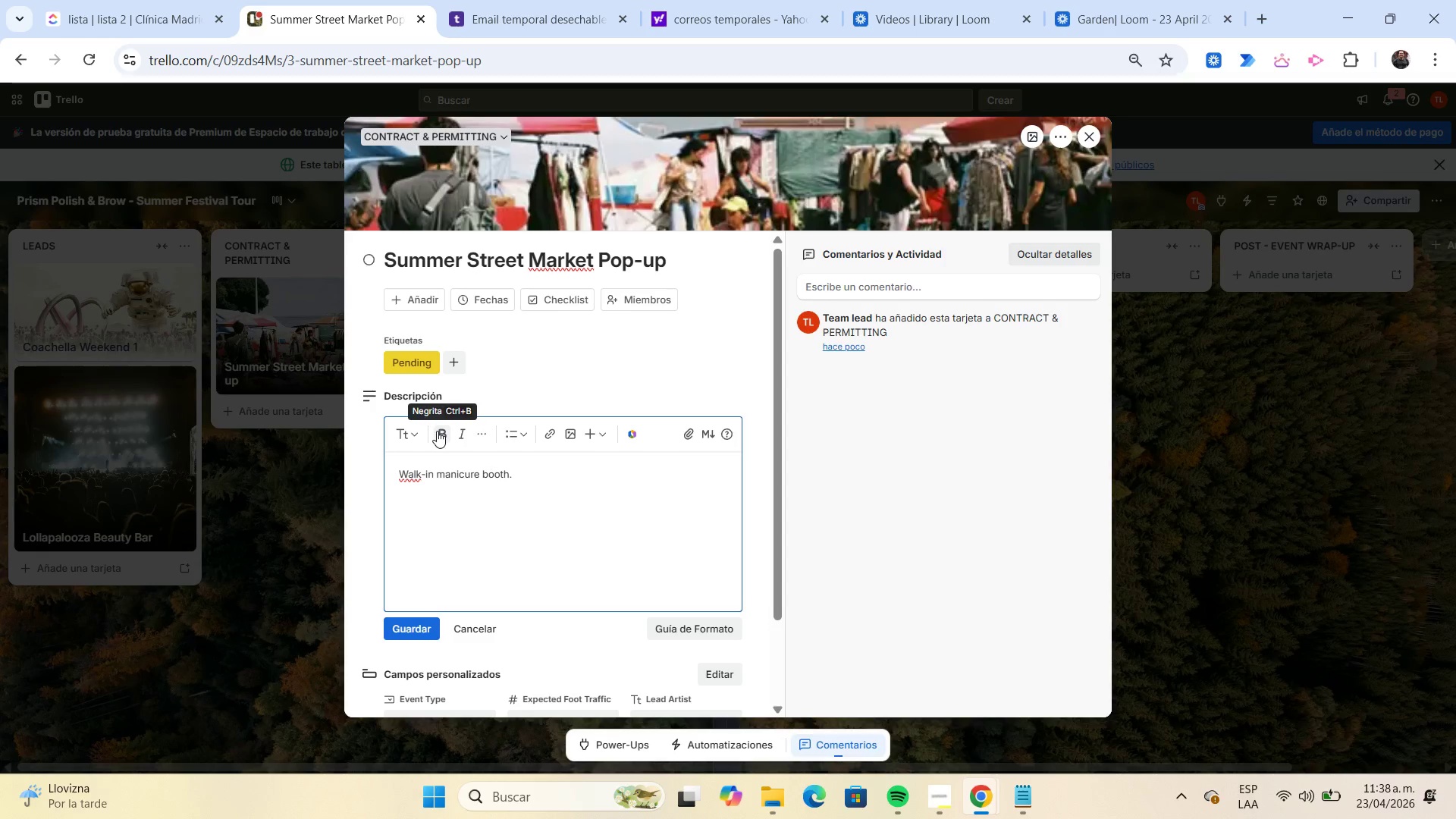 
left_click([484, 302])
 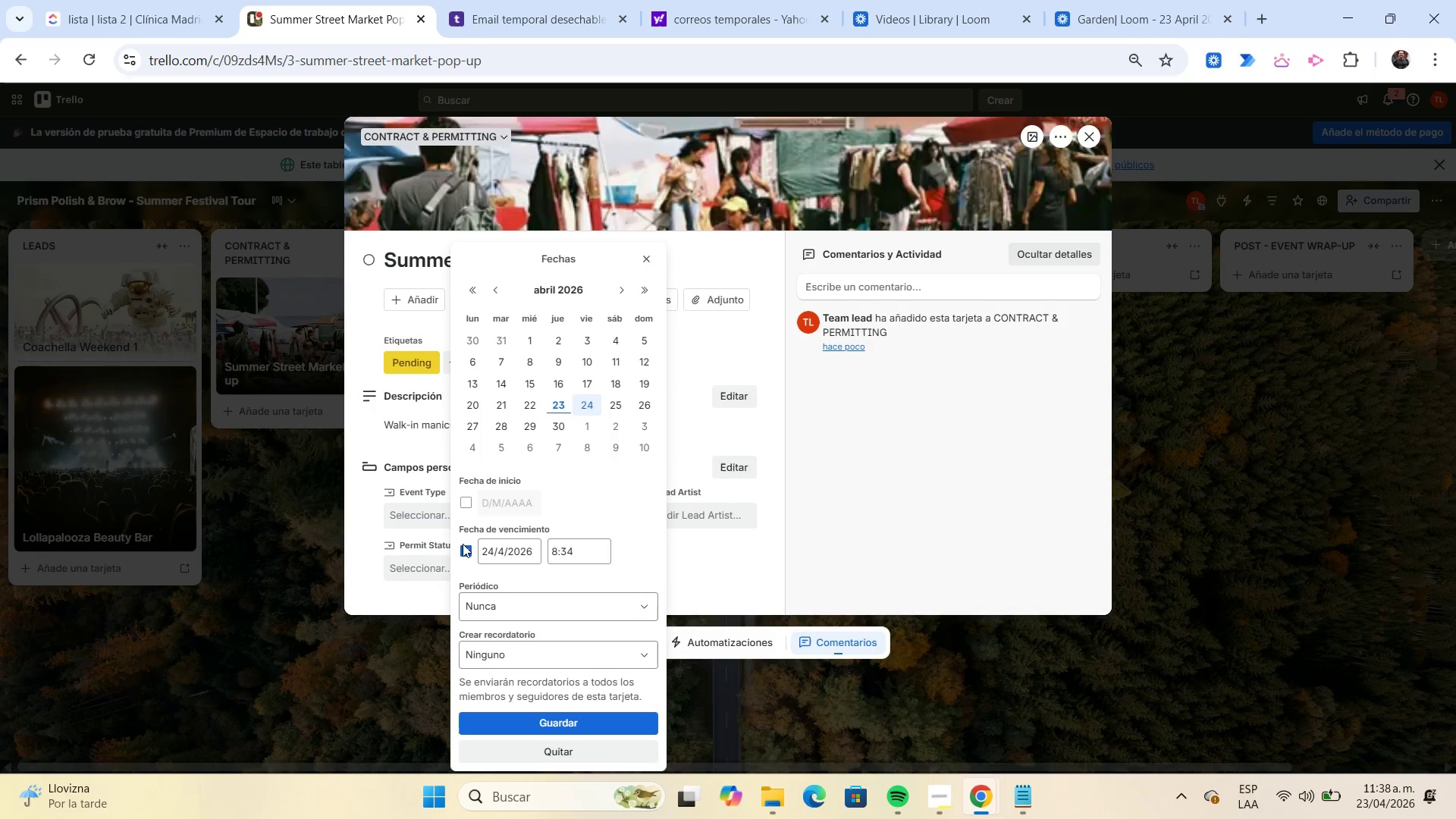 
left_click([464, 551])
 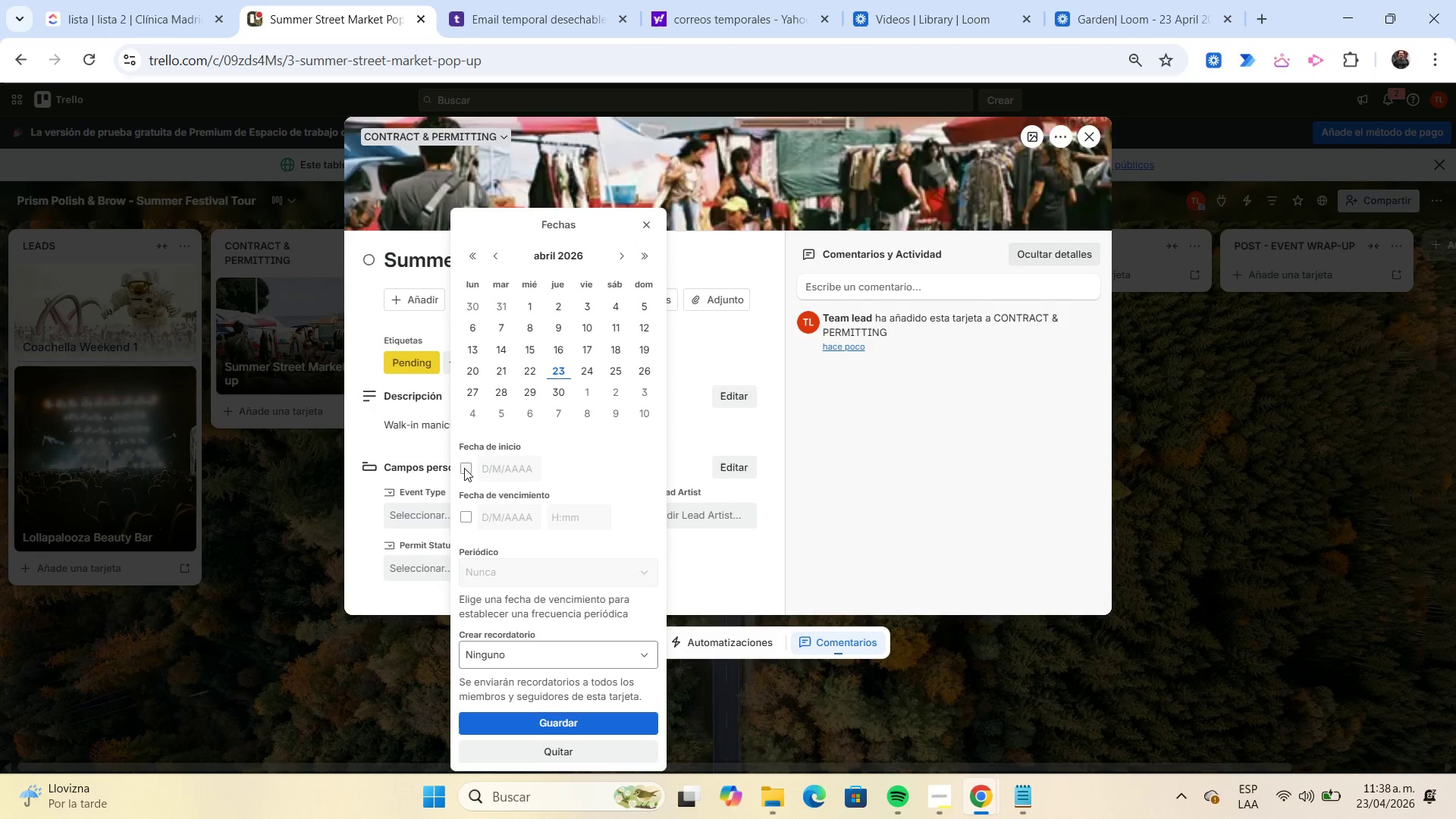 
left_click([466, 468])
 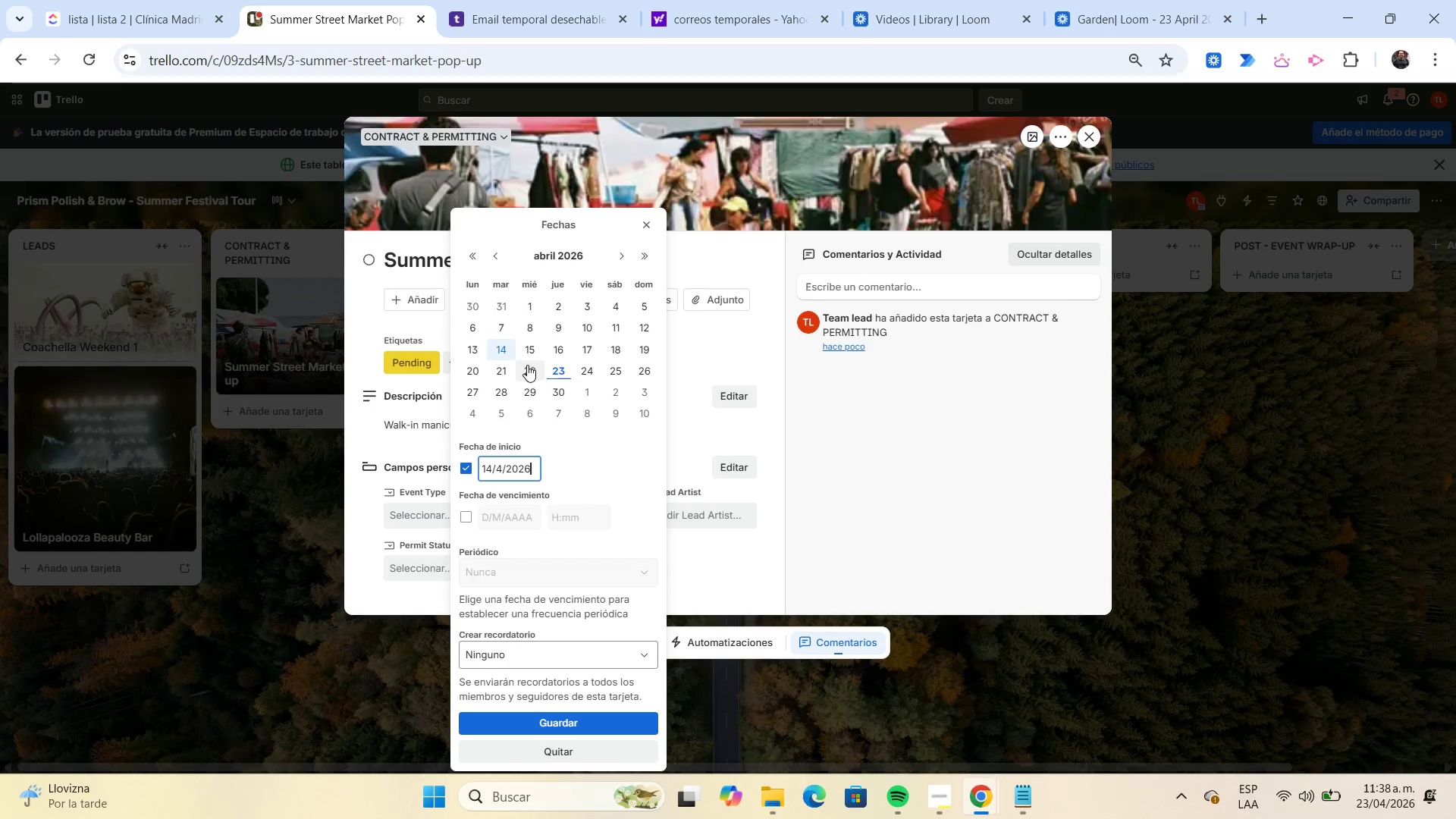 
left_click([530, 351])
 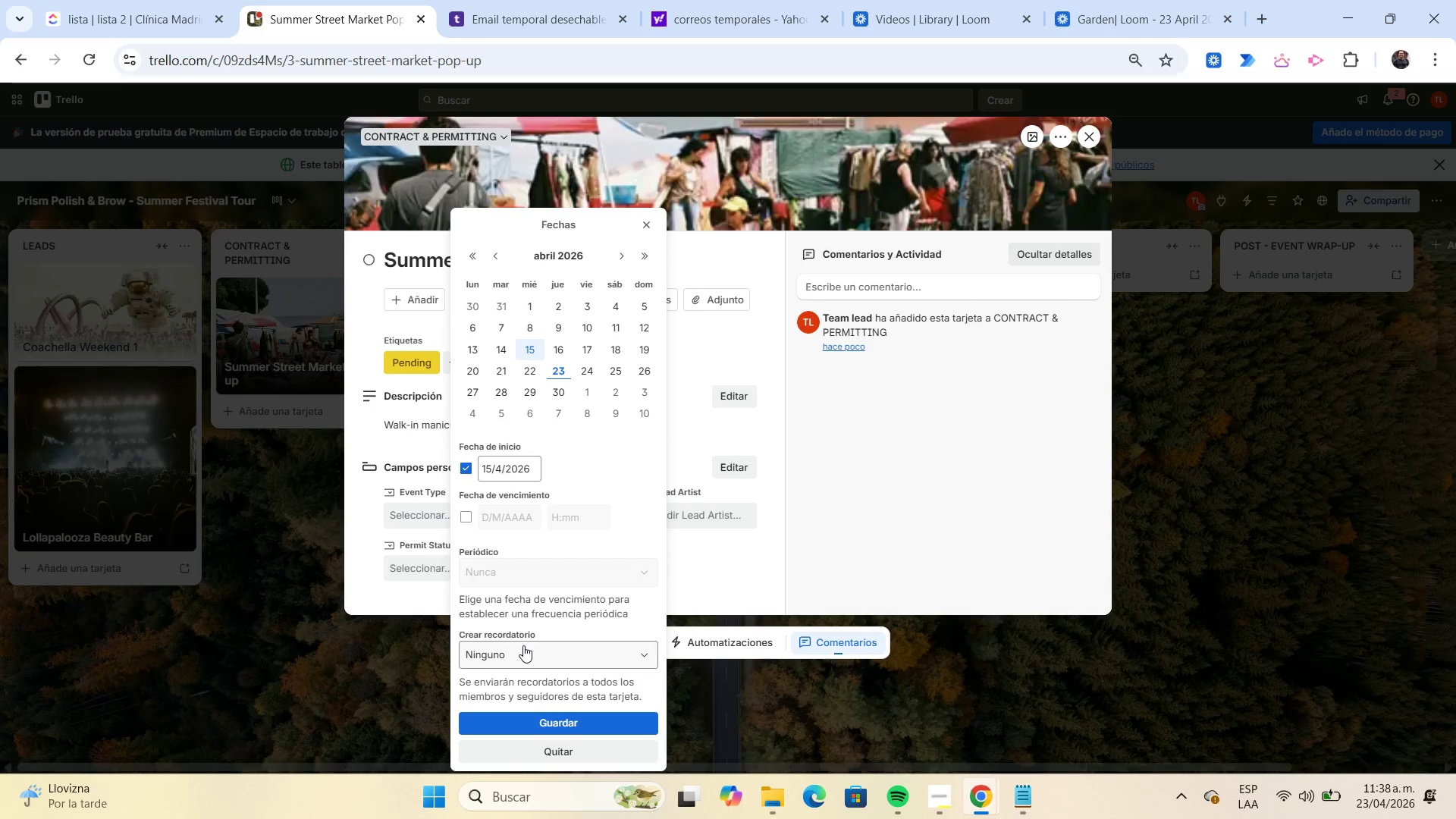 
left_click([523, 645])
 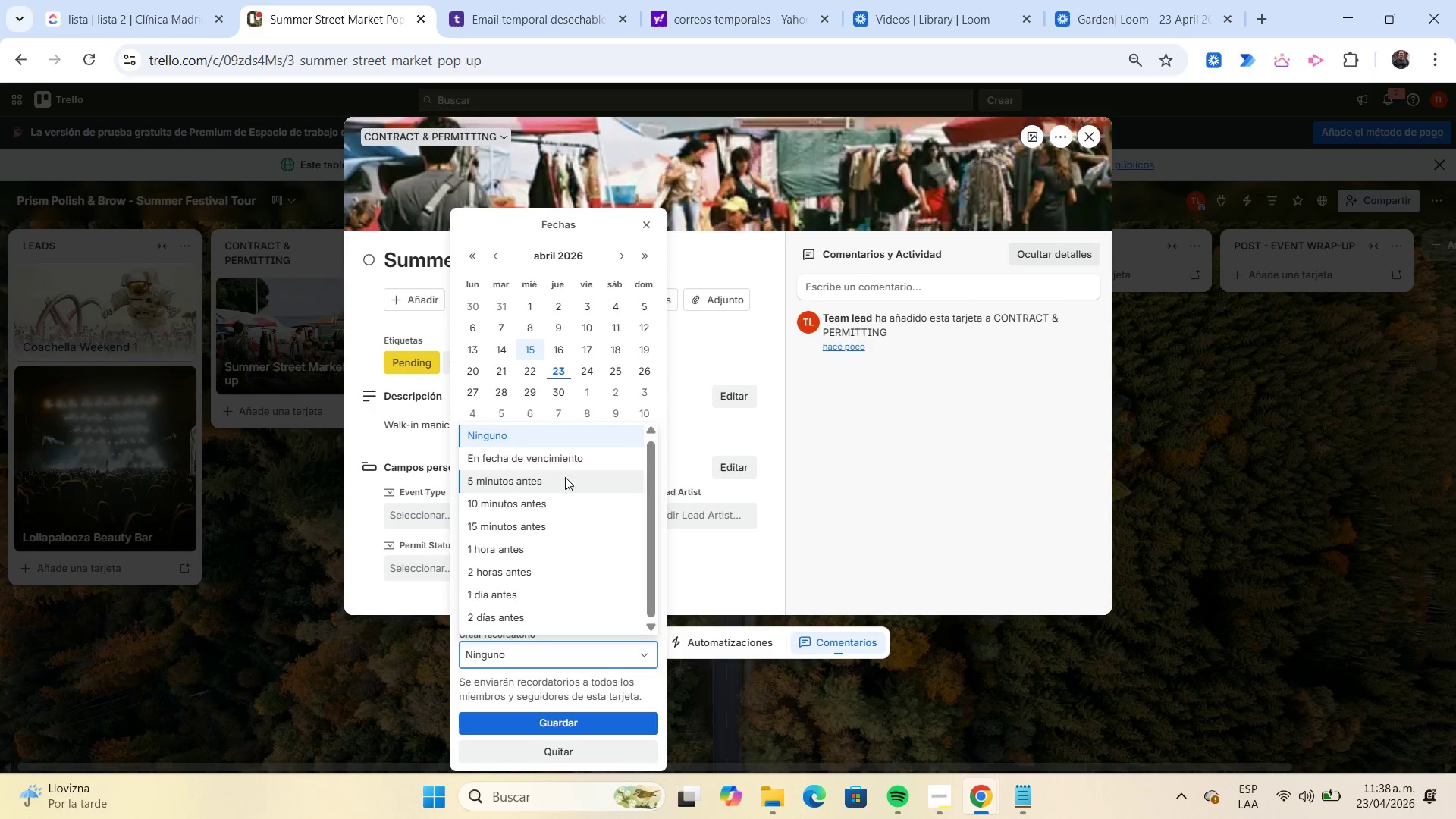 
left_click([568, 462])
 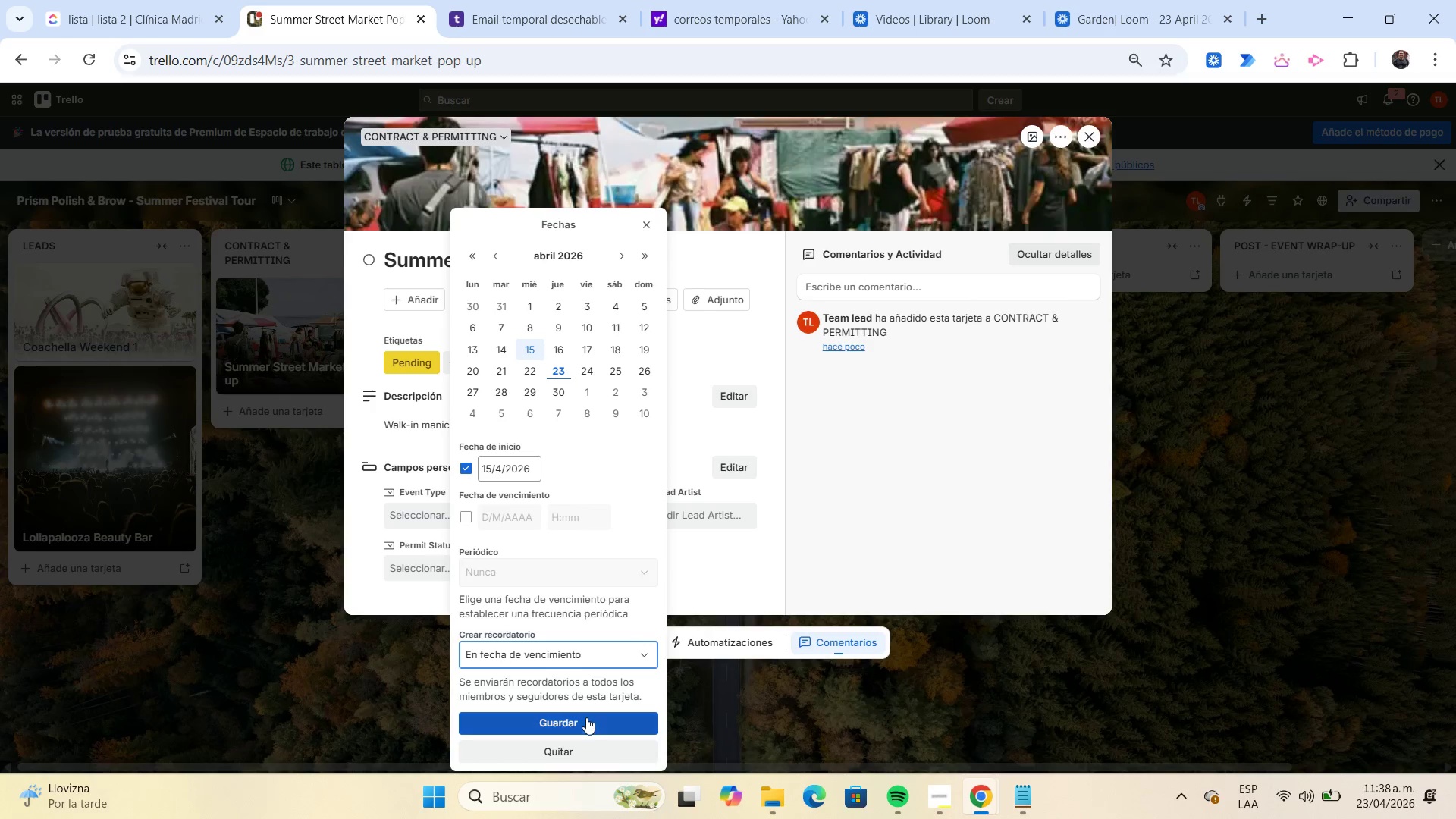 
left_click([587, 726])
 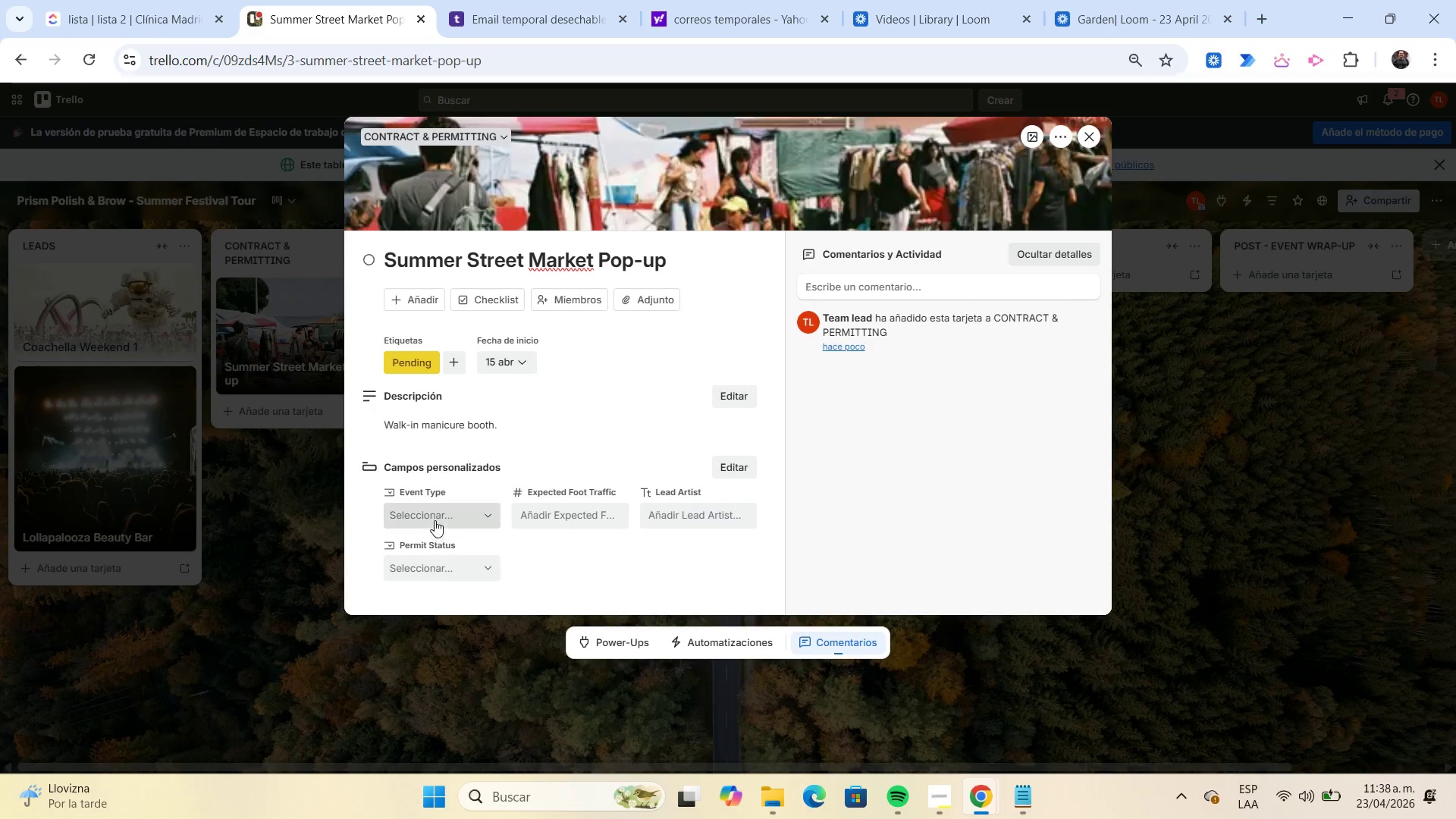 
left_click([435, 511])
 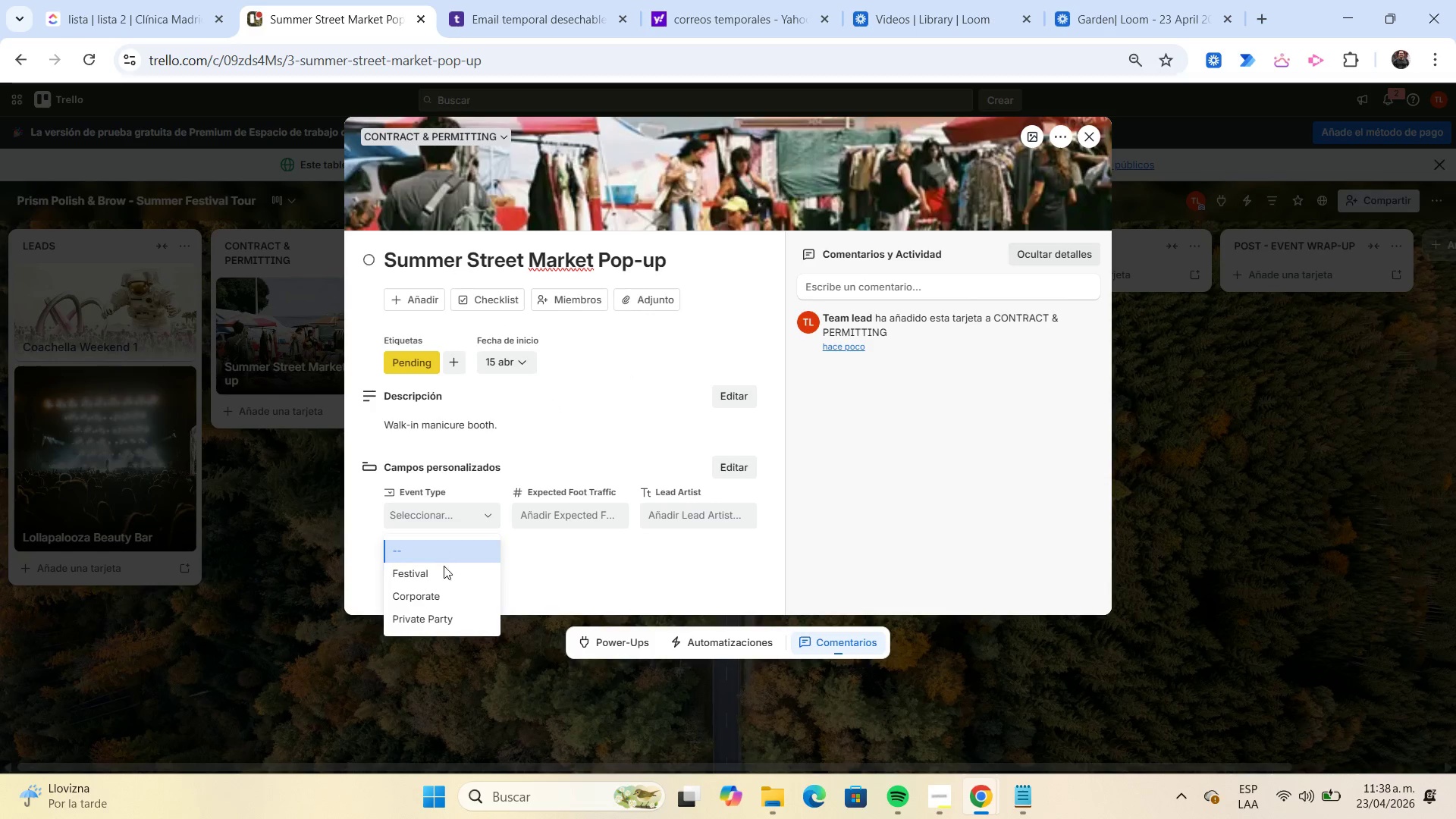 
left_click([446, 570])
 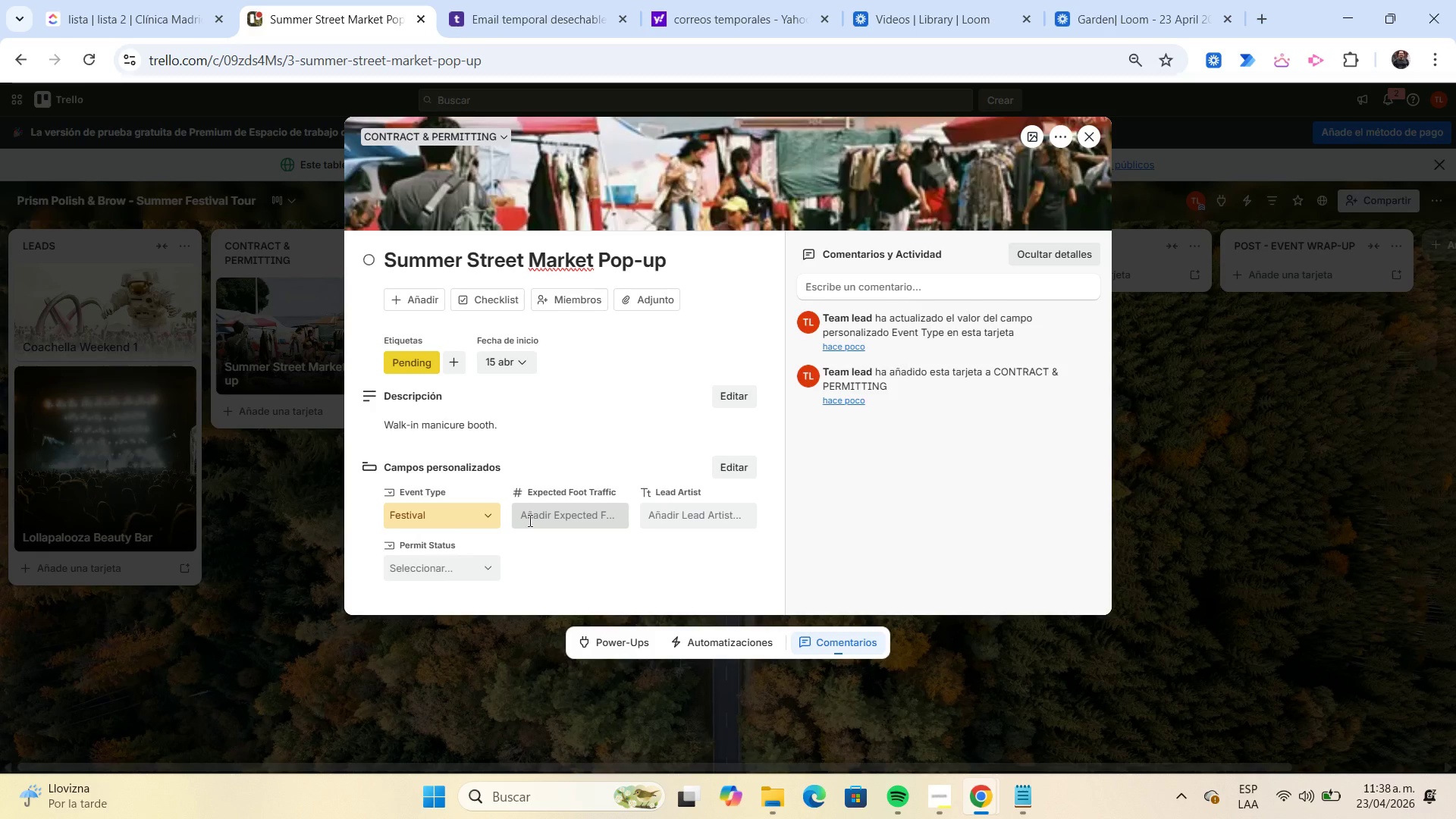 
left_click([529, 520])
 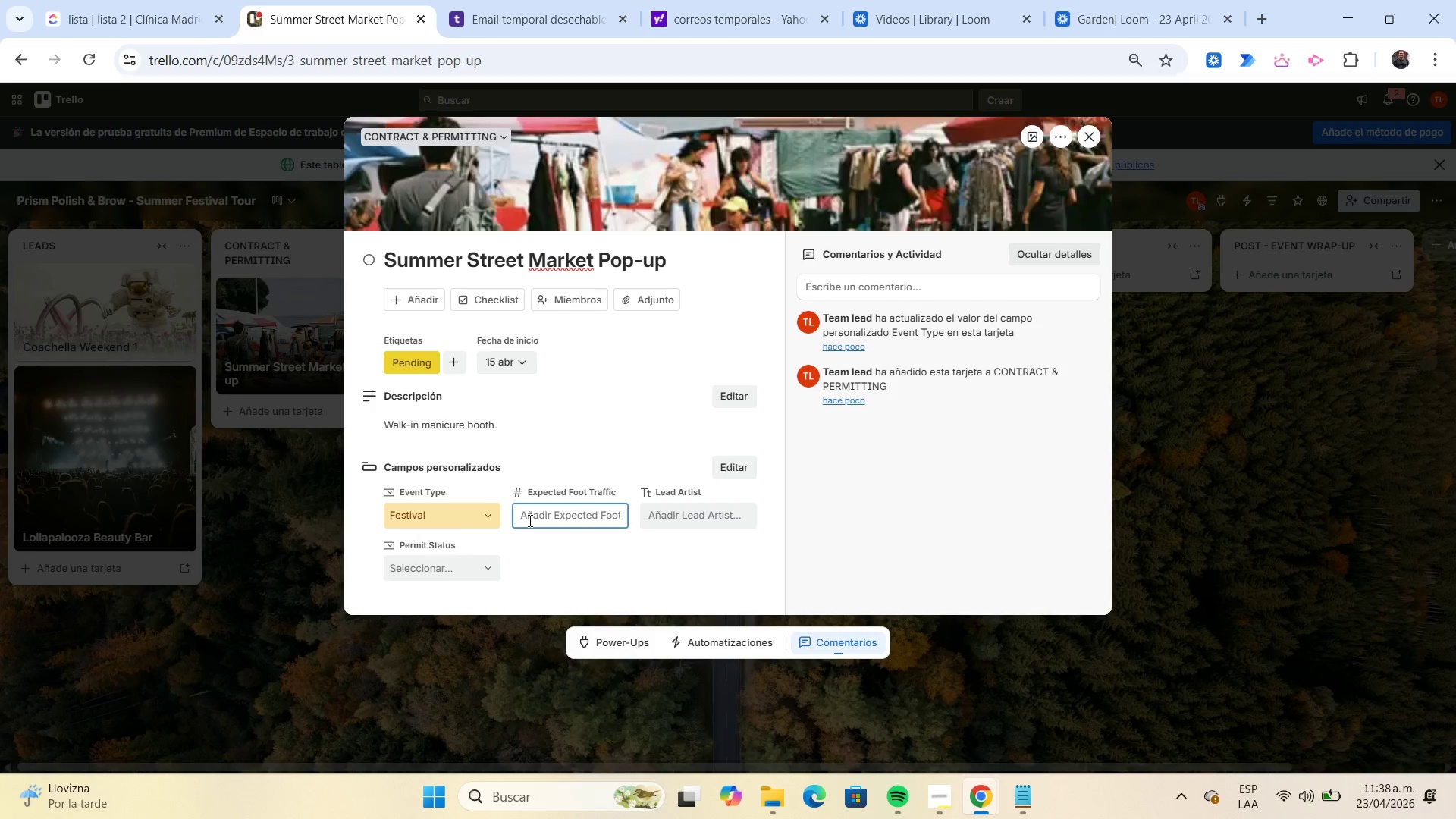 
key(Numpad1)
 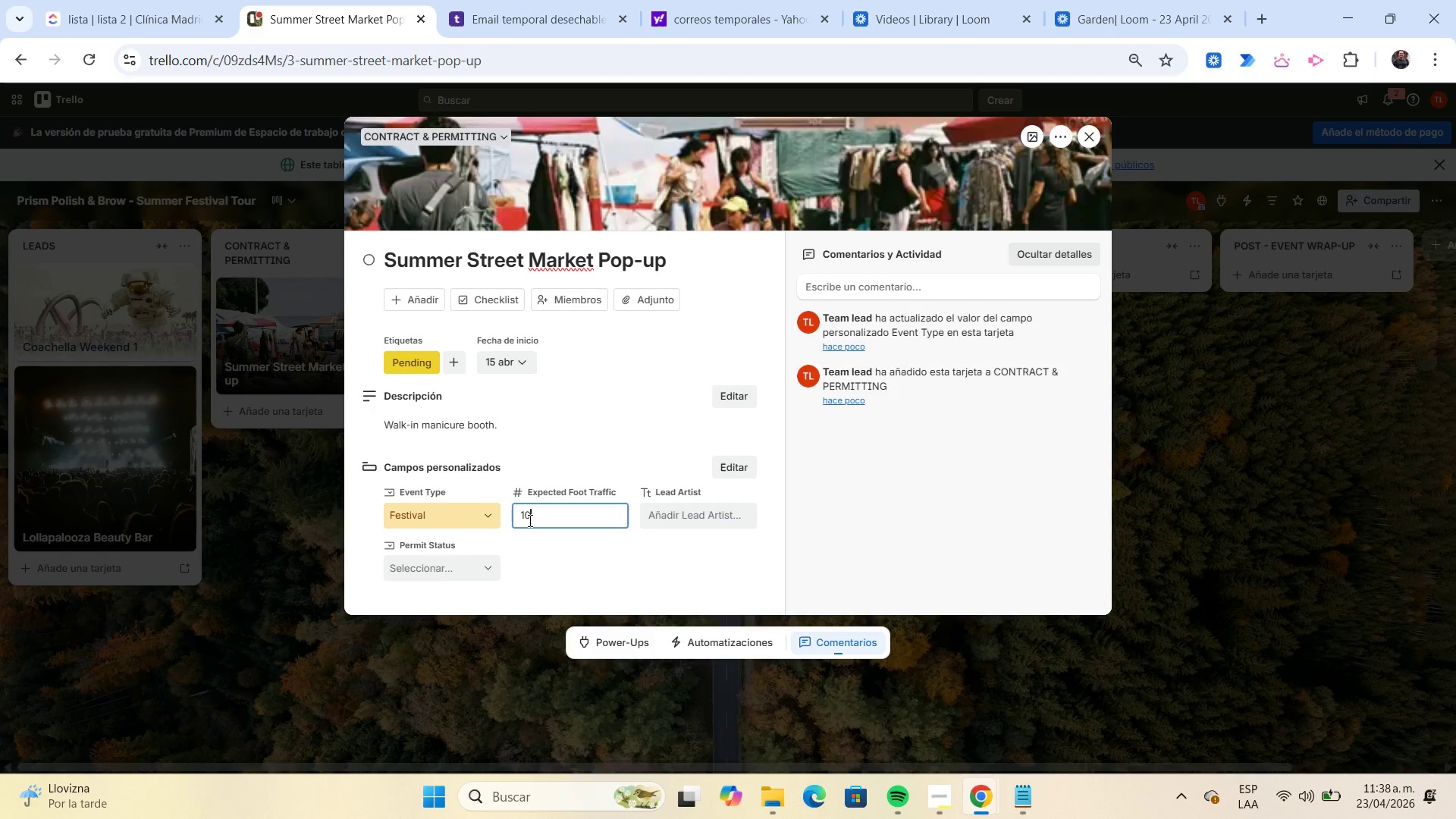 
key(Numpad0)
 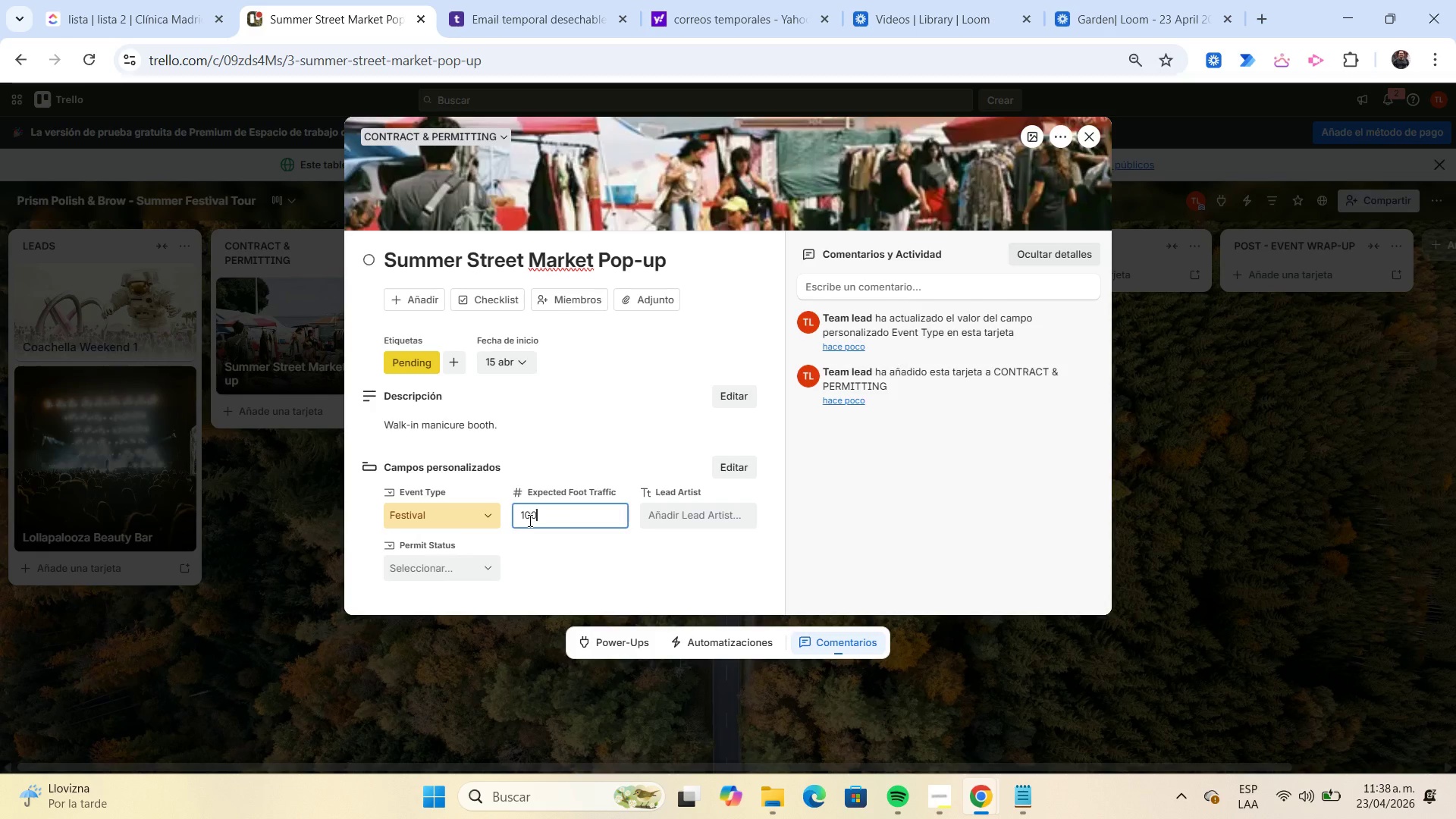 
key(Numpad0)
 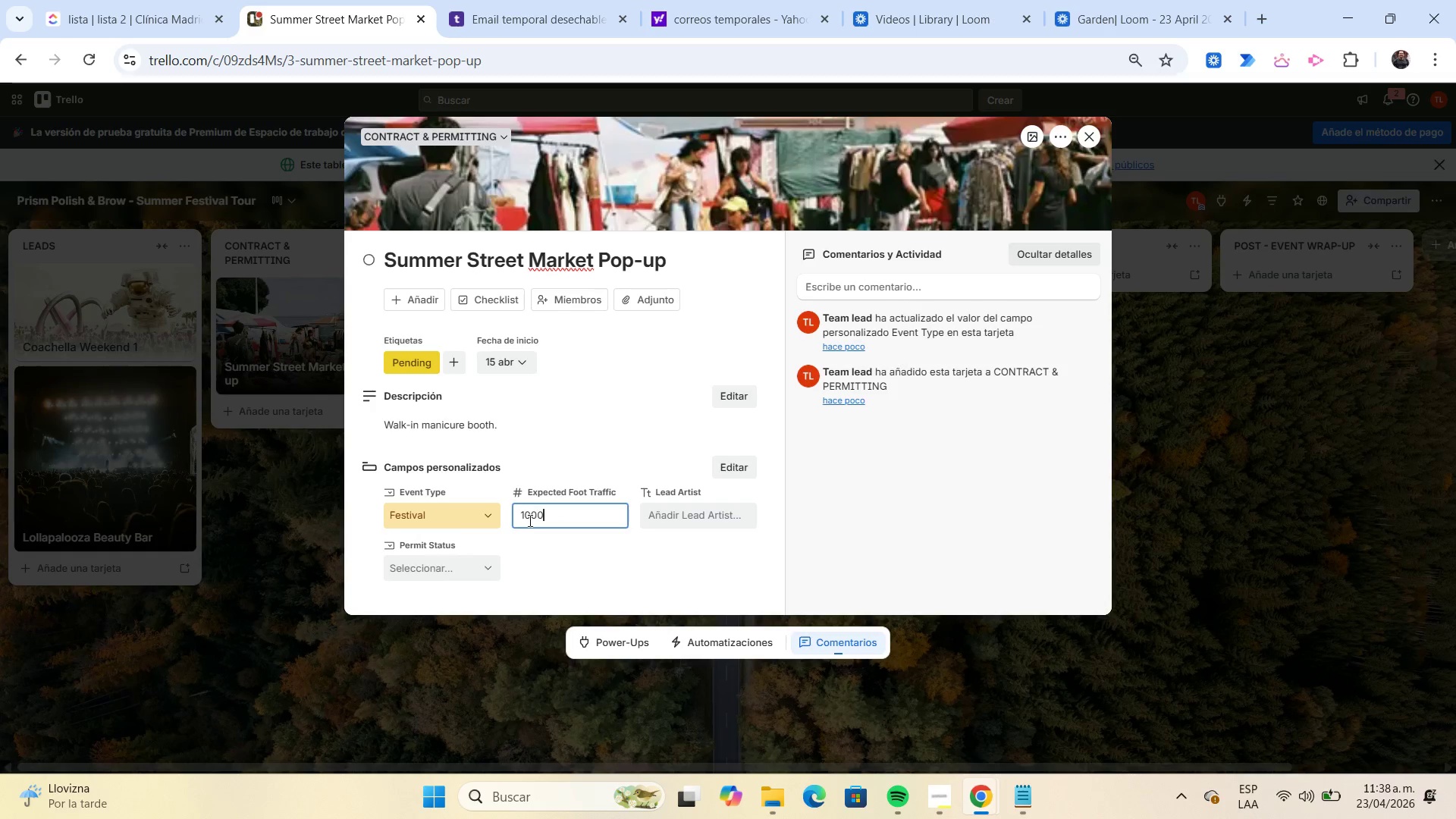 
key(Numpad0)
 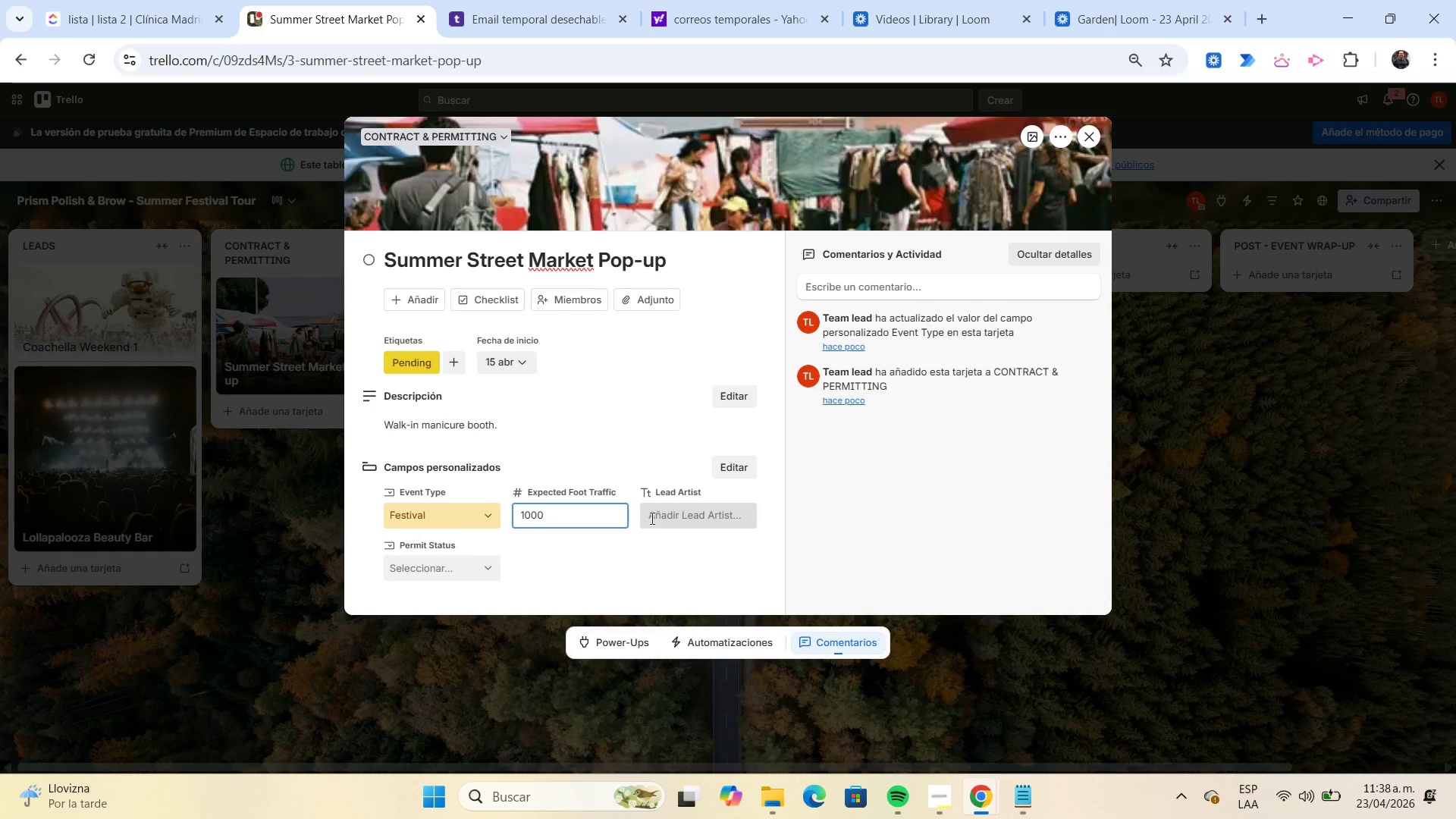 
left_click([651, 518])
 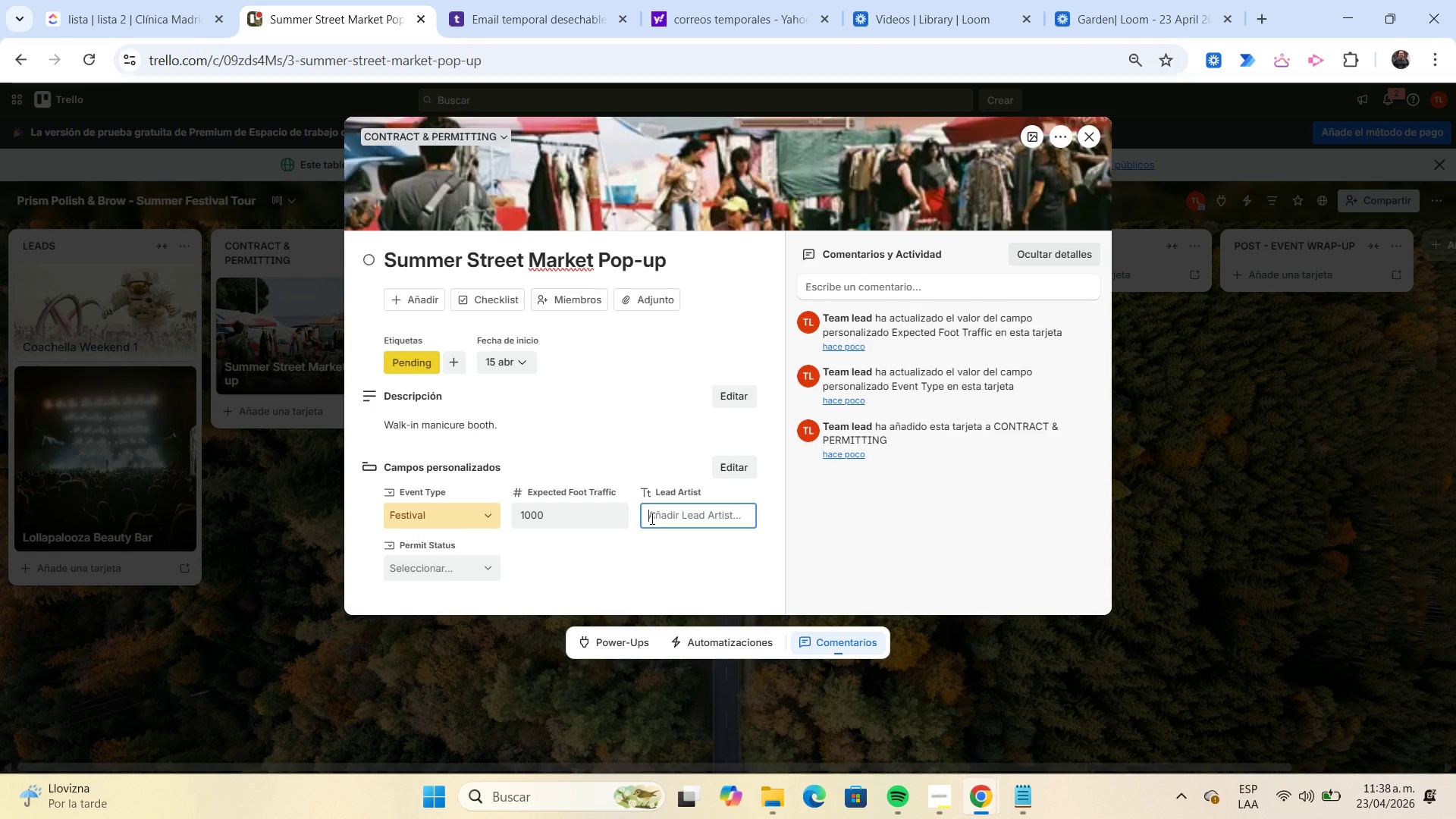 
type(Korn)
 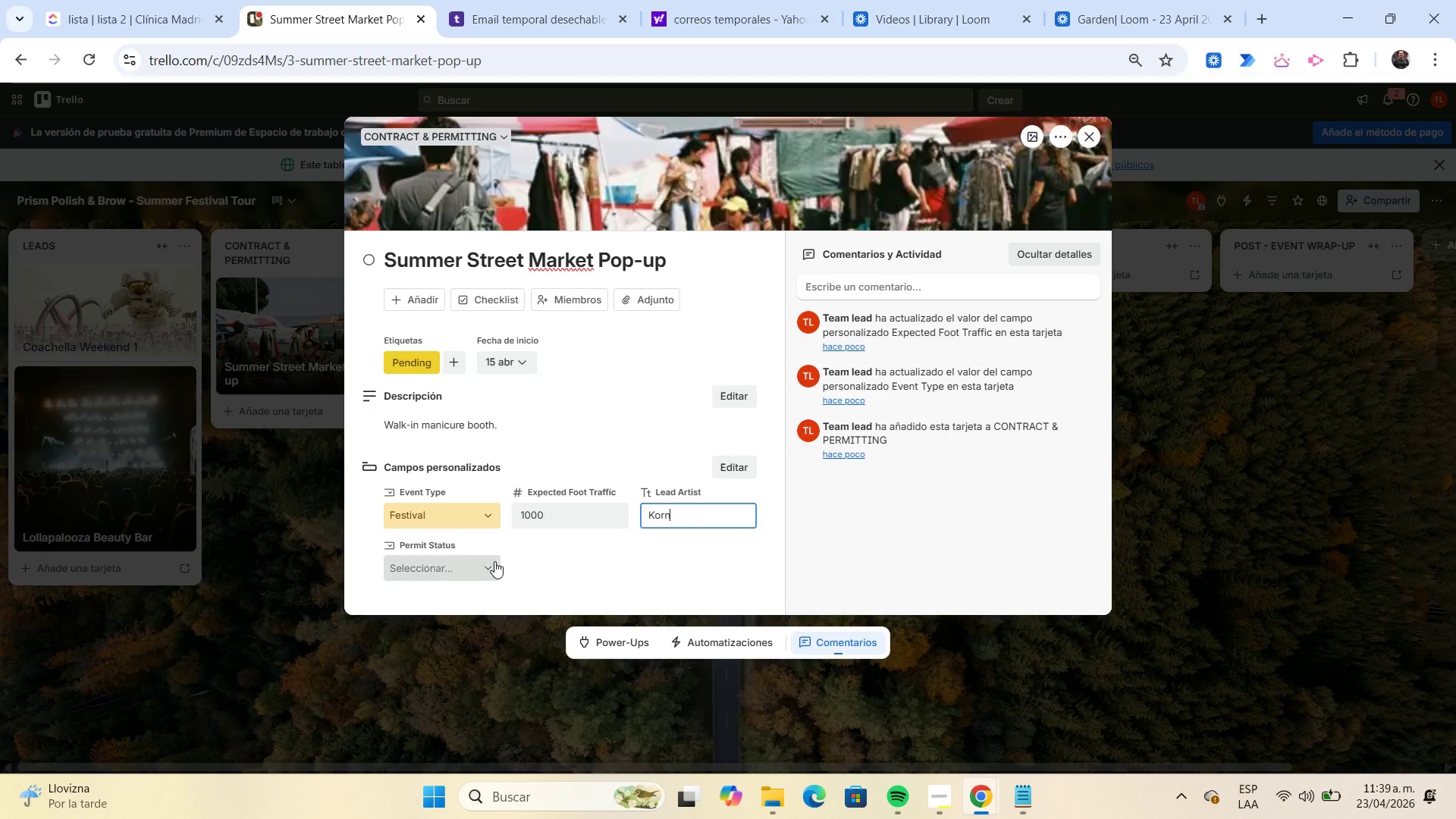 
left_click([492, 561])
 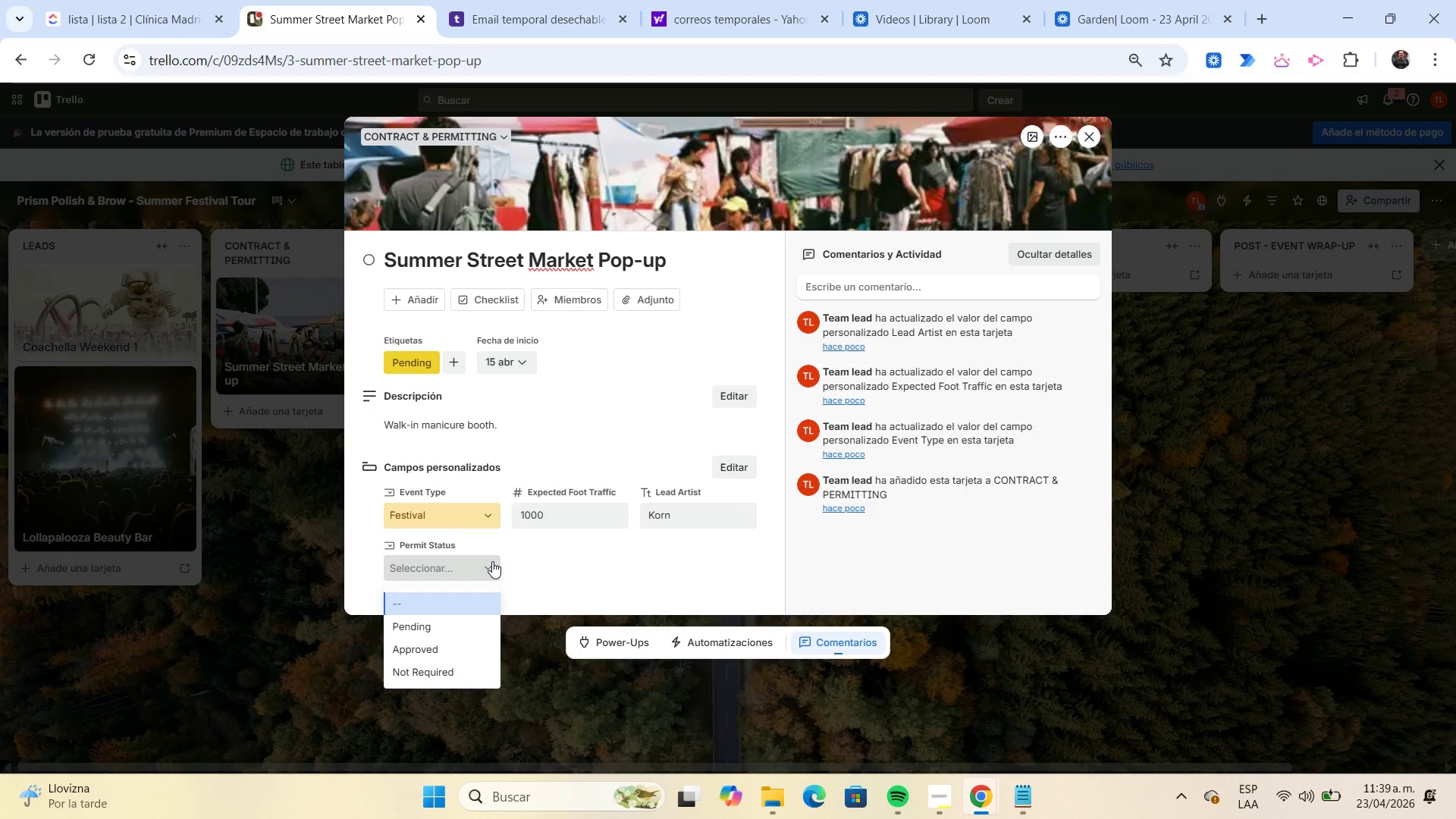 
wait(6.94)
 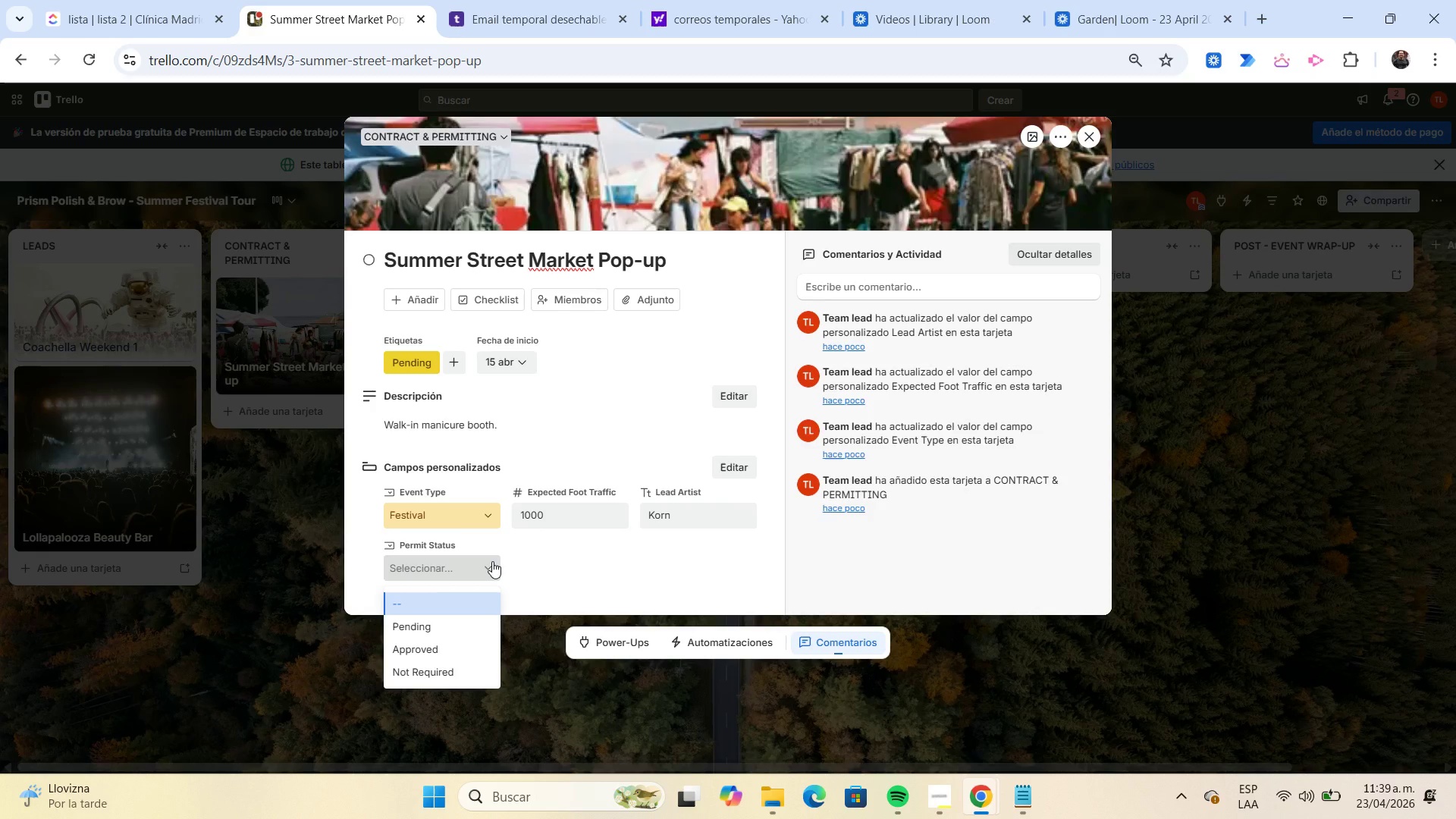 
left_click([460, 630])
 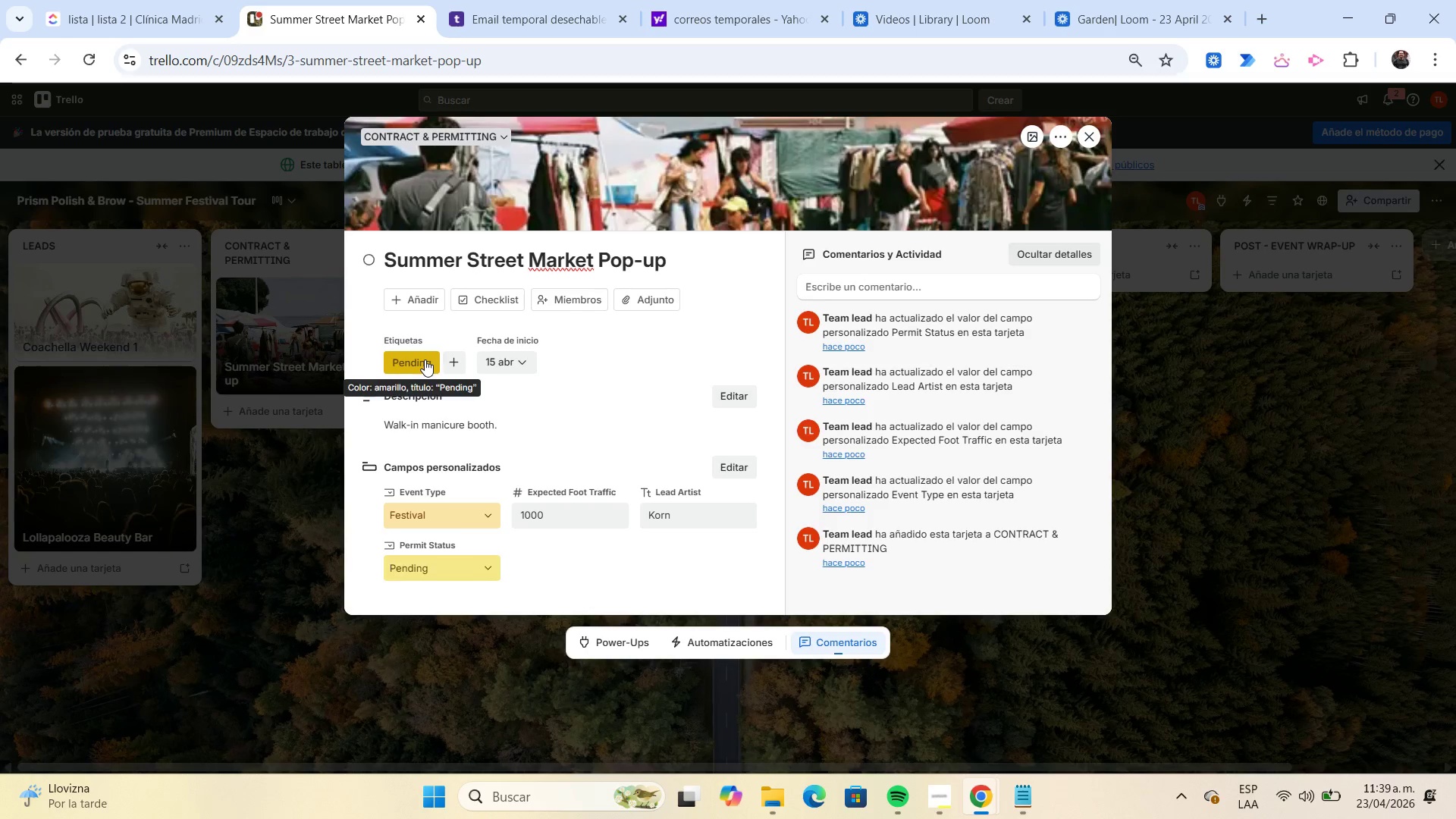 
wait(6.73)
 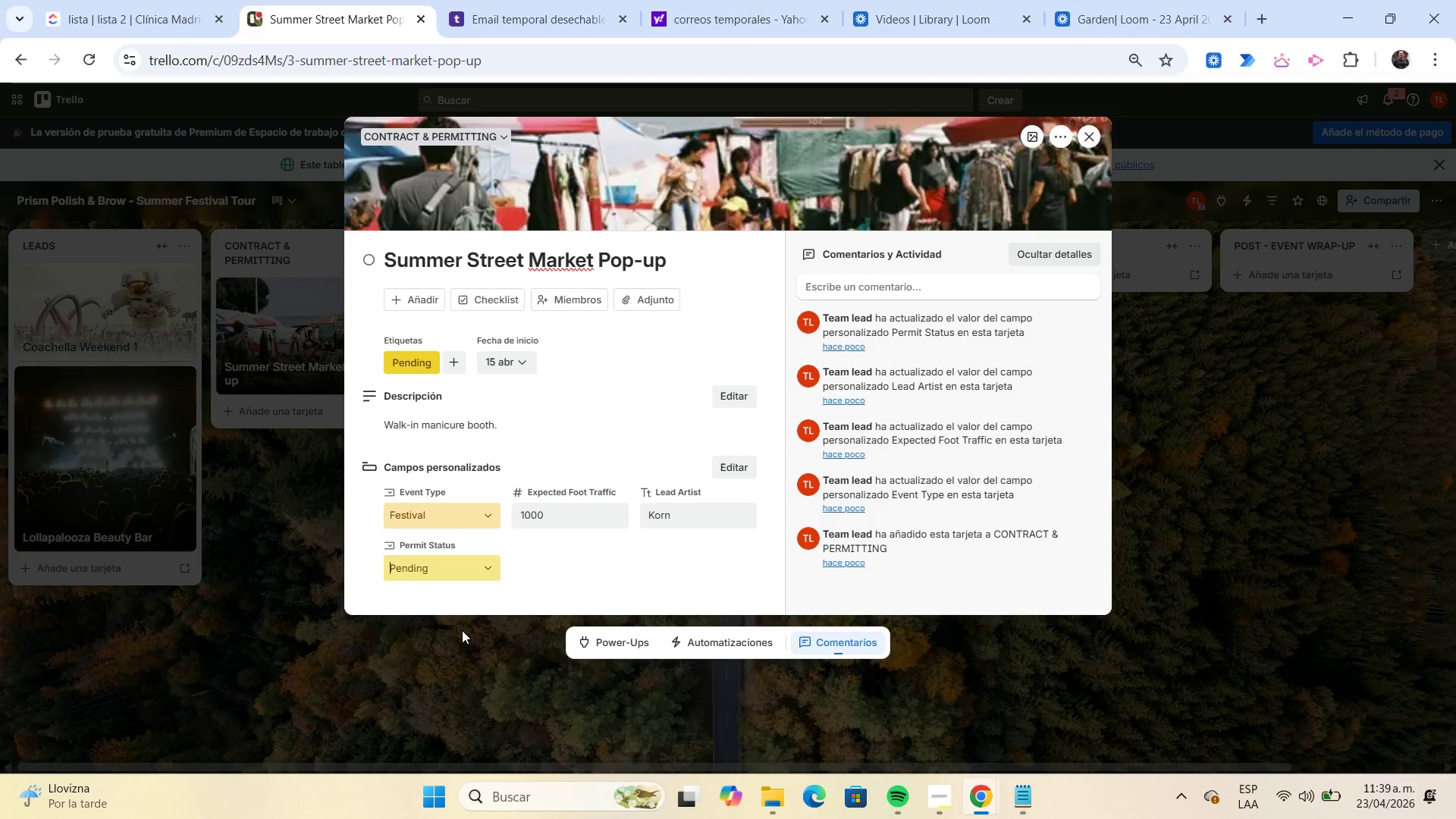 
left_click([1095, 139])
 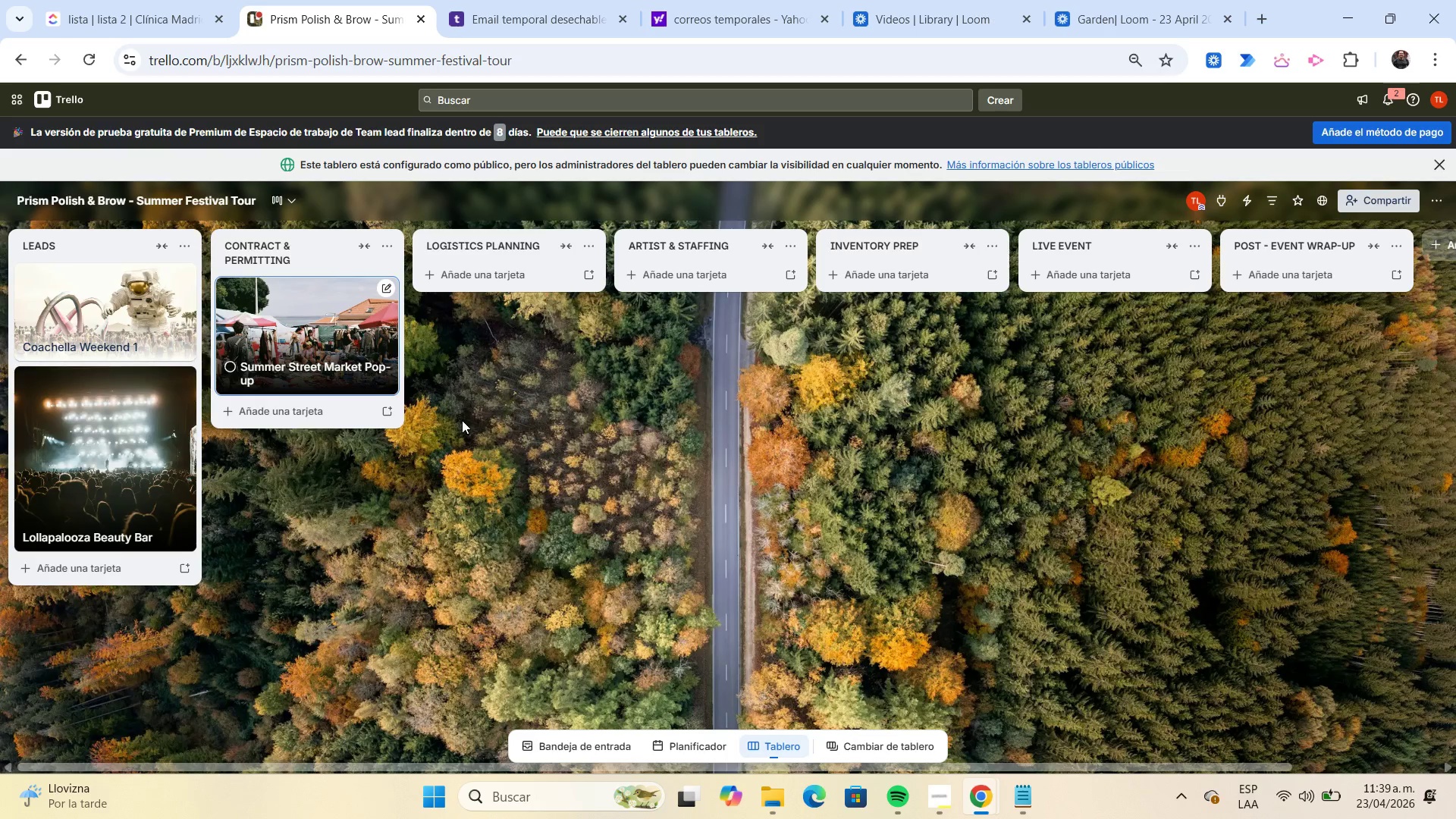 
left_click([142, 311])
 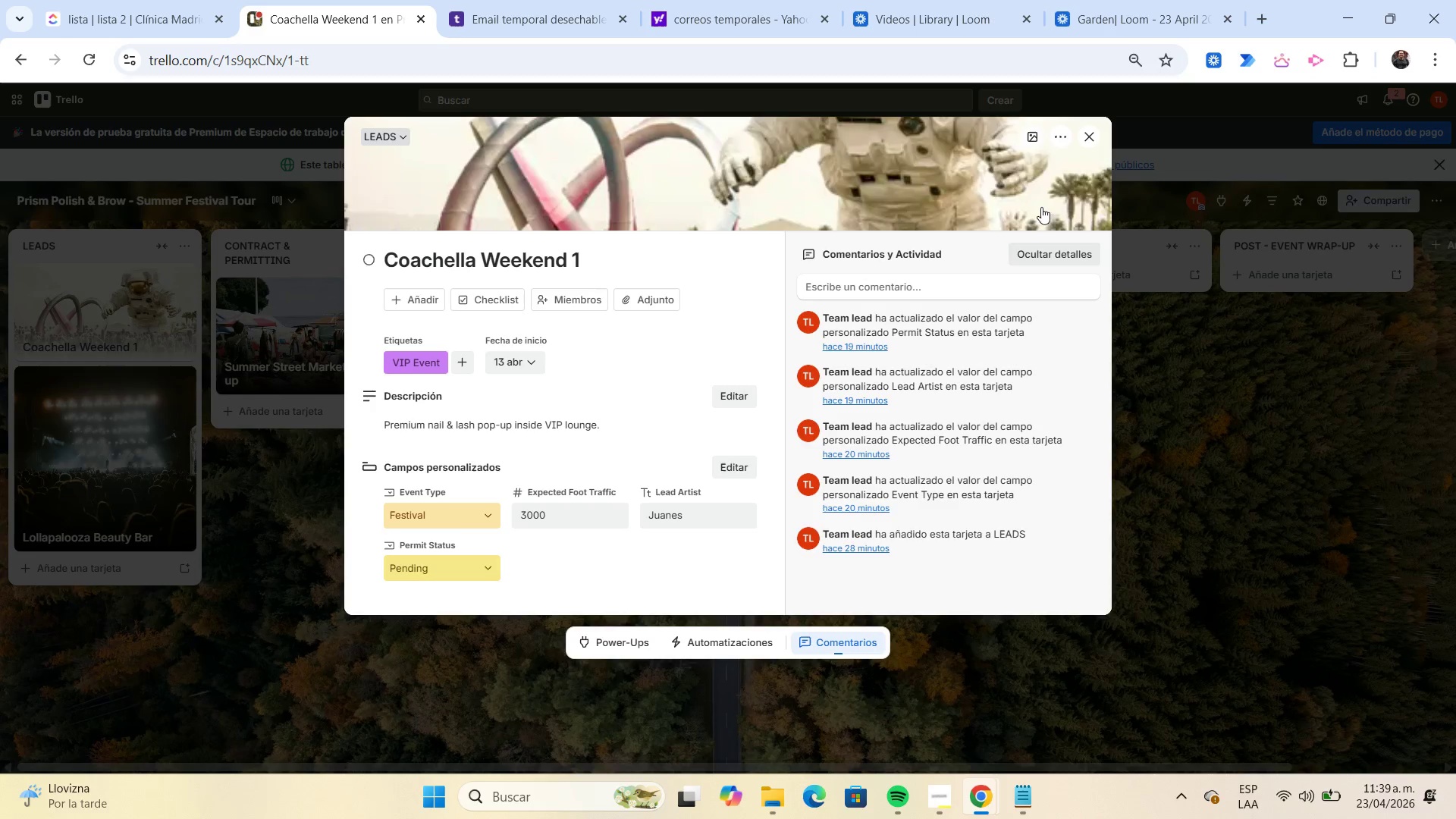 
left_click([1084, 140])
 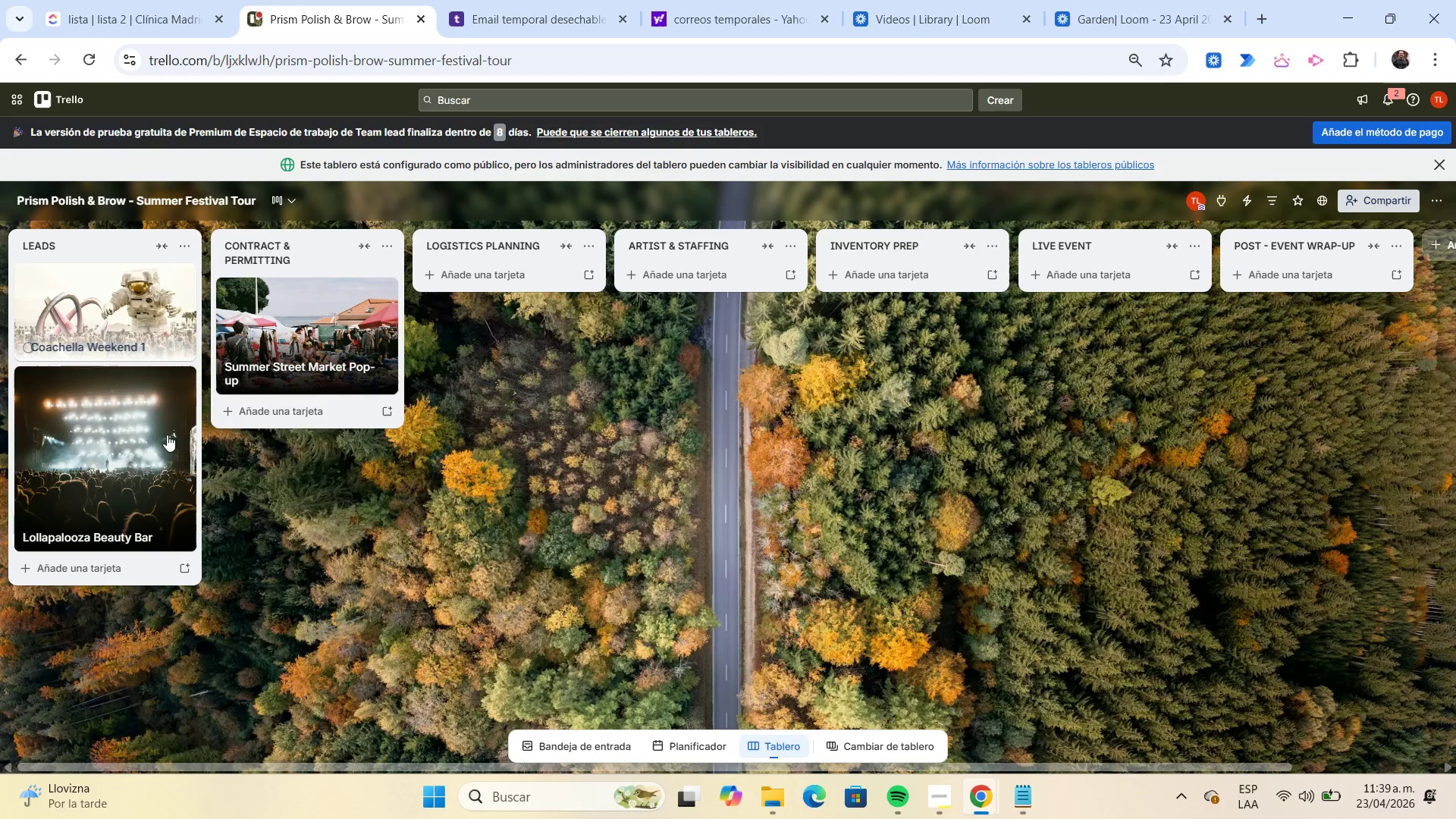 
left_click([141, 441])
 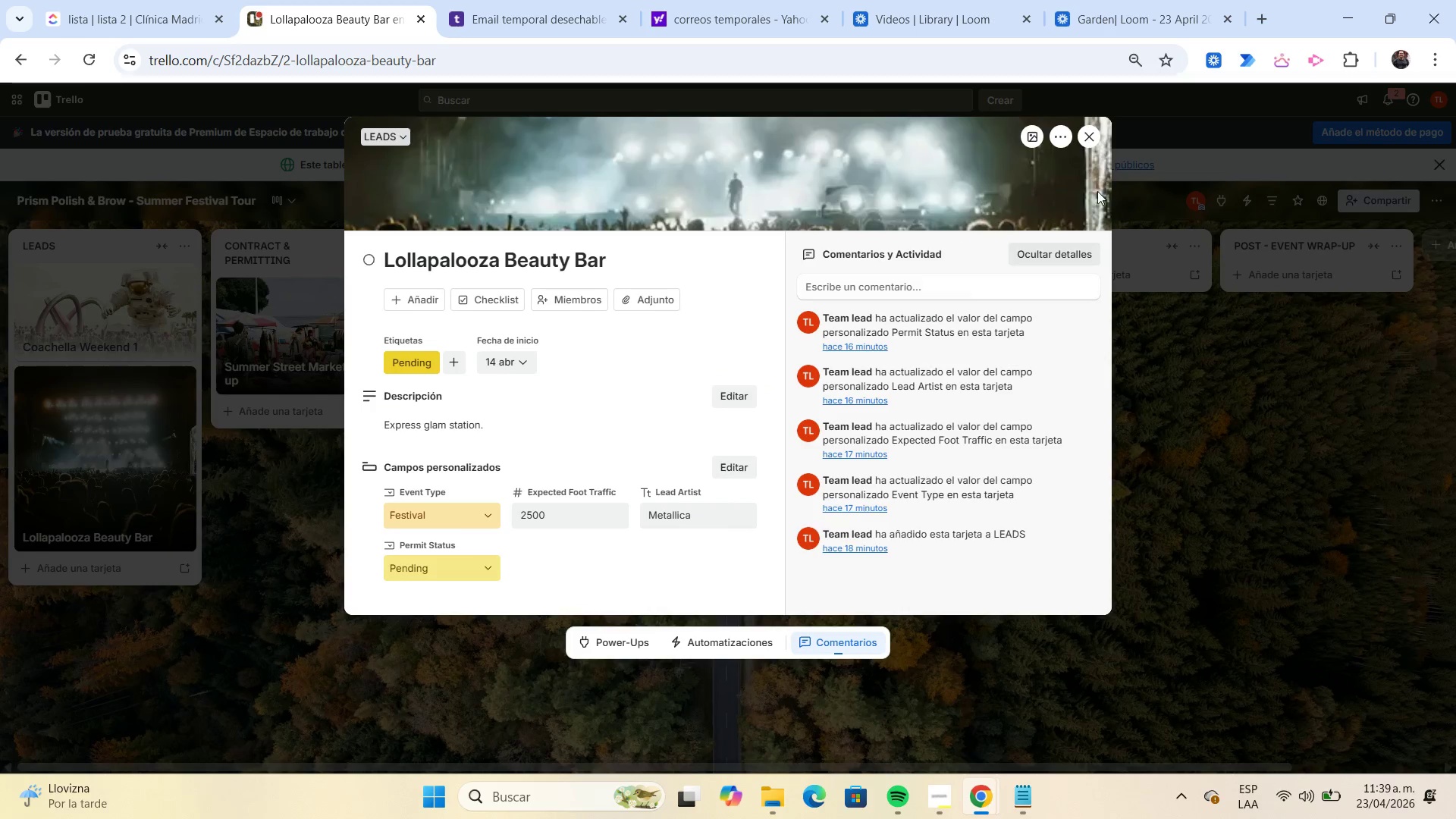 
left_click([1090, 140])
 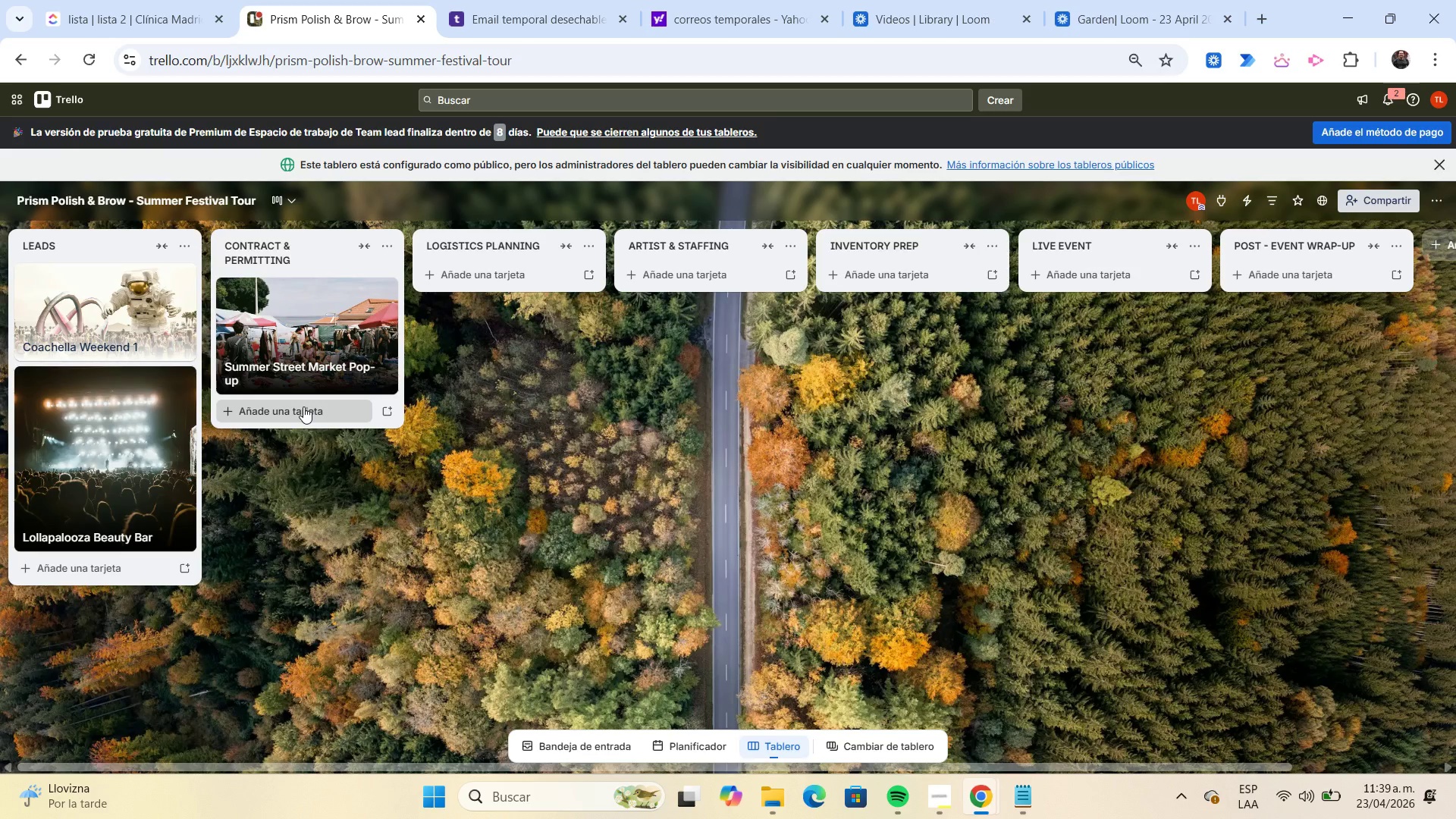 
left_click([303, 406])
 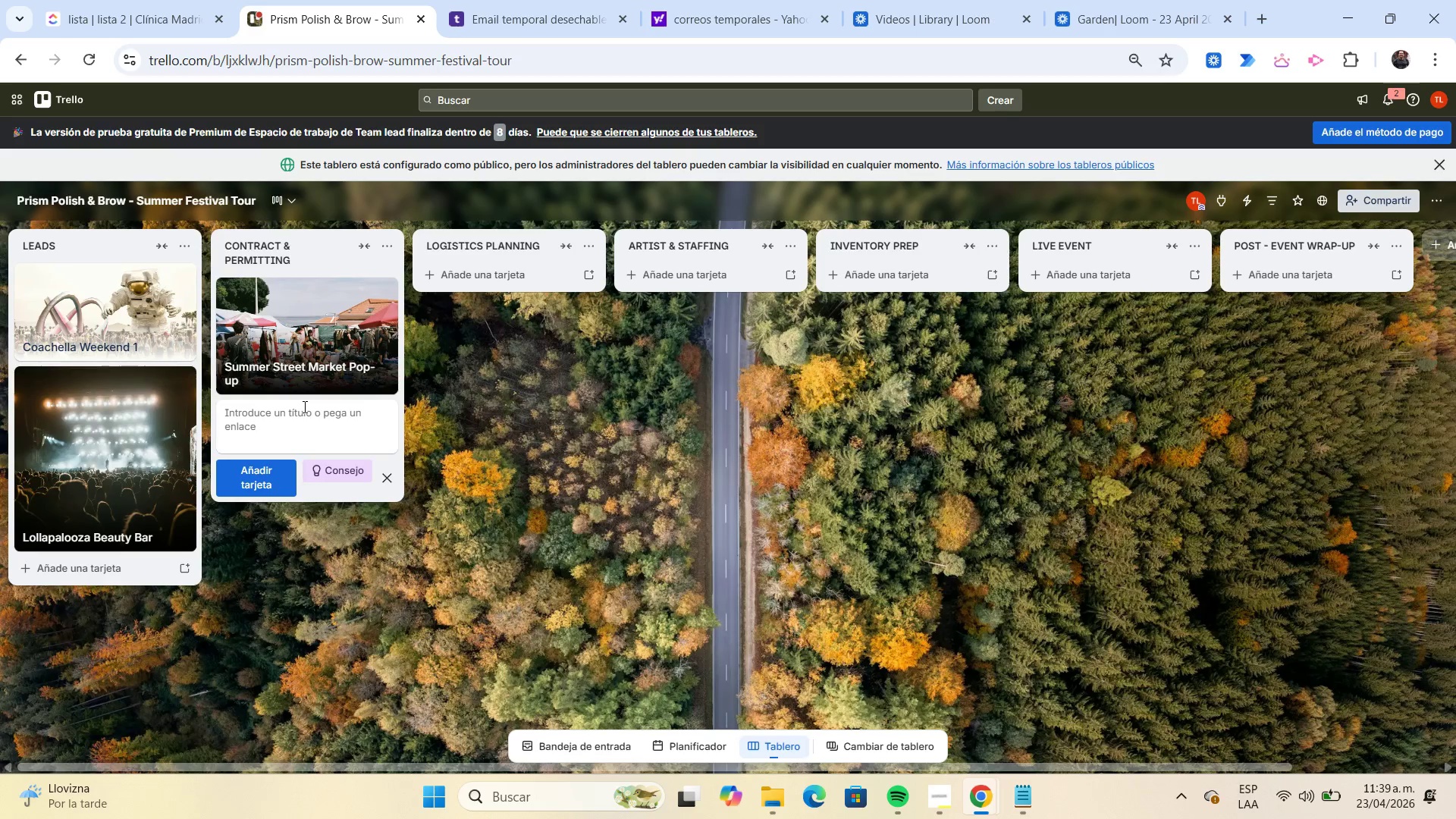 
wait(6.83)
 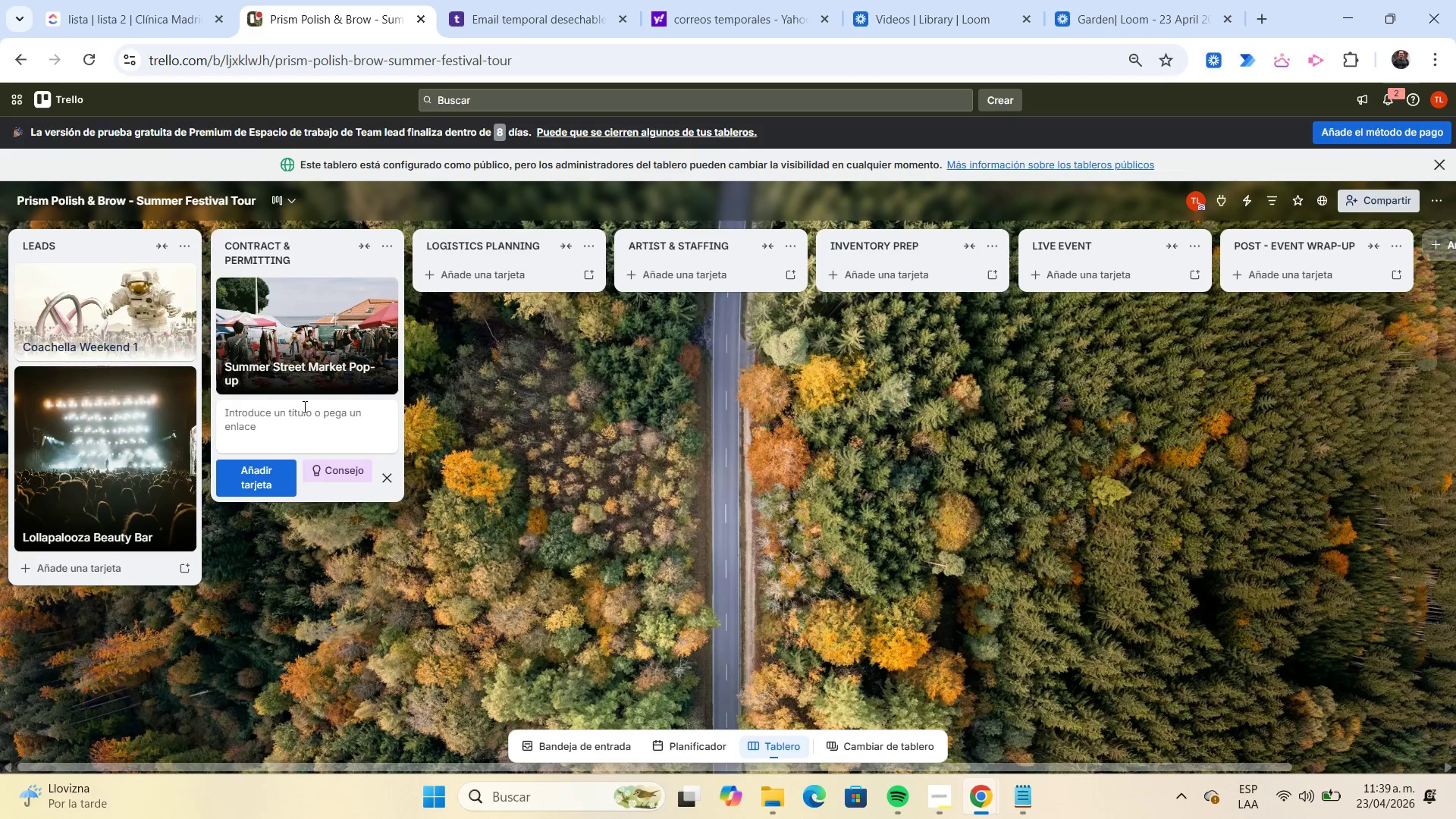 
type(Google Headquarters Wellness Day)
 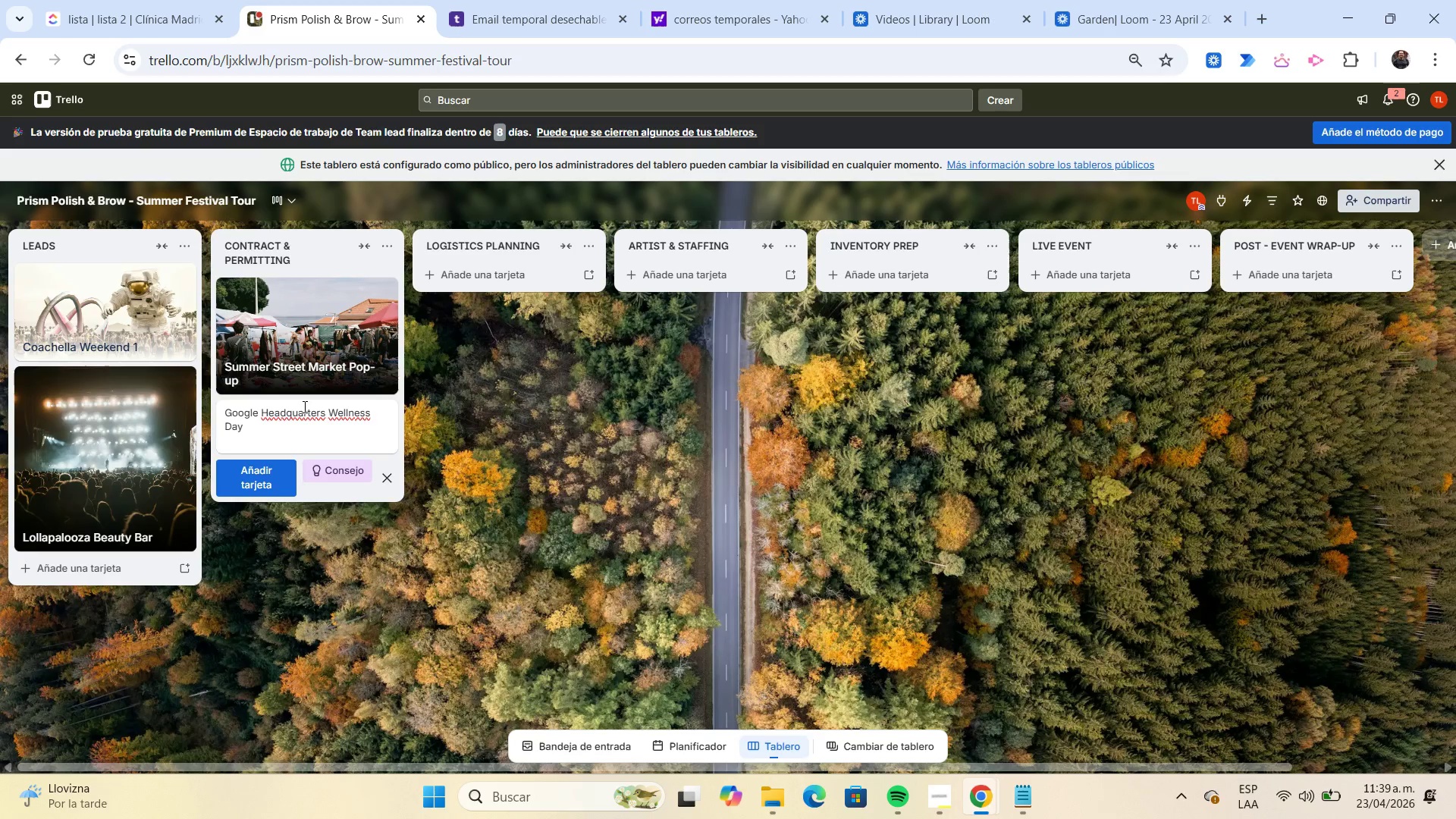 
key(Enter)
 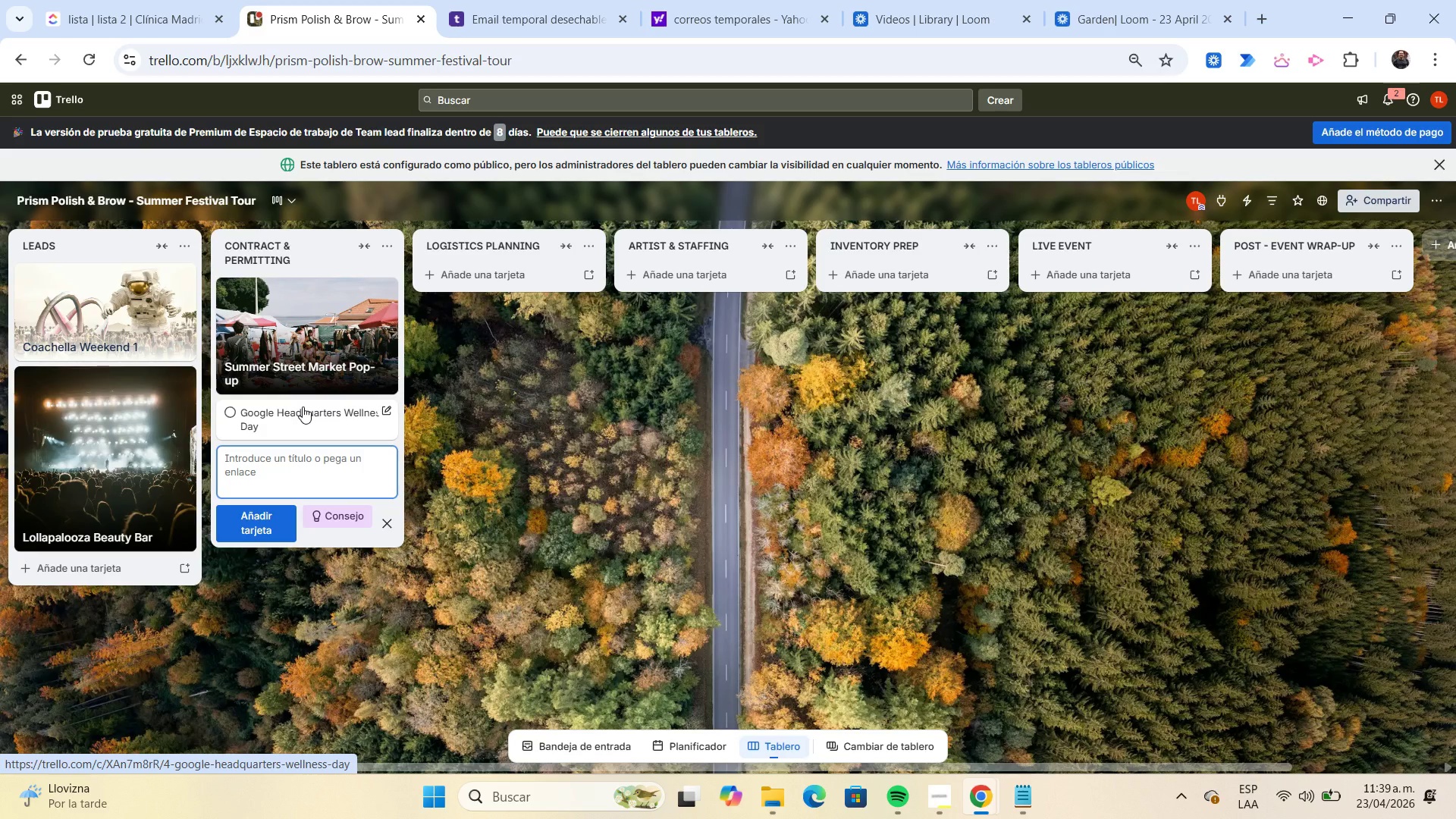 
left_click([303, 406])
 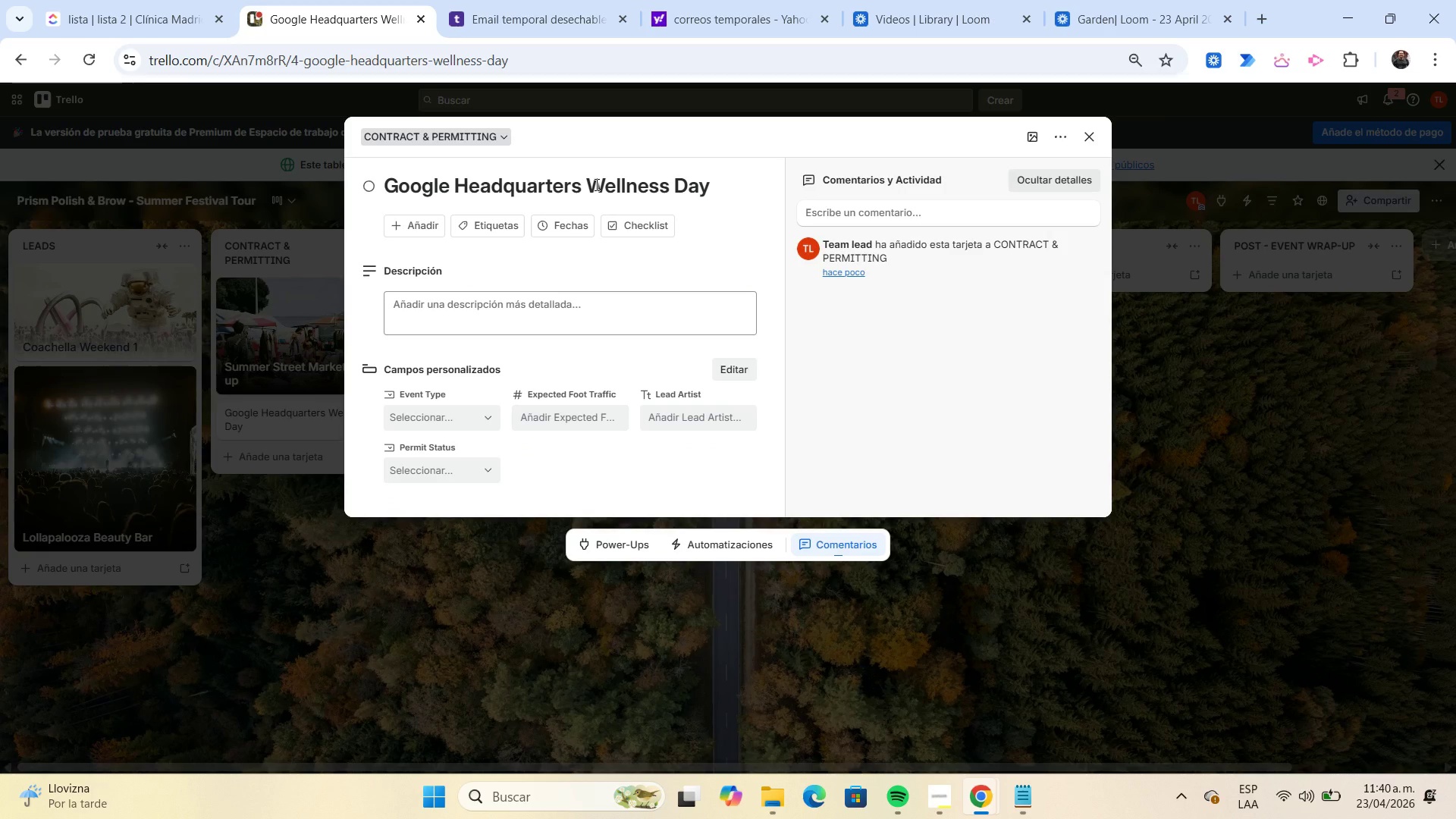 
left_click_drag(start_coordinate=[584, 179], to_coordinate=[388, 180])
 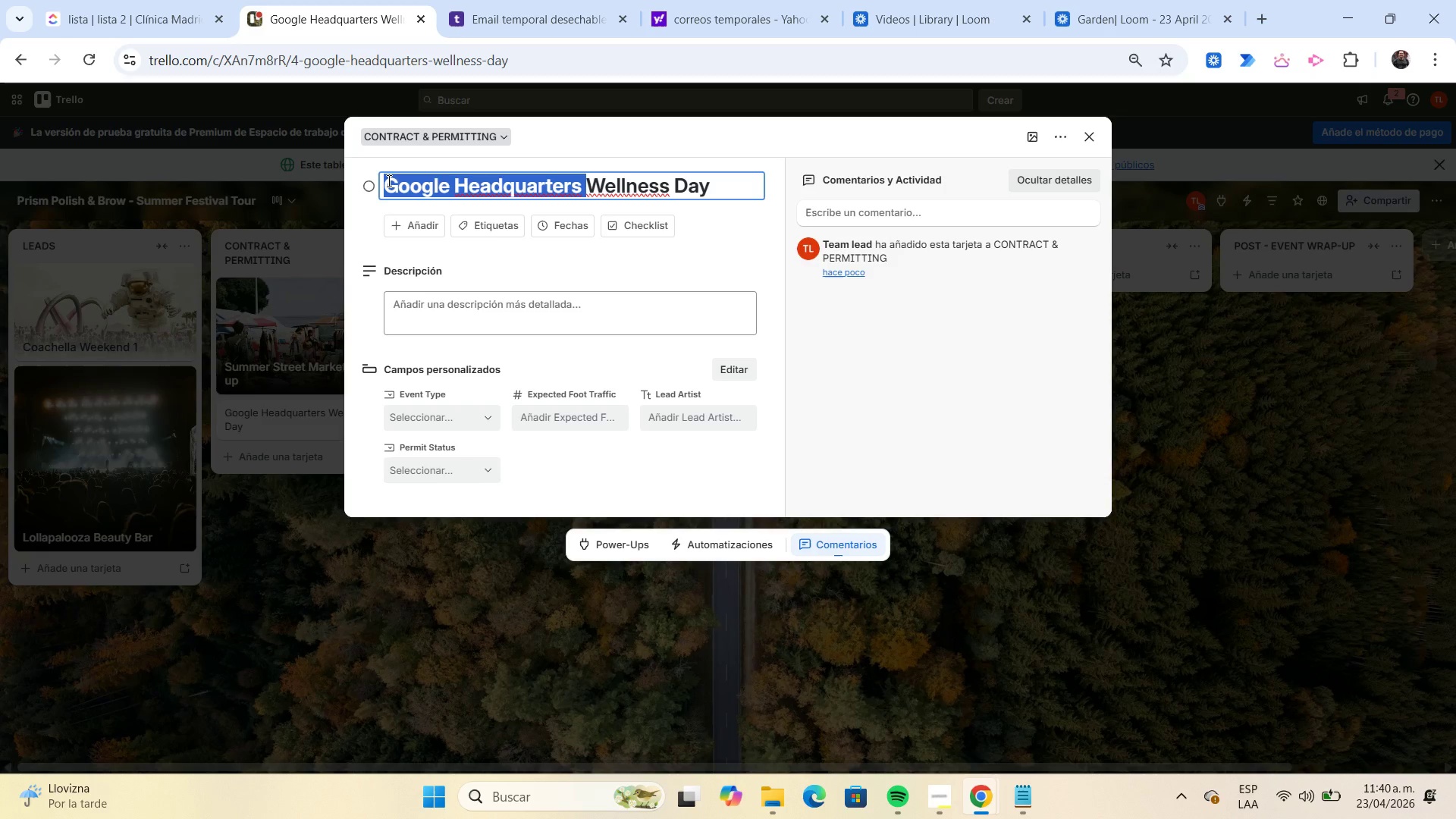 
key(Control+C)
 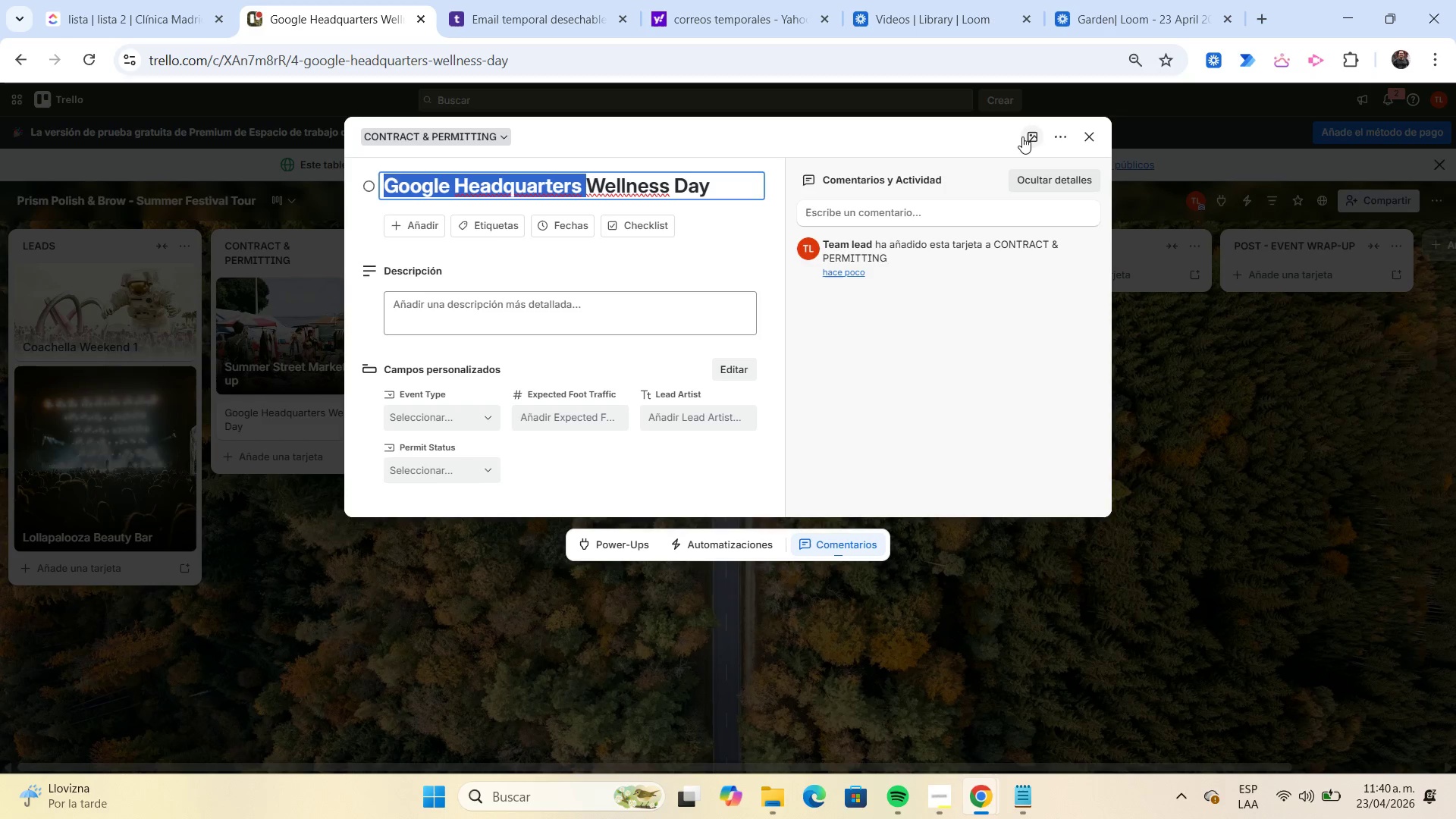 
left_click([1024, 139])
 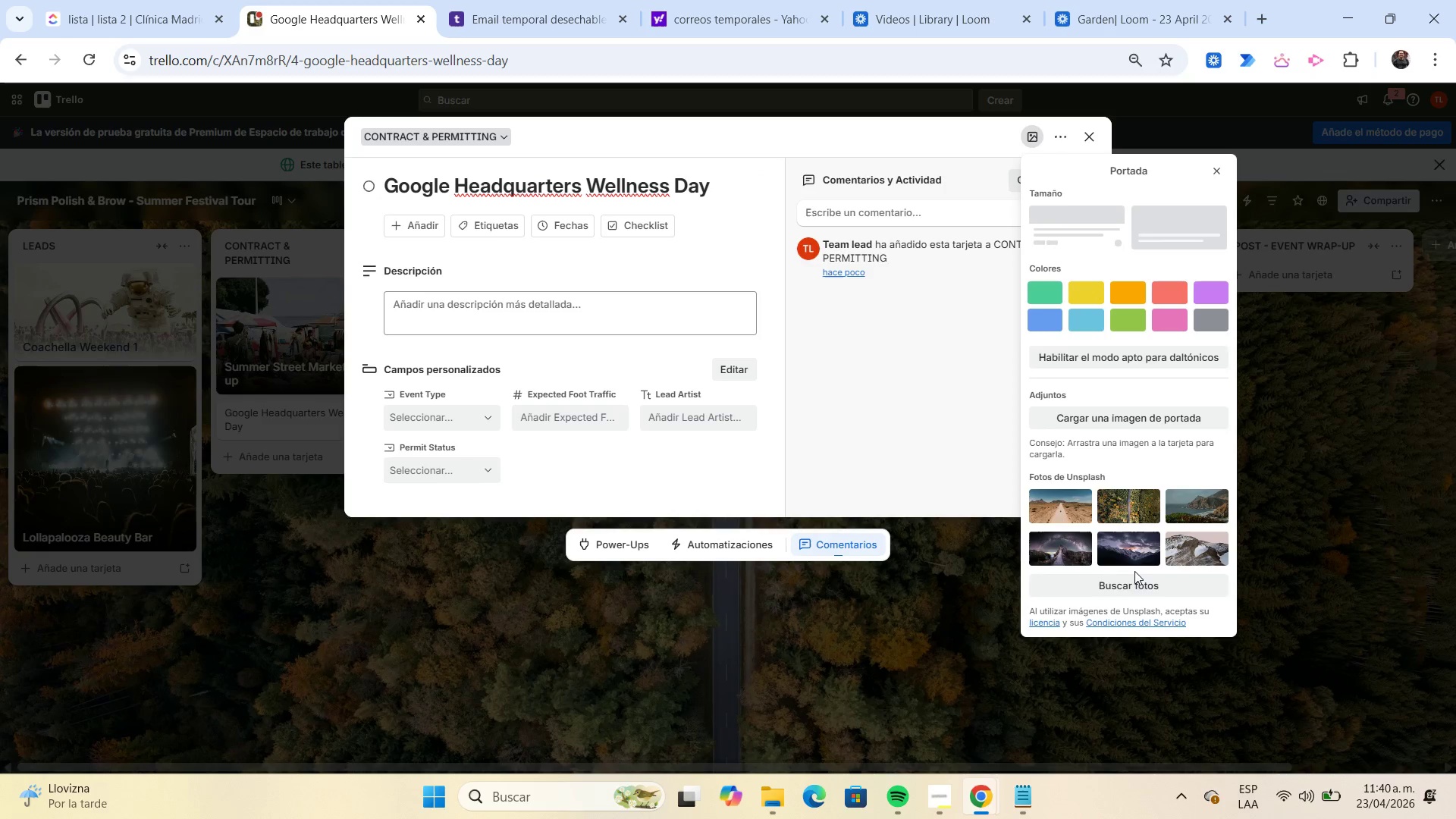 
left_click([1130, 581])
 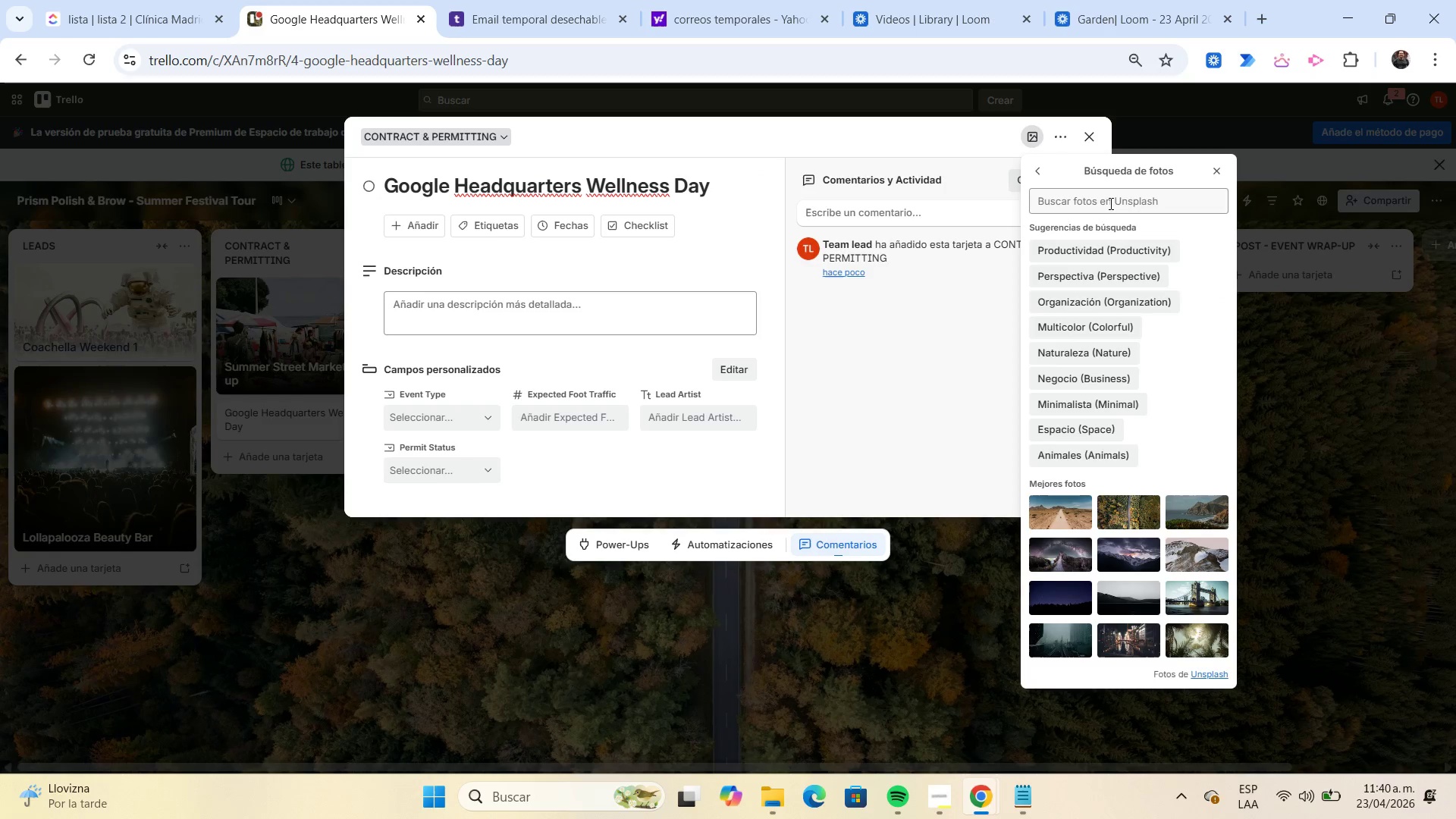 
left_click([1109, 203])
 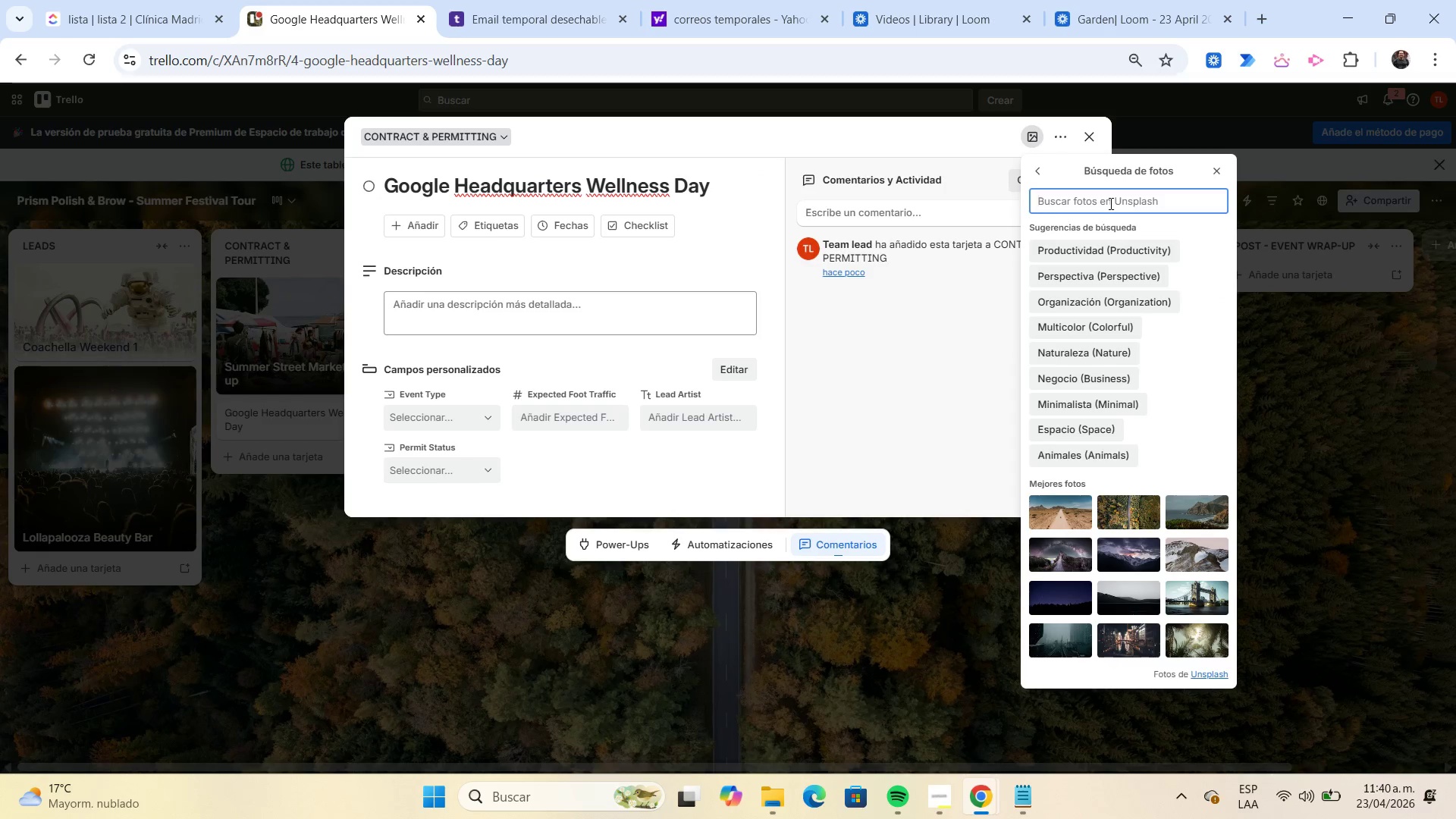 
key(Control+V)
 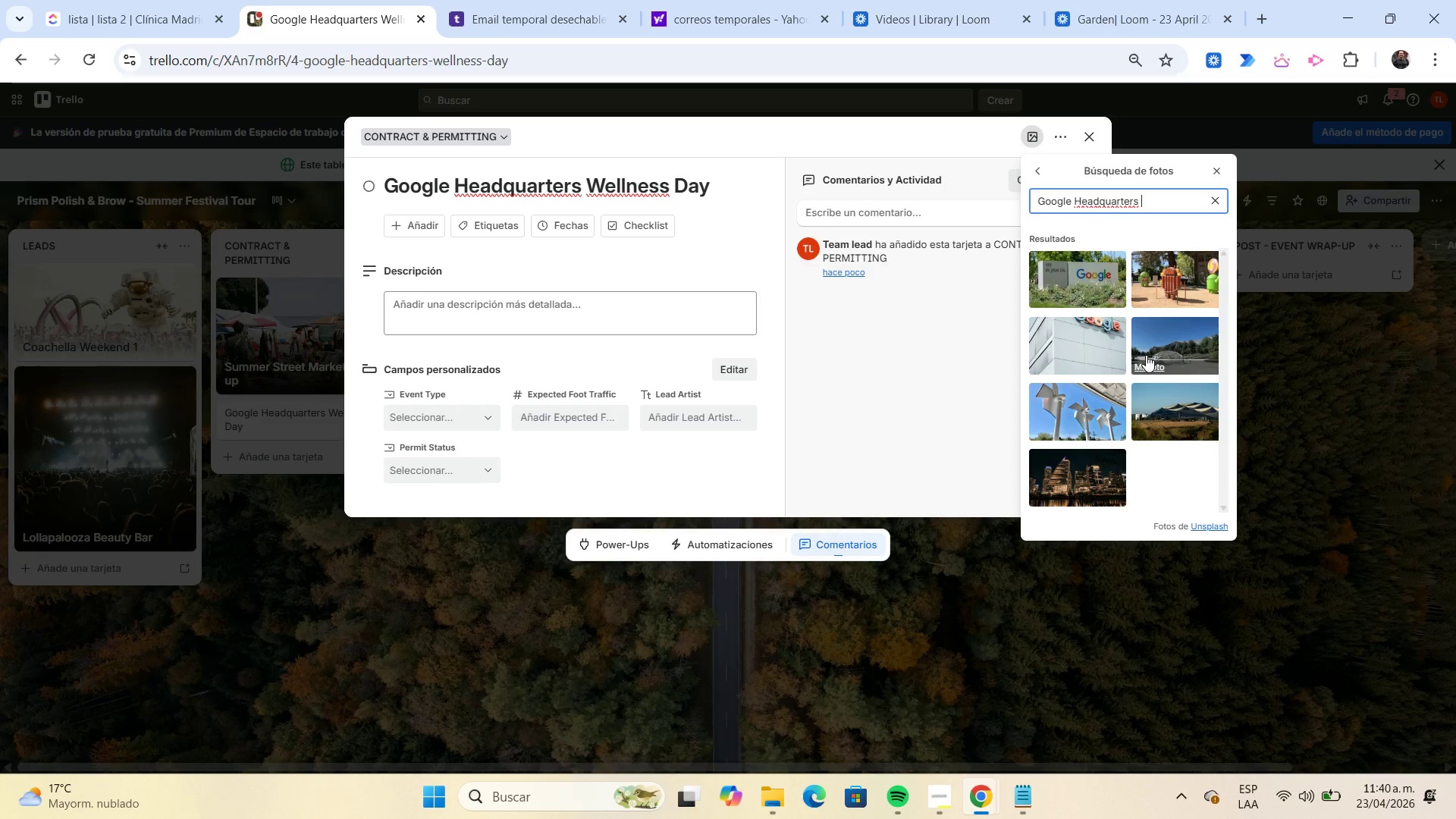 
wait(16.98)
 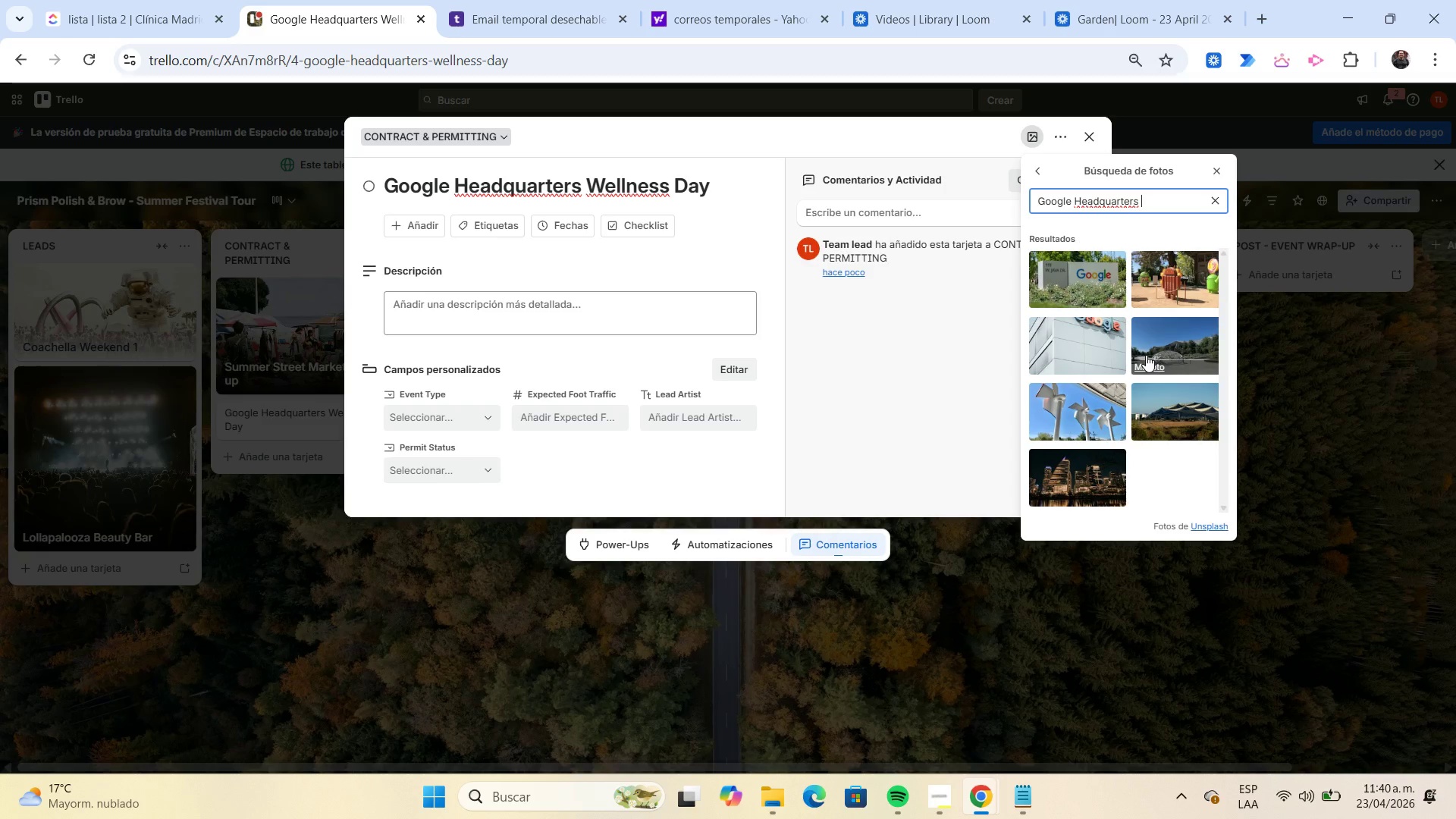 
left_click([1171, 396])
 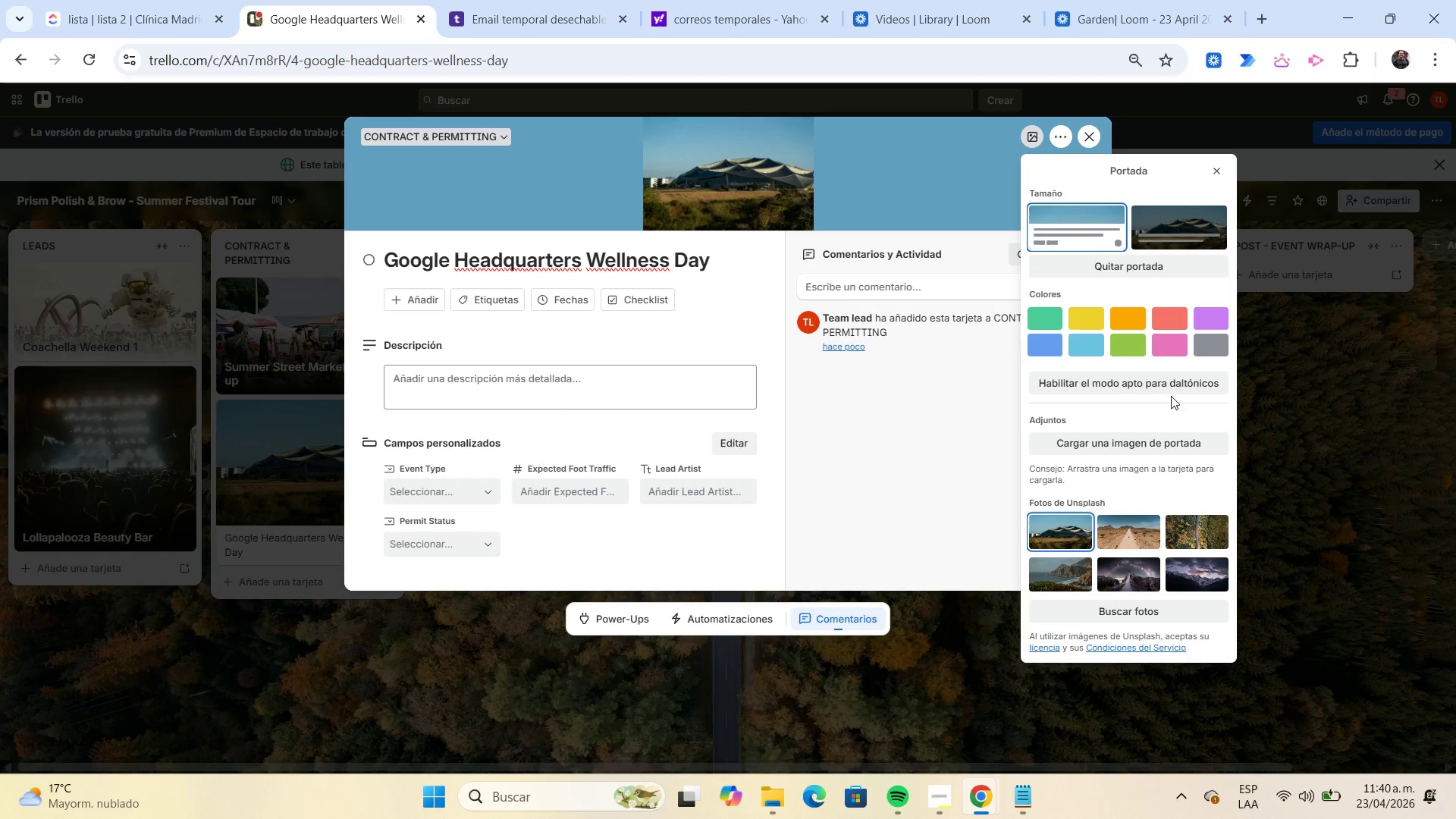 
wait(5.75)
 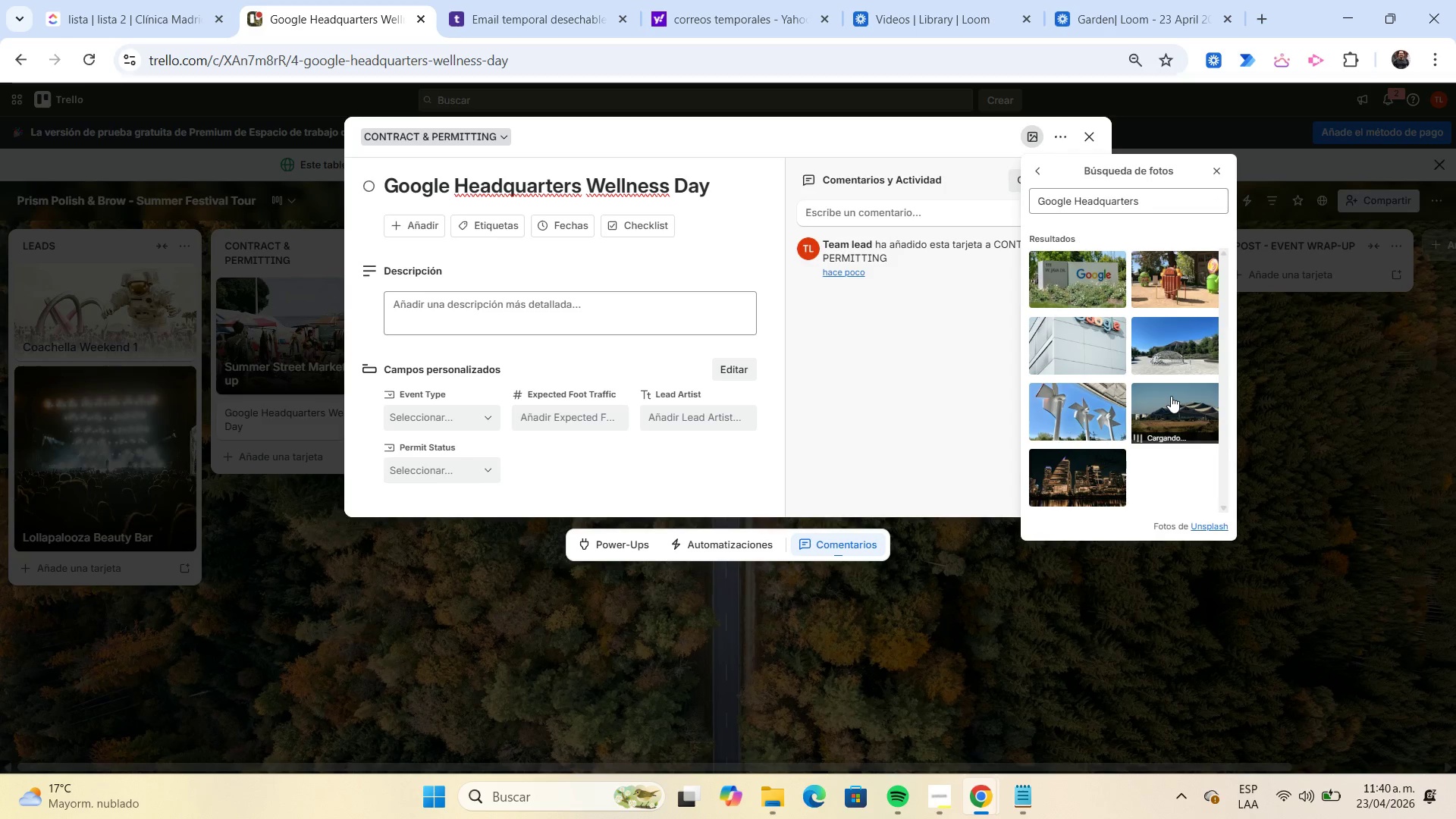 
left_click([1188, 238])
 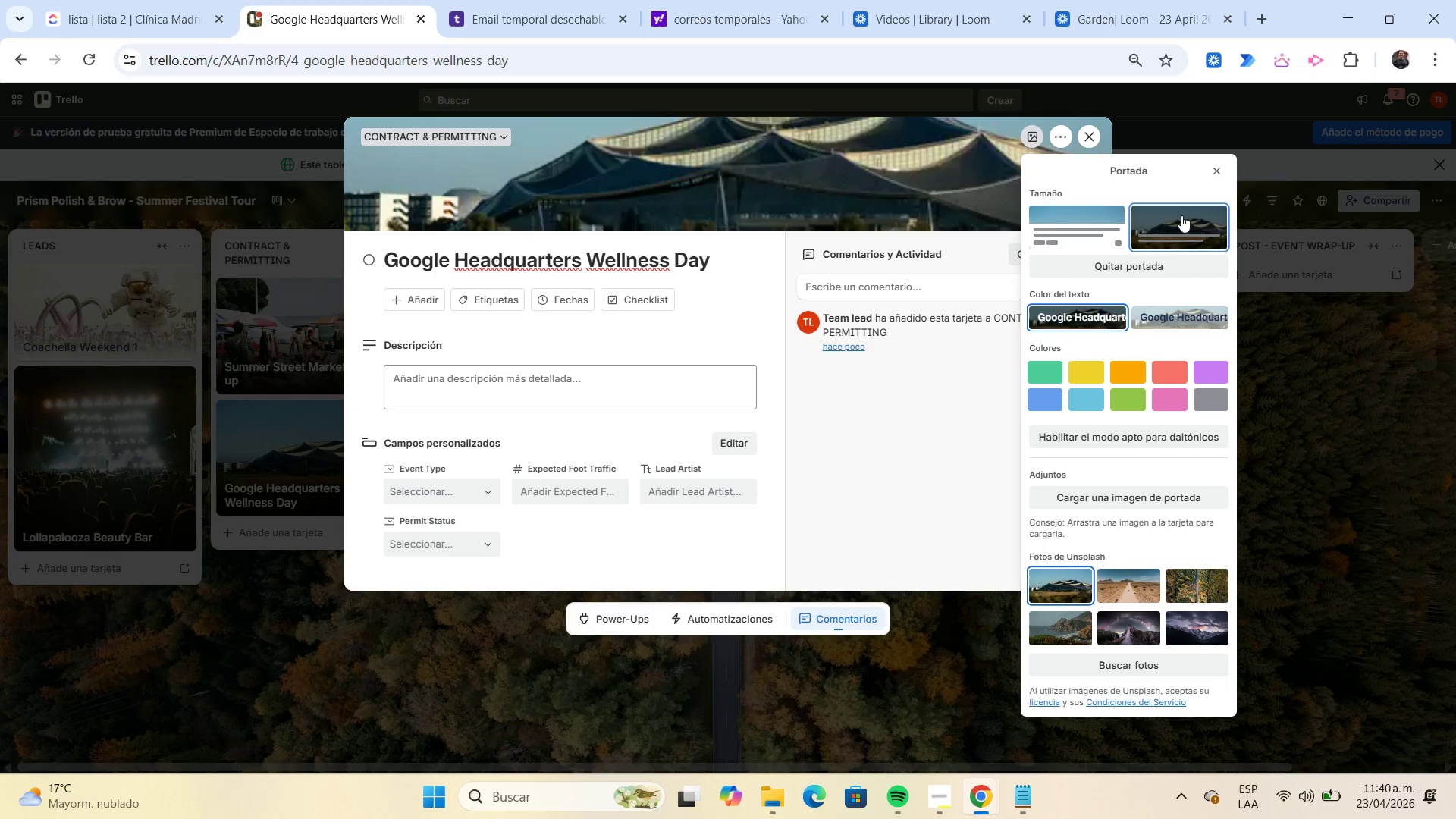 
left_click([1208, 178])
 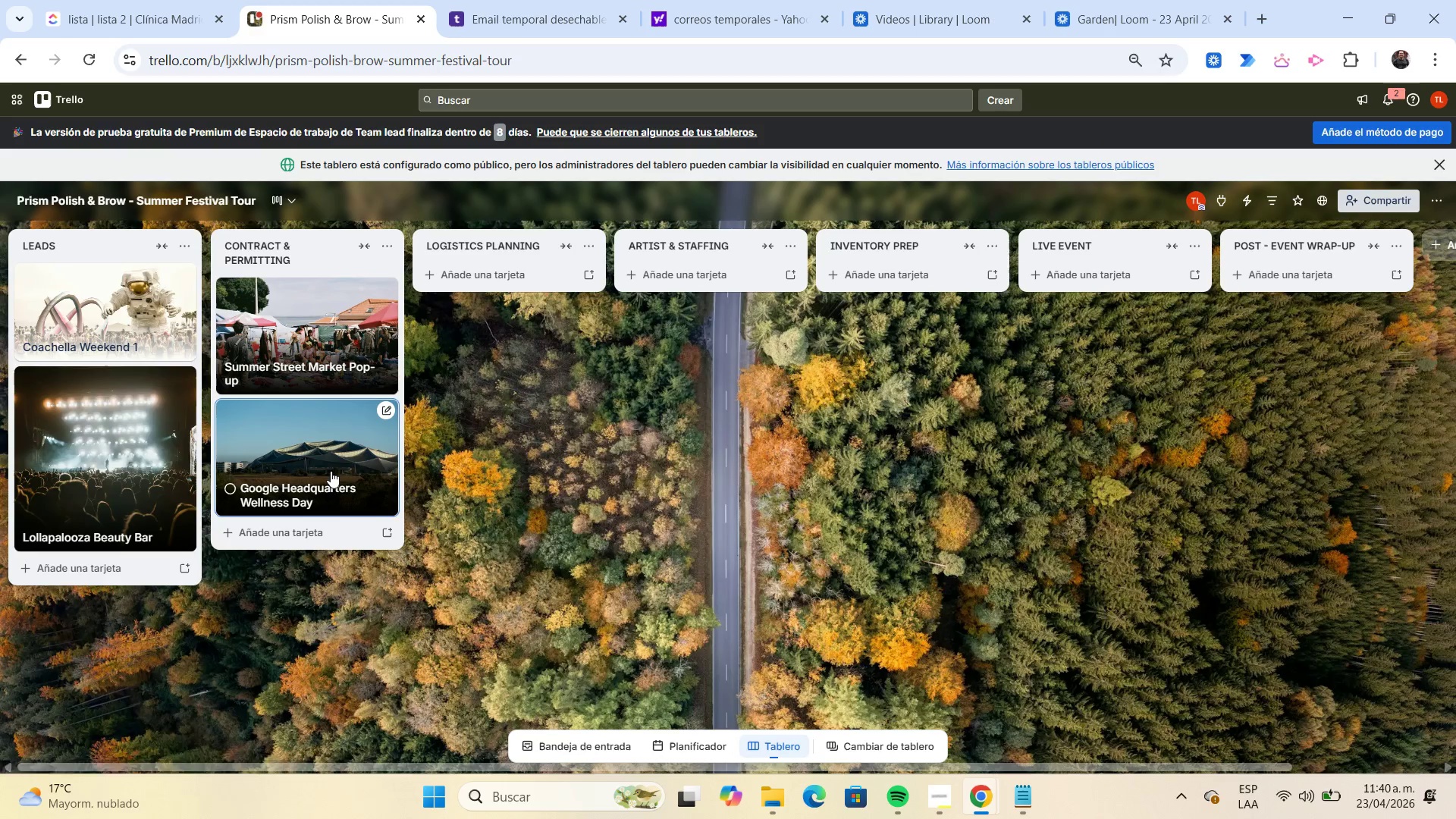 
left_click([309, 451])
 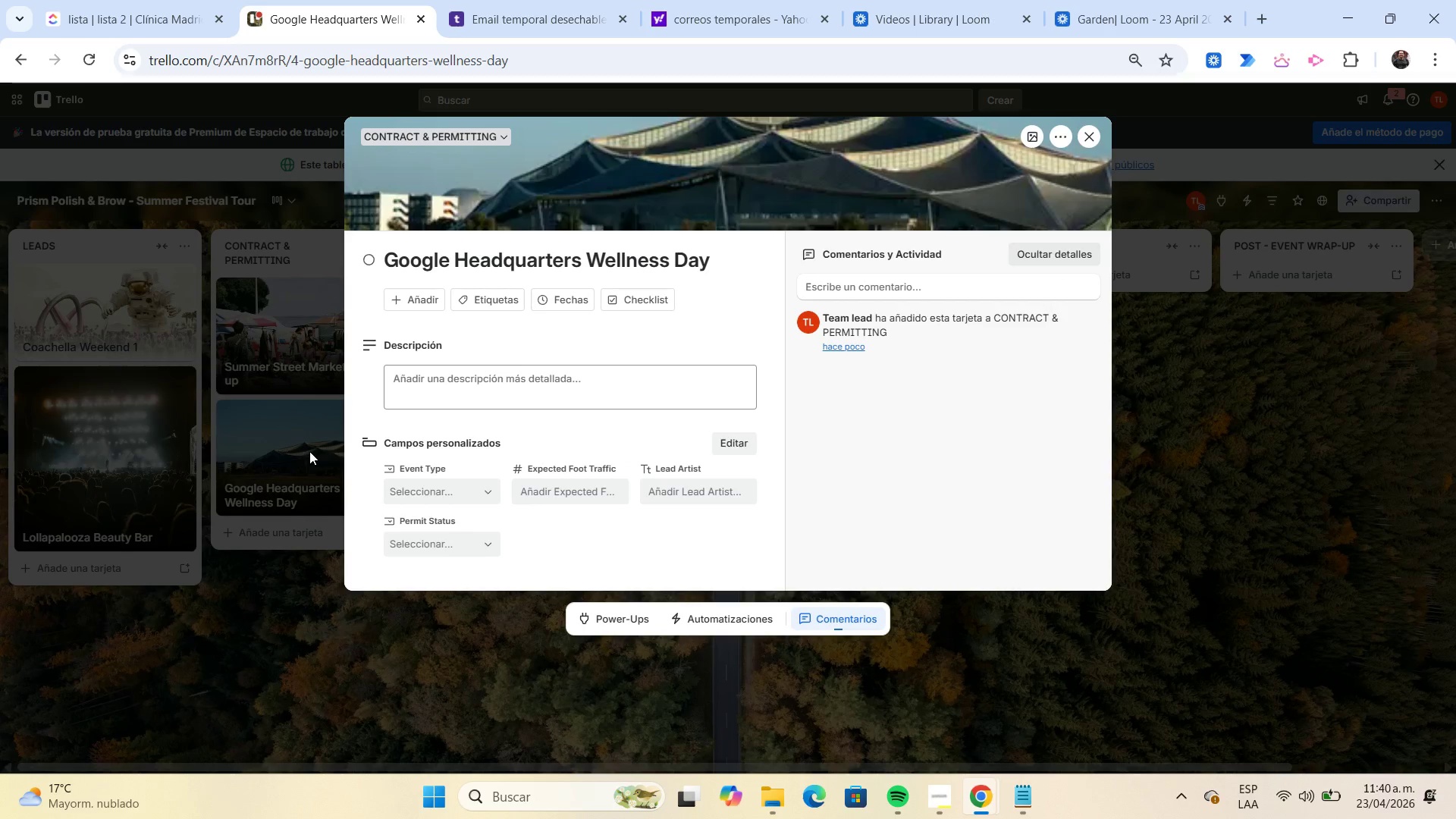 
left_click([511, 303])
 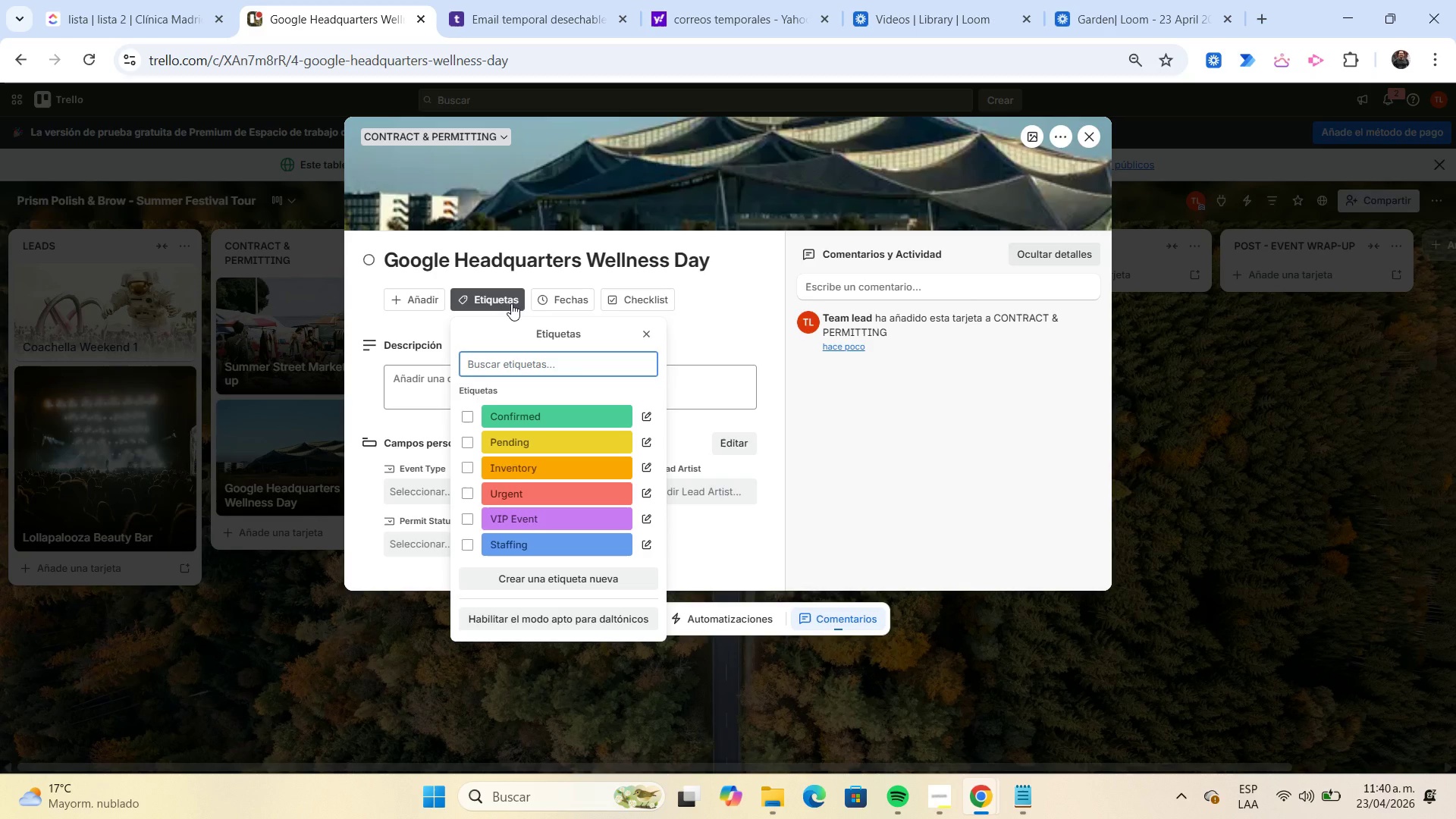 
wait(5.23)
 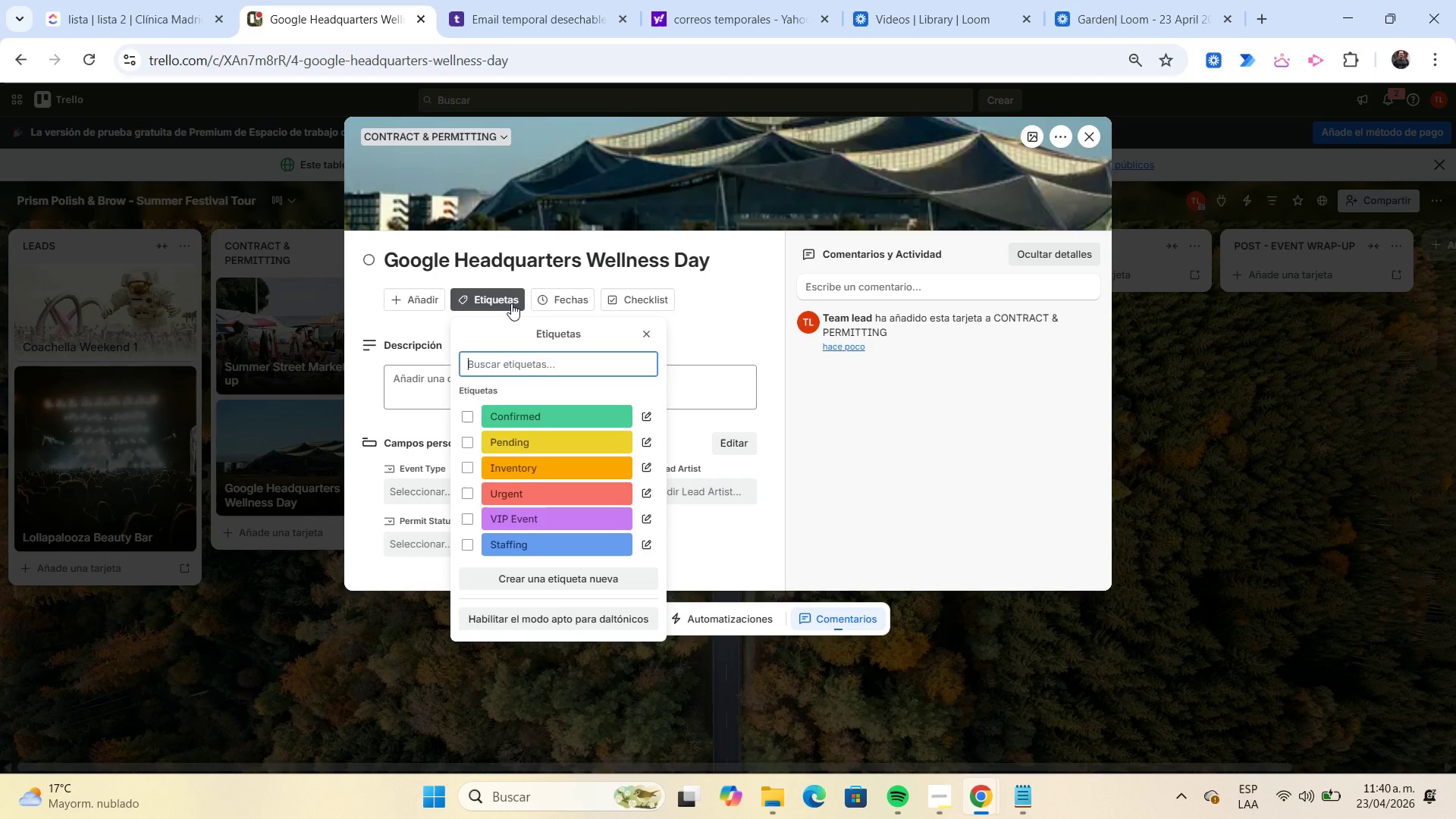 
left_click([506, 412])
 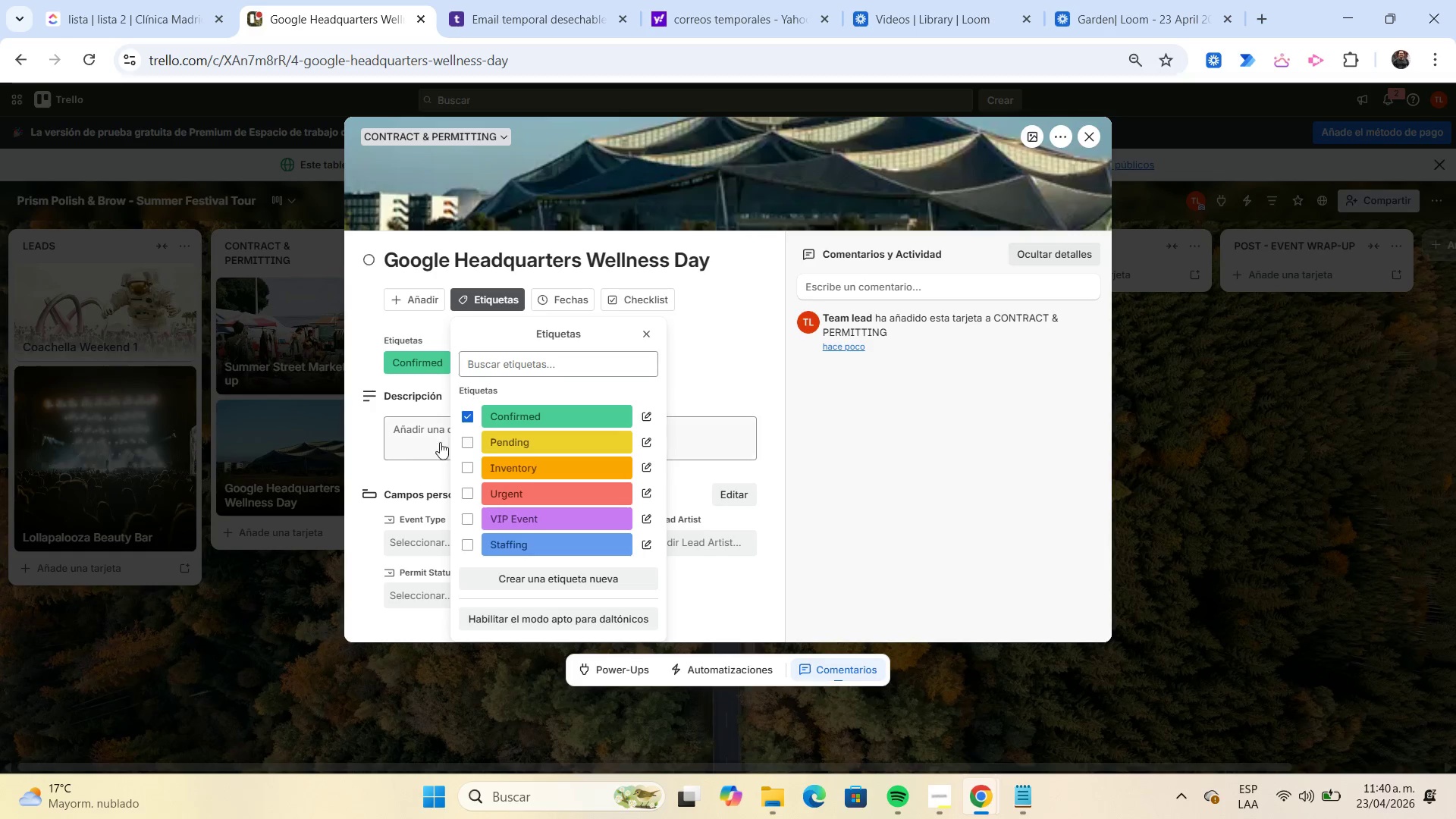 
left_click([423, 435])
 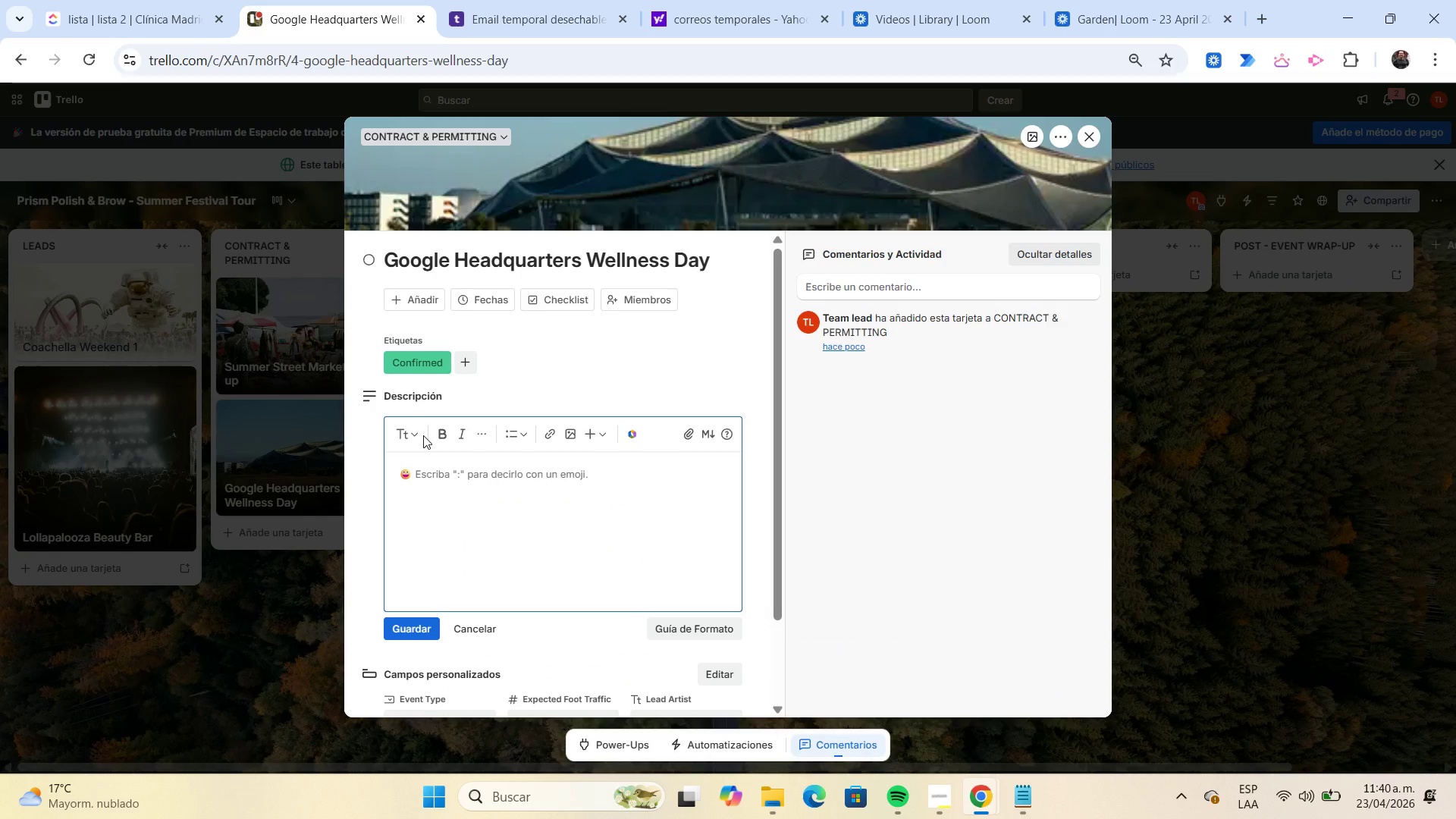 
type(Employee beauty wellness activation.)
 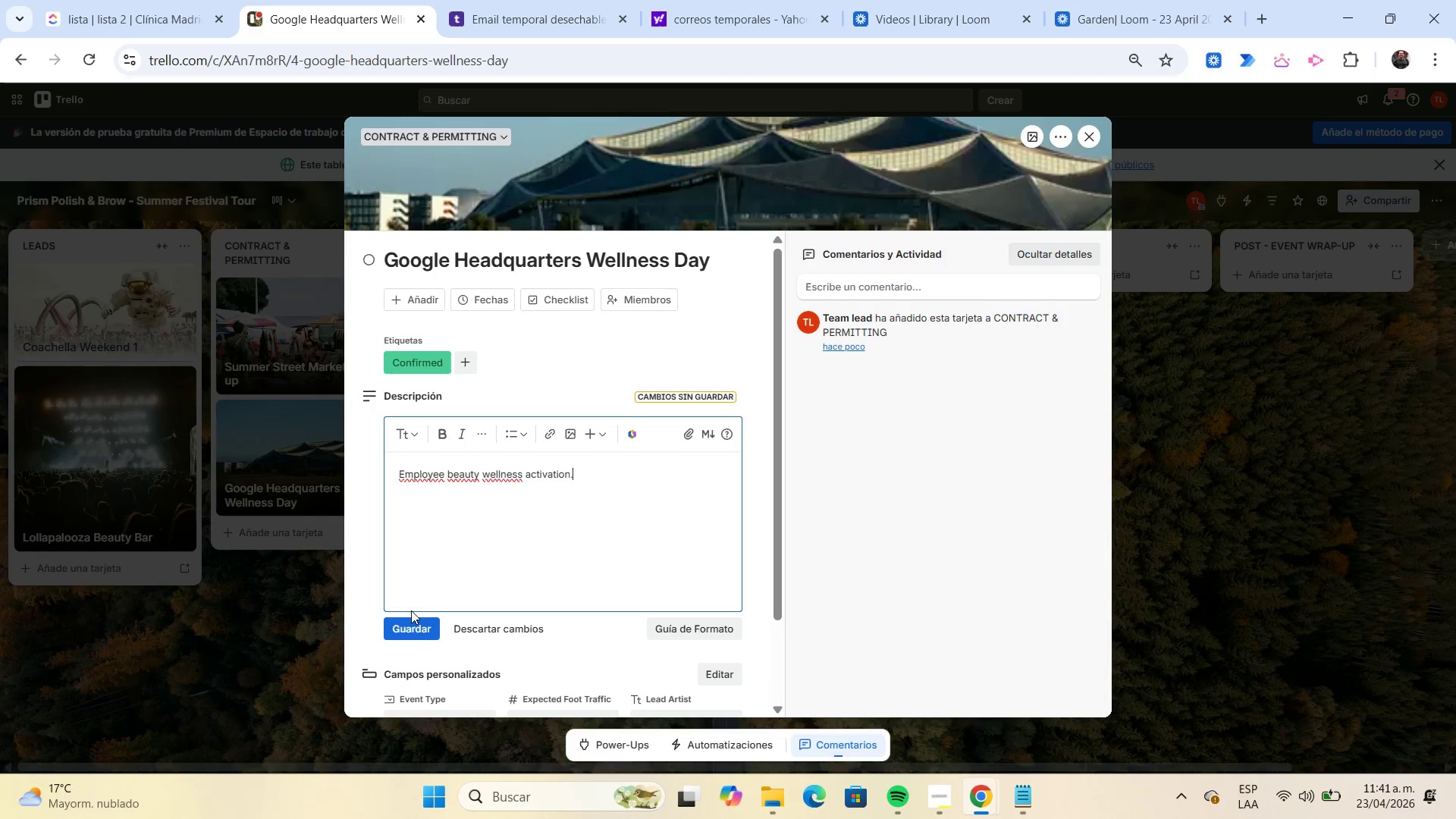 
left_click([413, 629])
 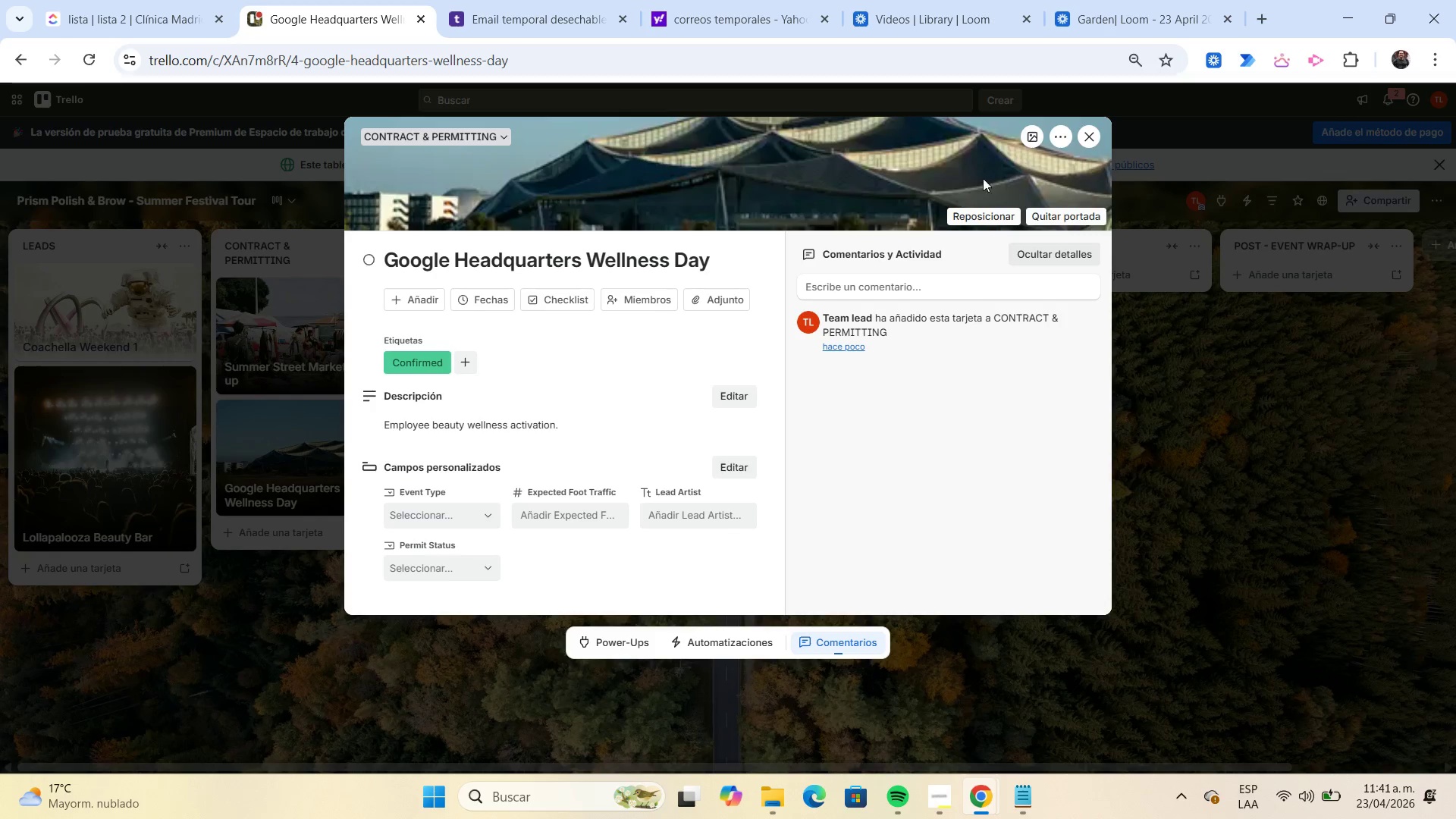 
wait(5.09)
 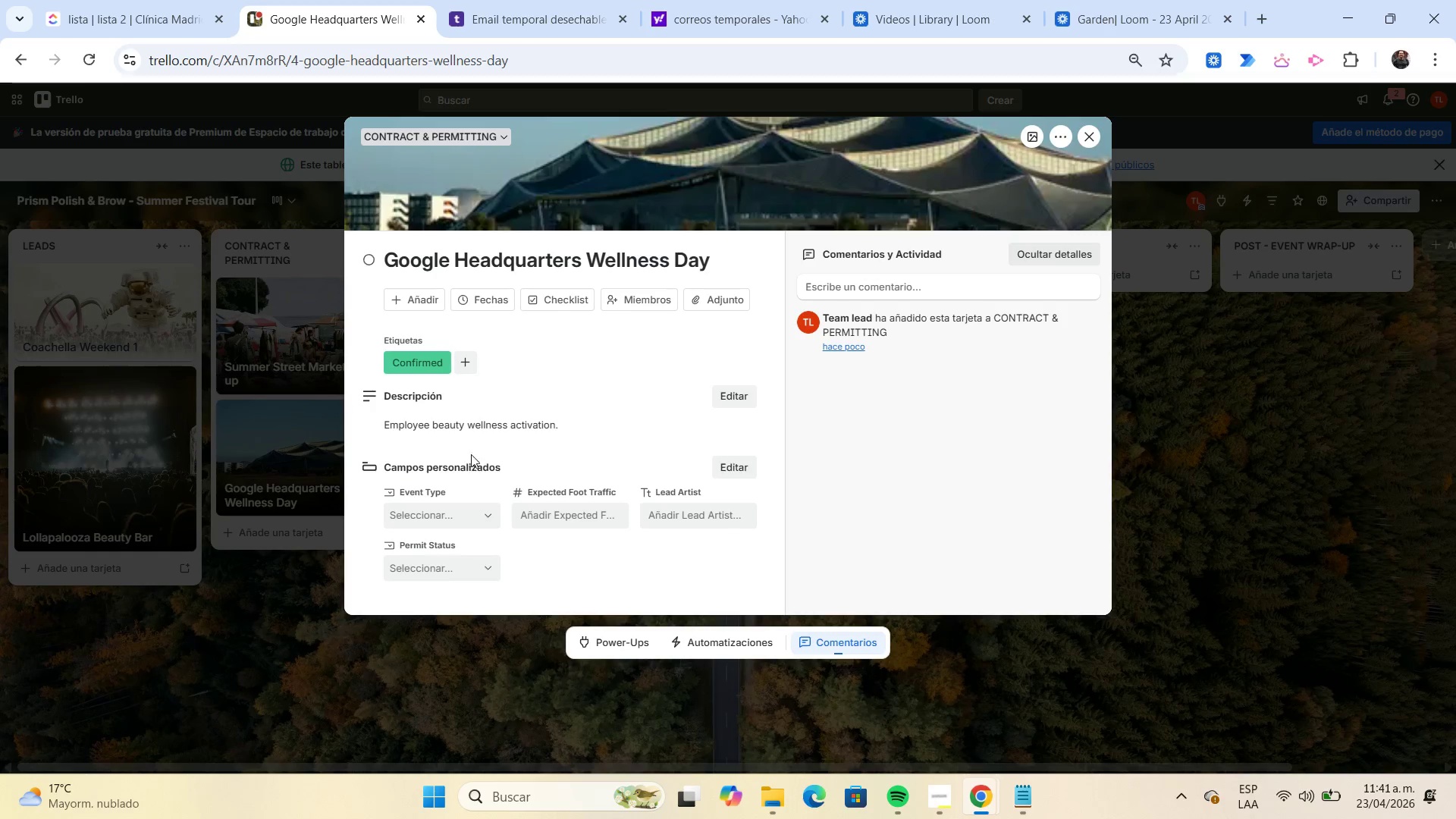 
left_click_drag(start_coordinate=[582, 265], to_coordinate=[384, 272])
 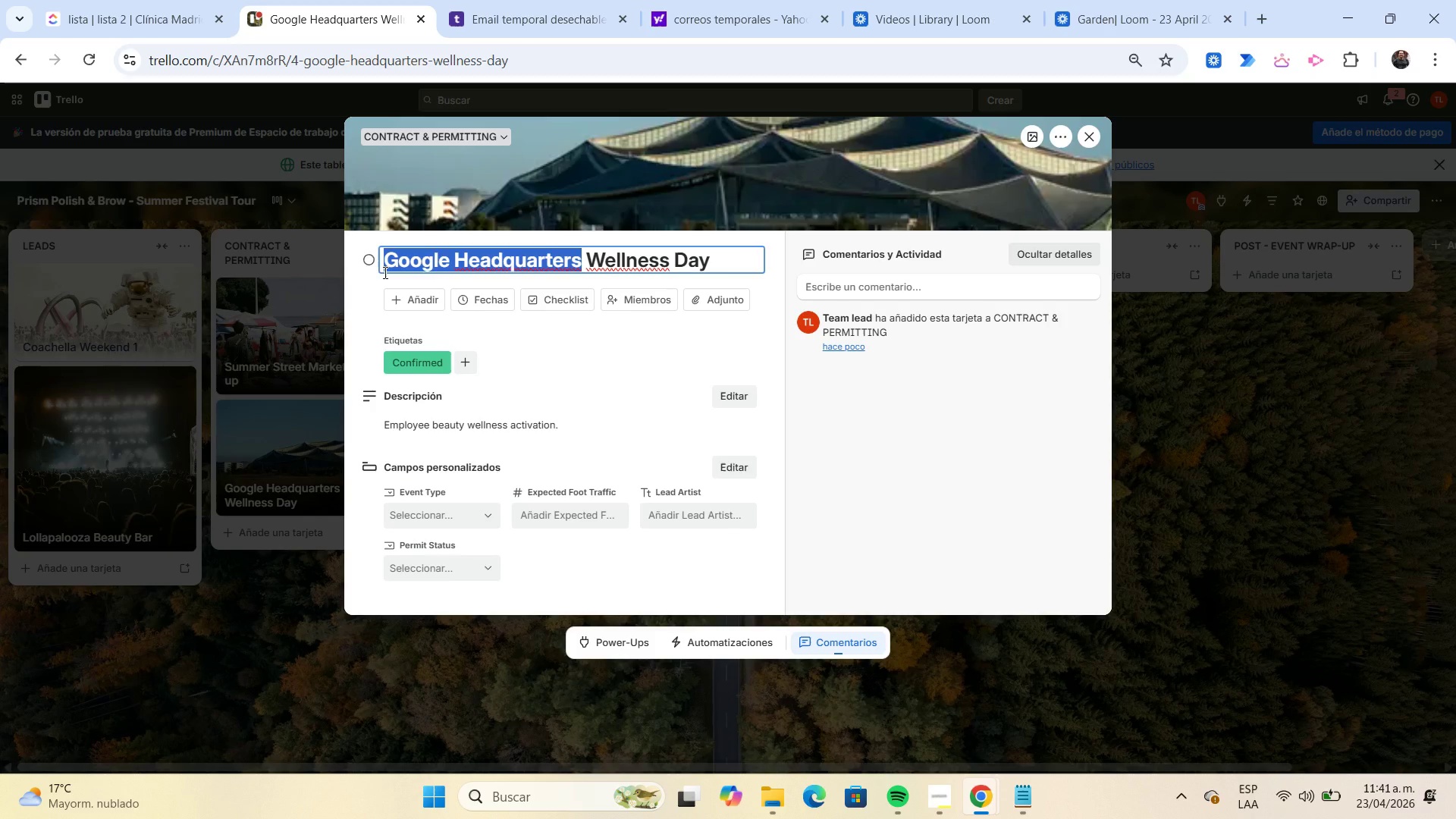 
key(Control+C)
 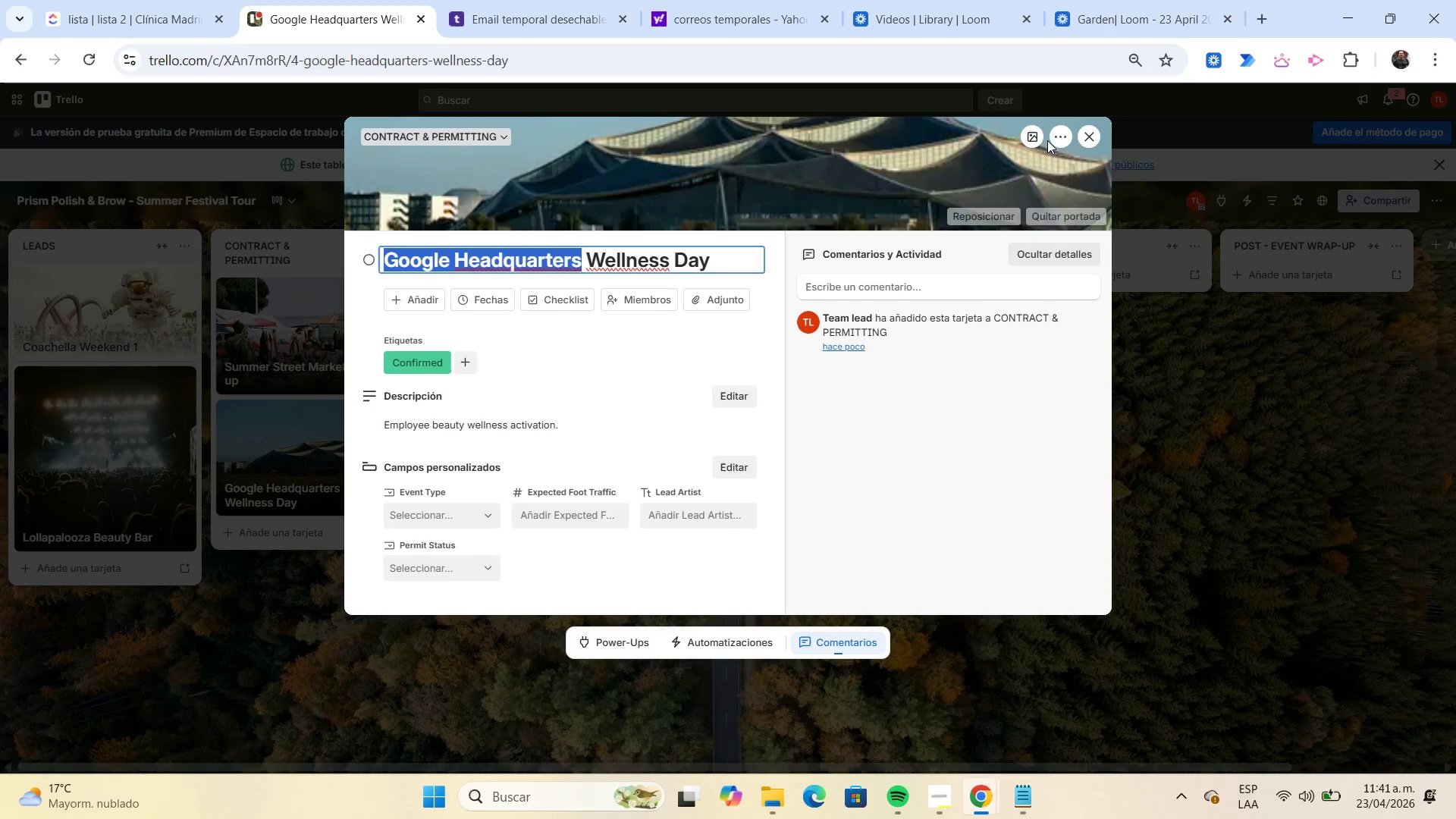 
left_click([1036, 136])
 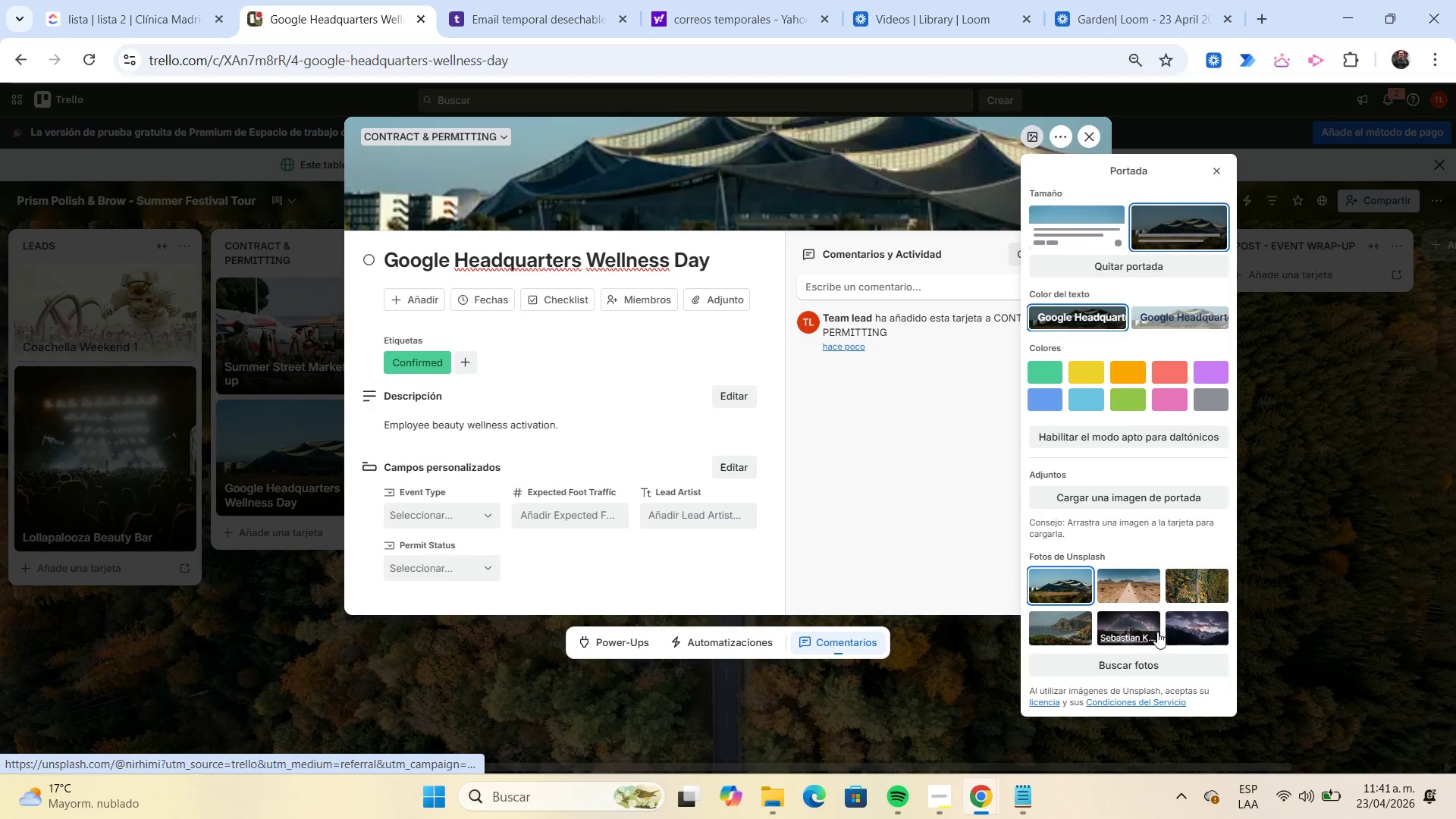 
left_click([1156, 664])
 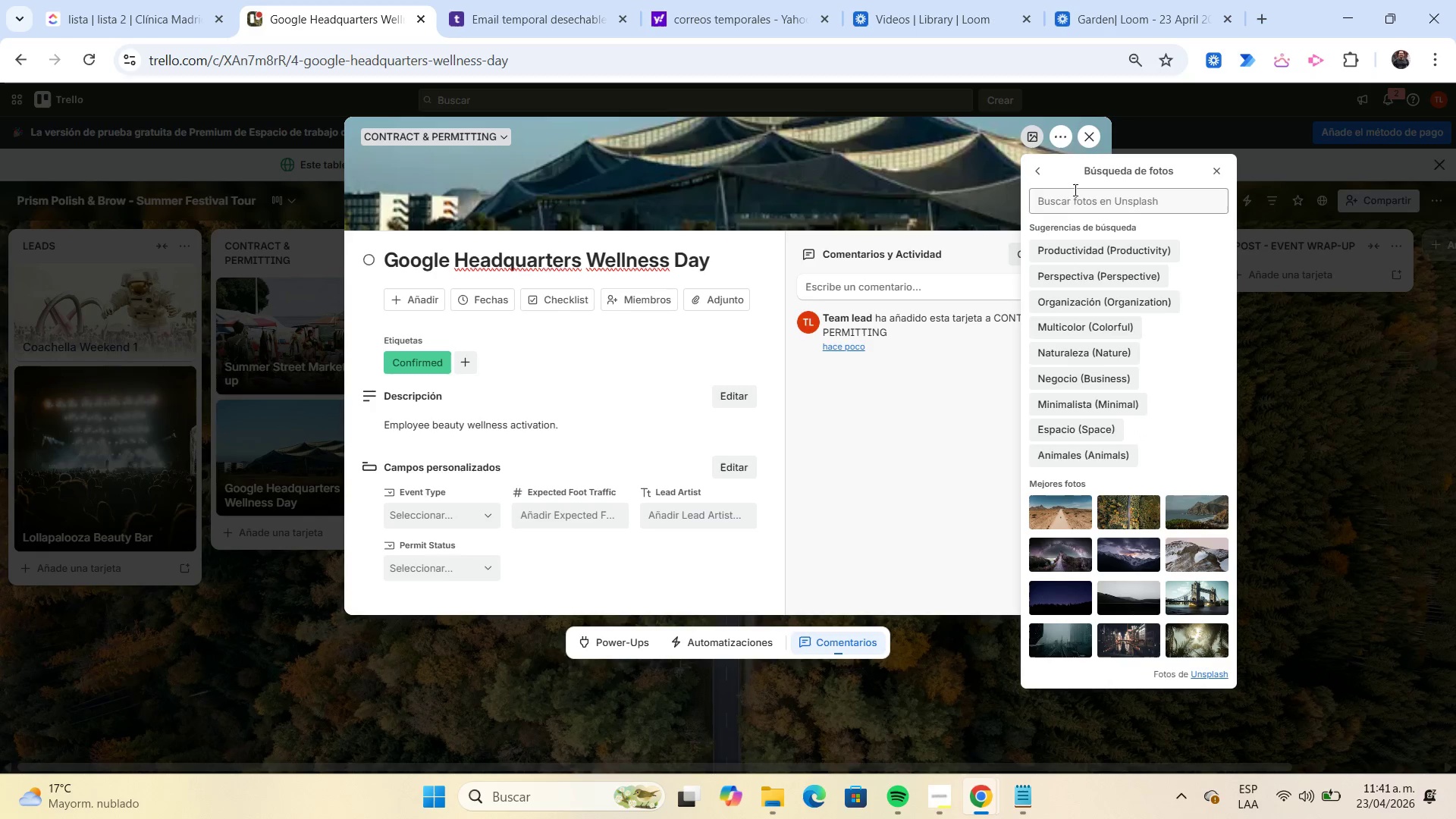 
left_click([1062, 198])
 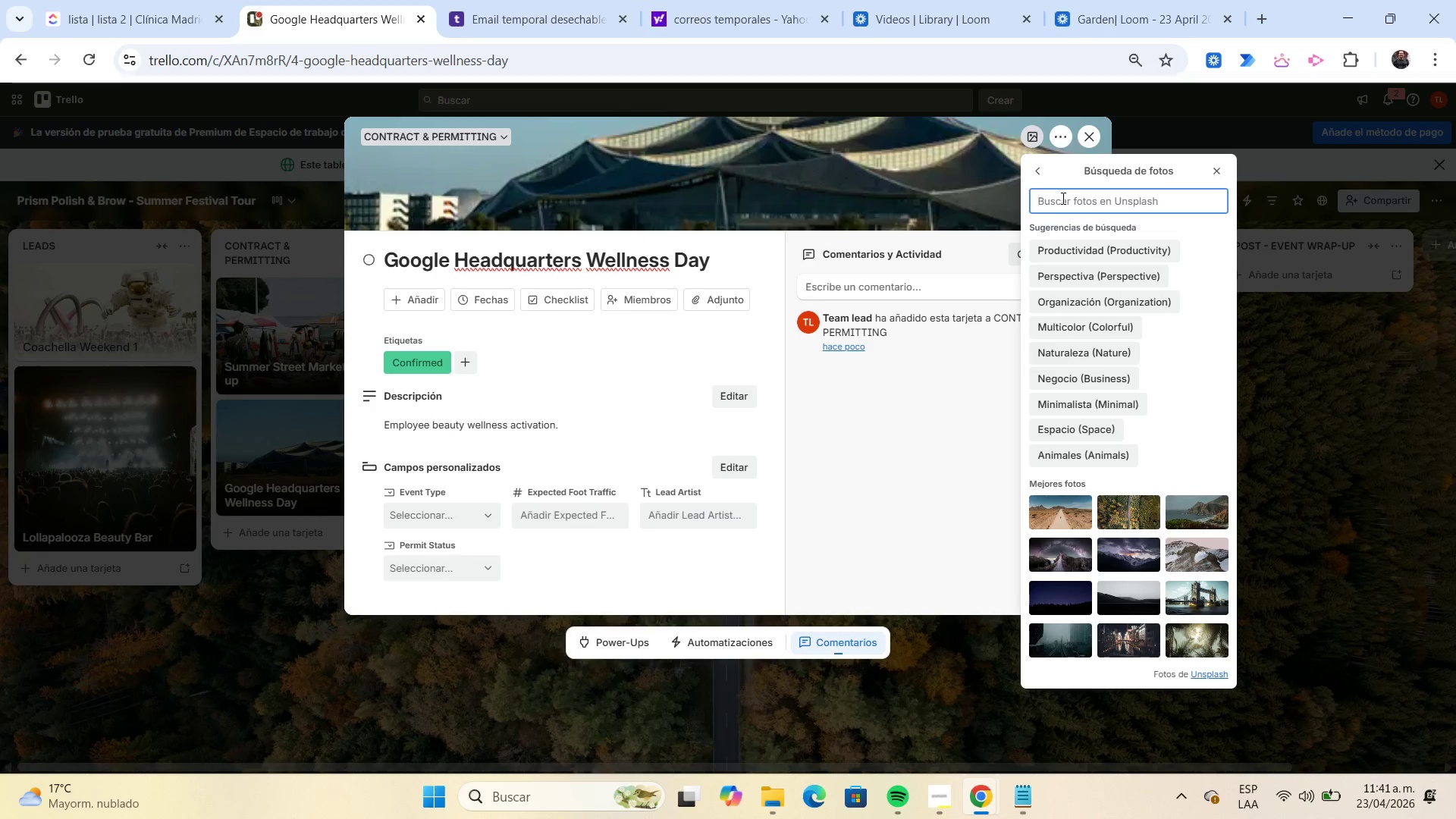 
key(Control+ControlLeft)
 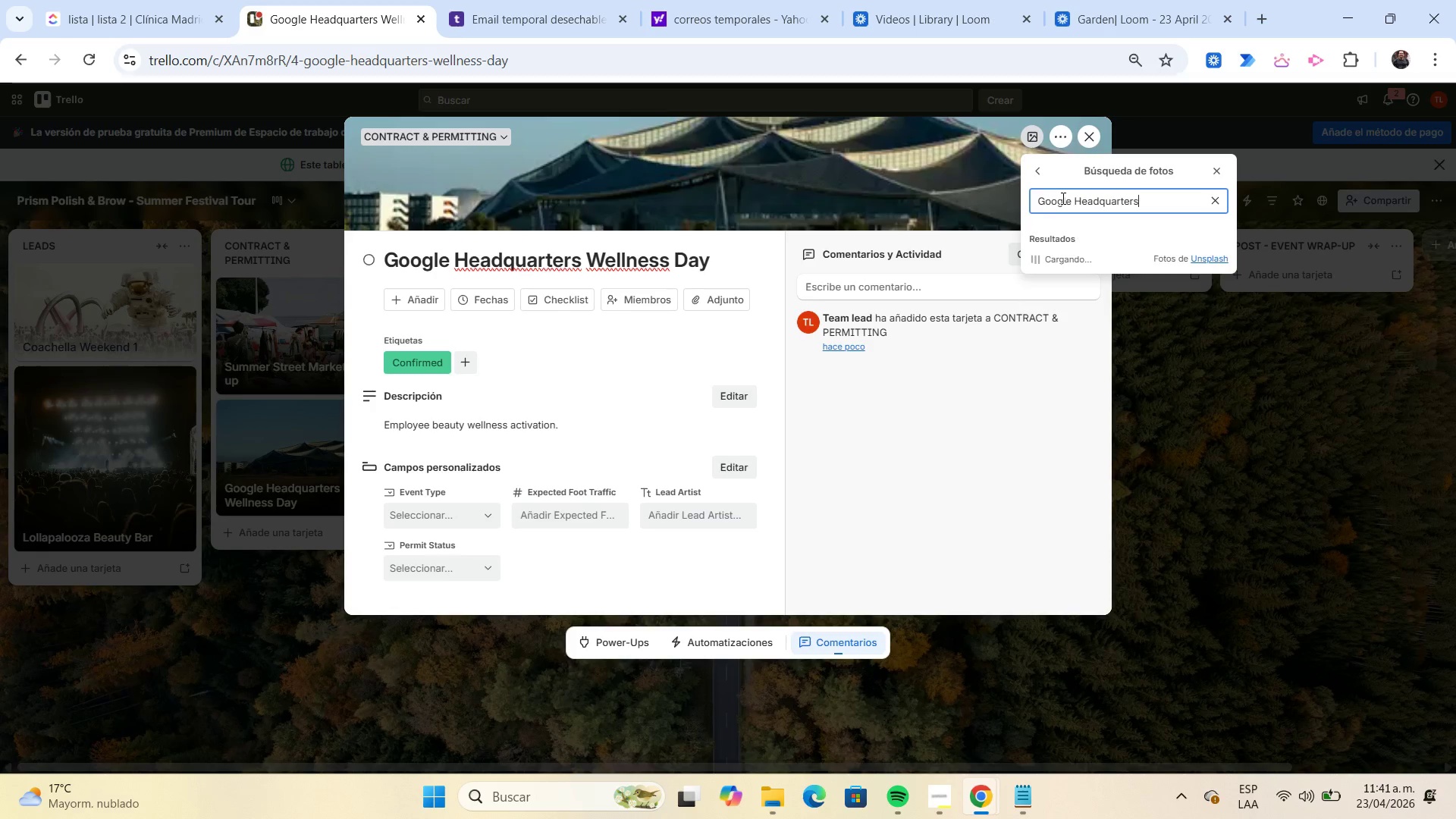 
key(Control+V)
 